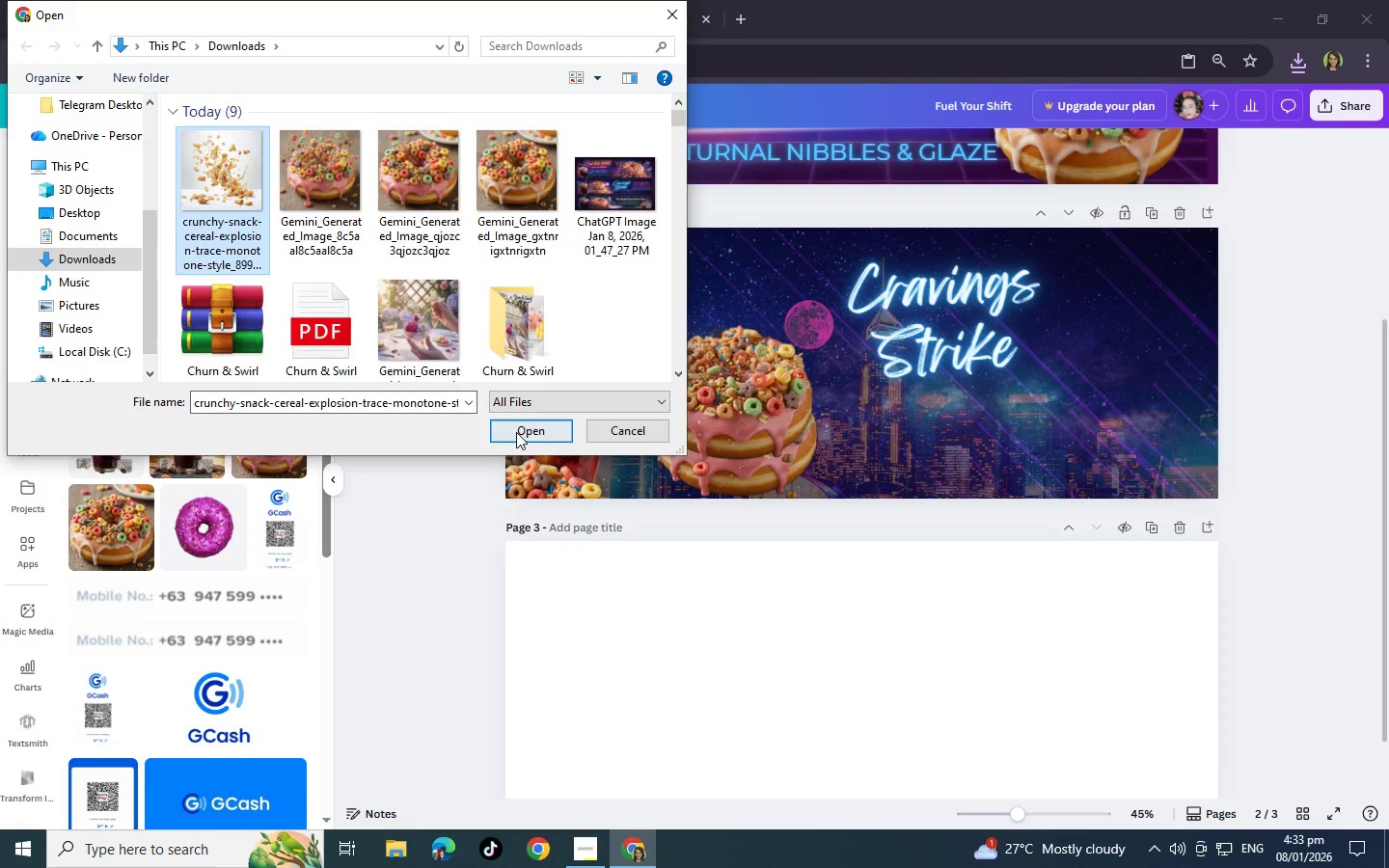 
left_click([517, 432])
 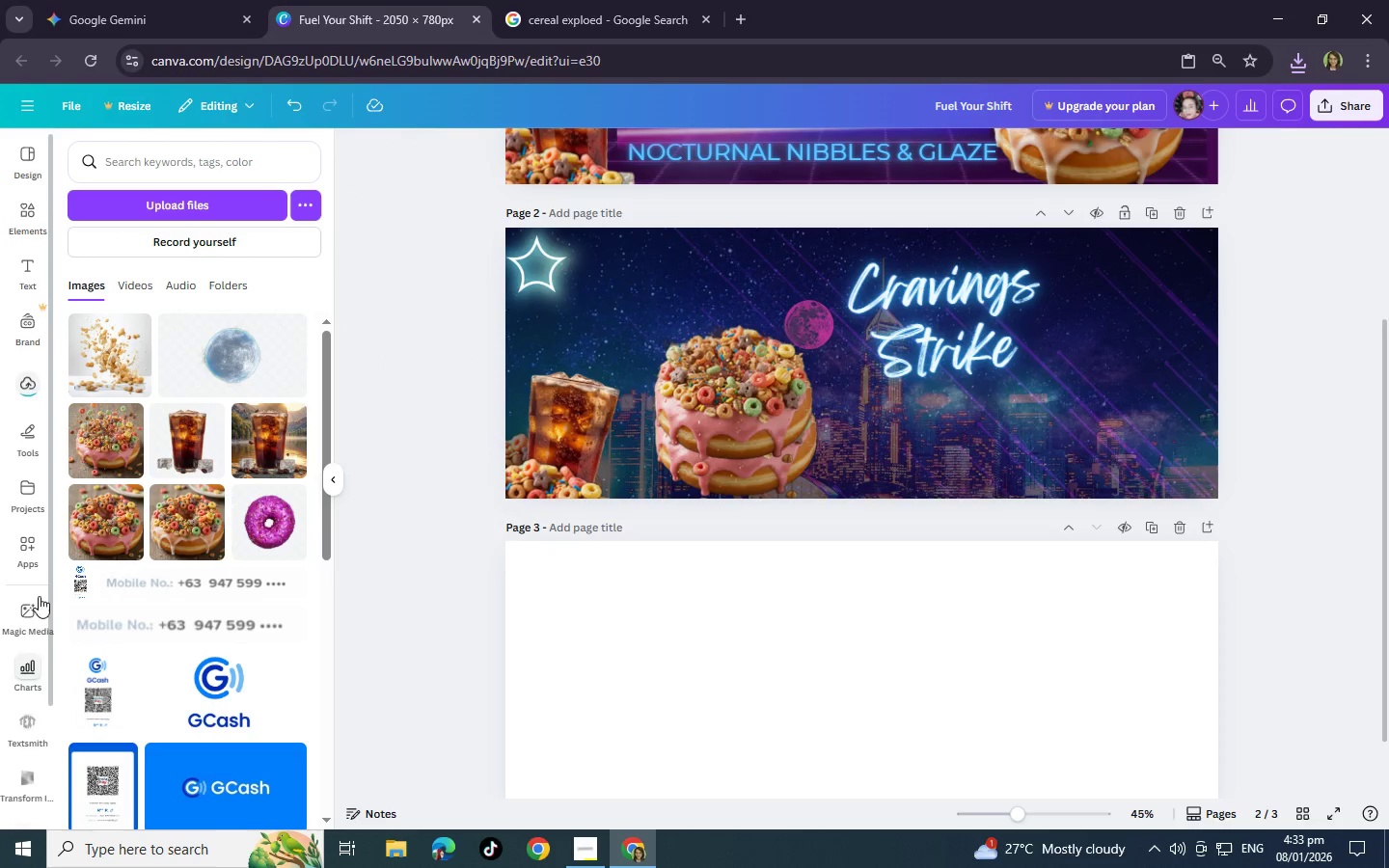 
left_click([37, 547])
 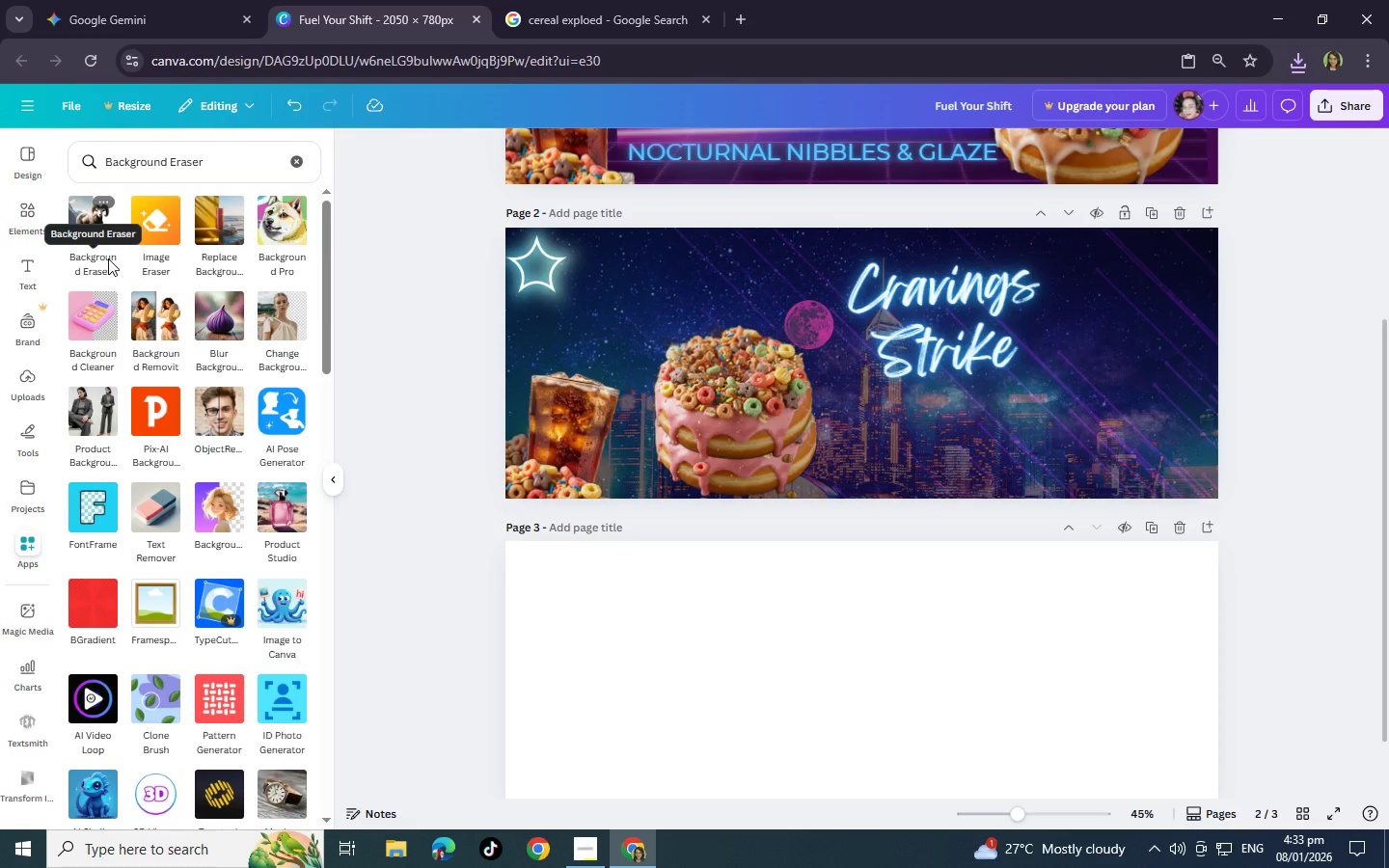 
left_click([98, 231])
 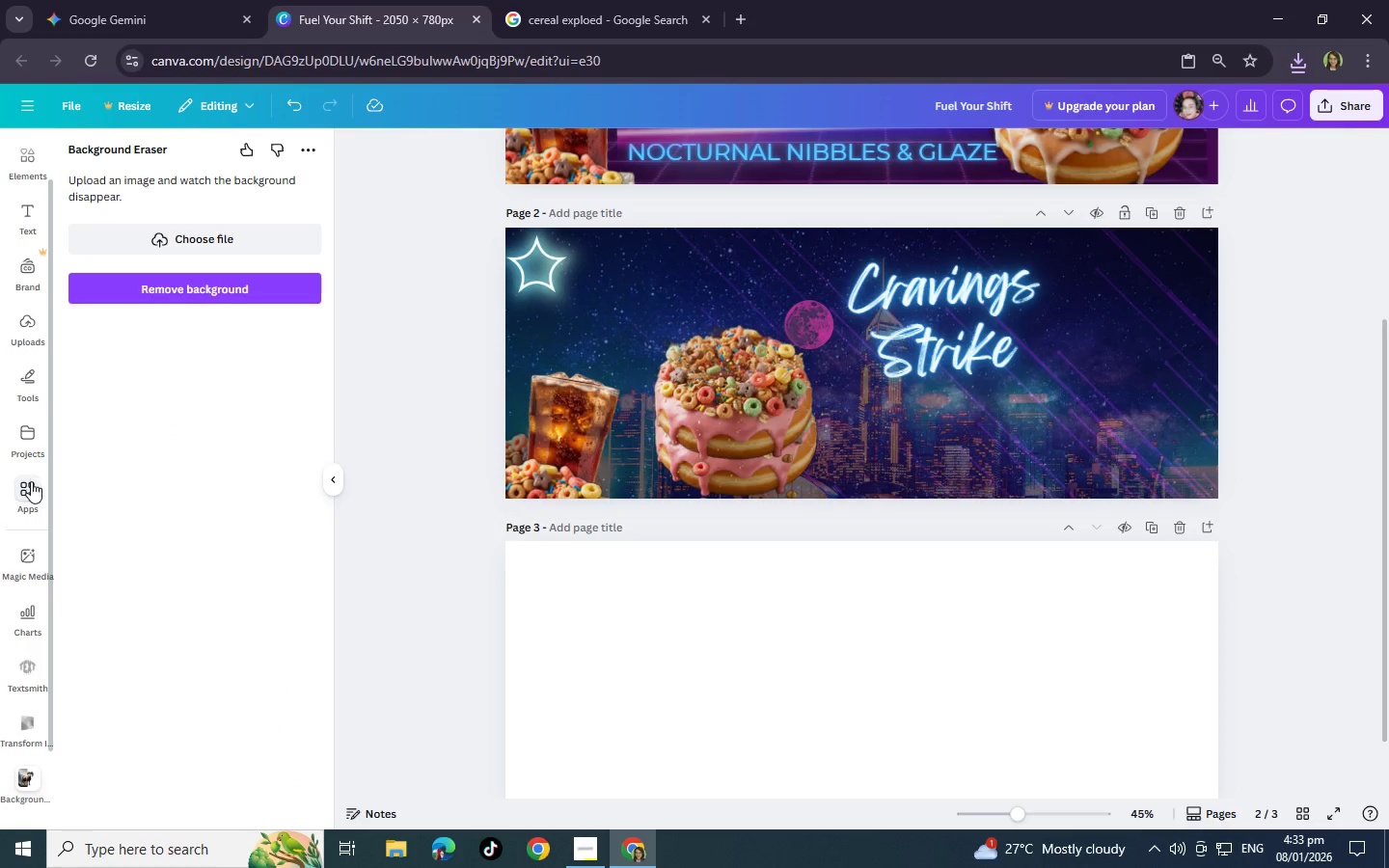 
left_click([33, 491])
 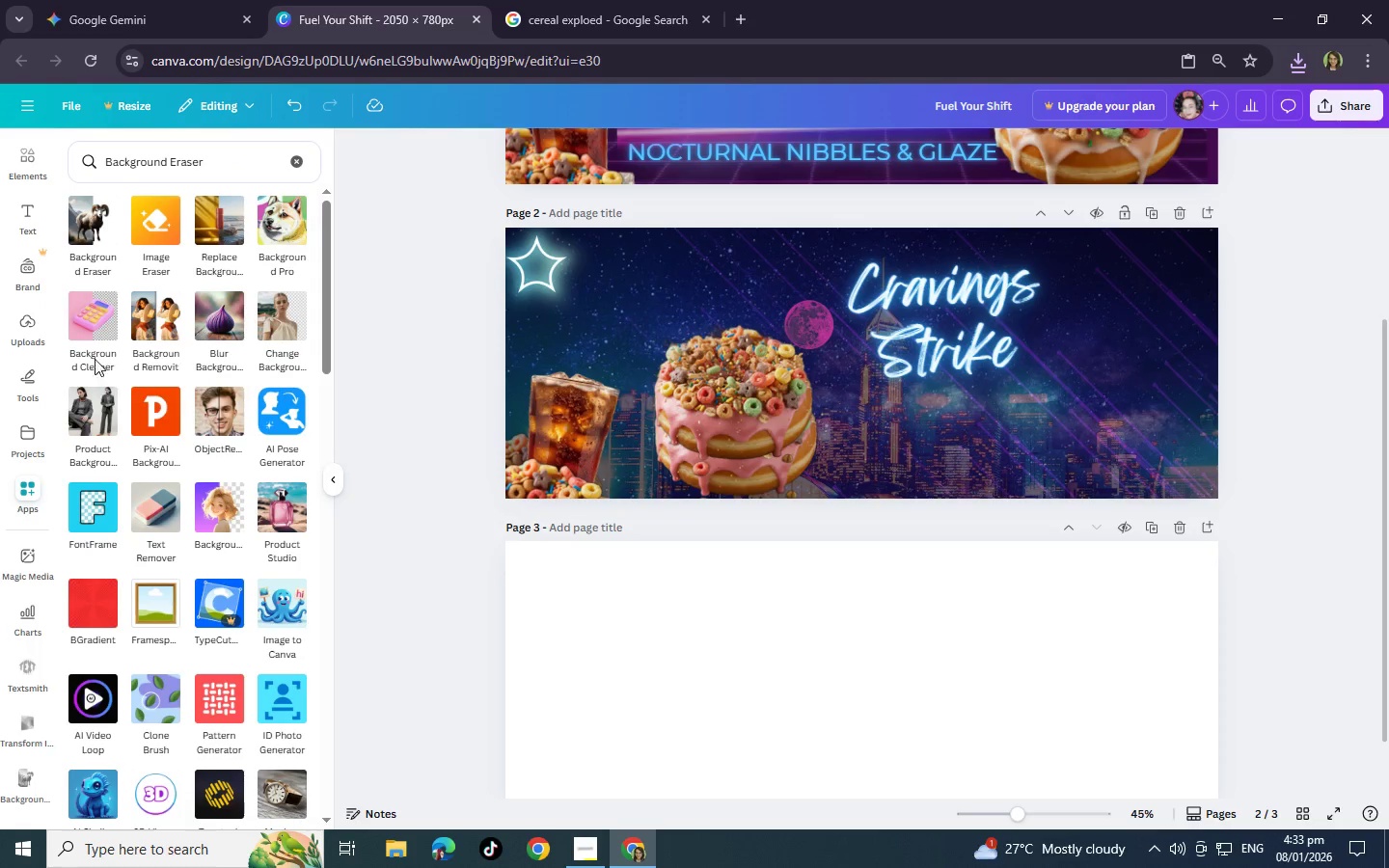 
left_click([95, 331])
 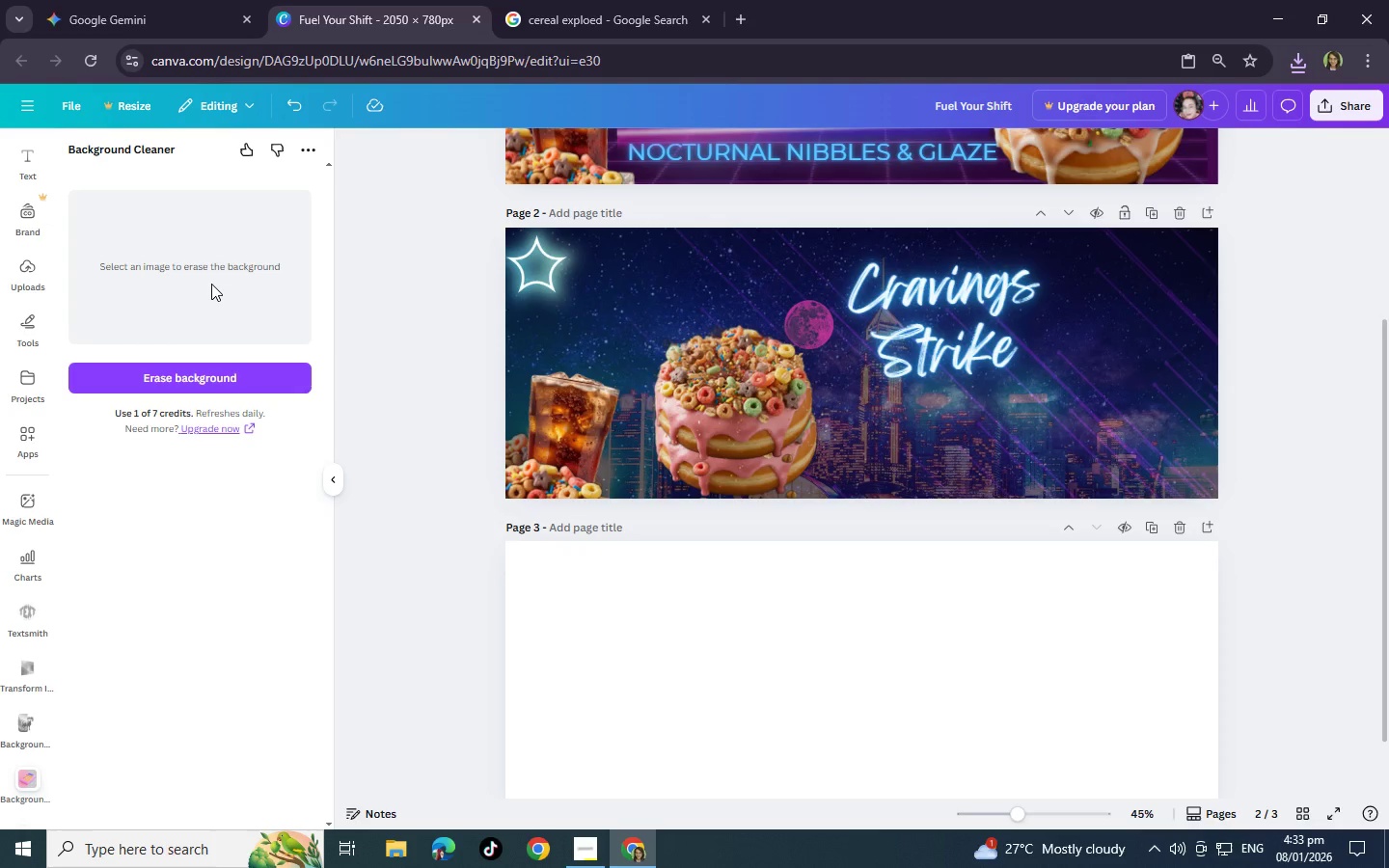 
left_click([208, 288])
 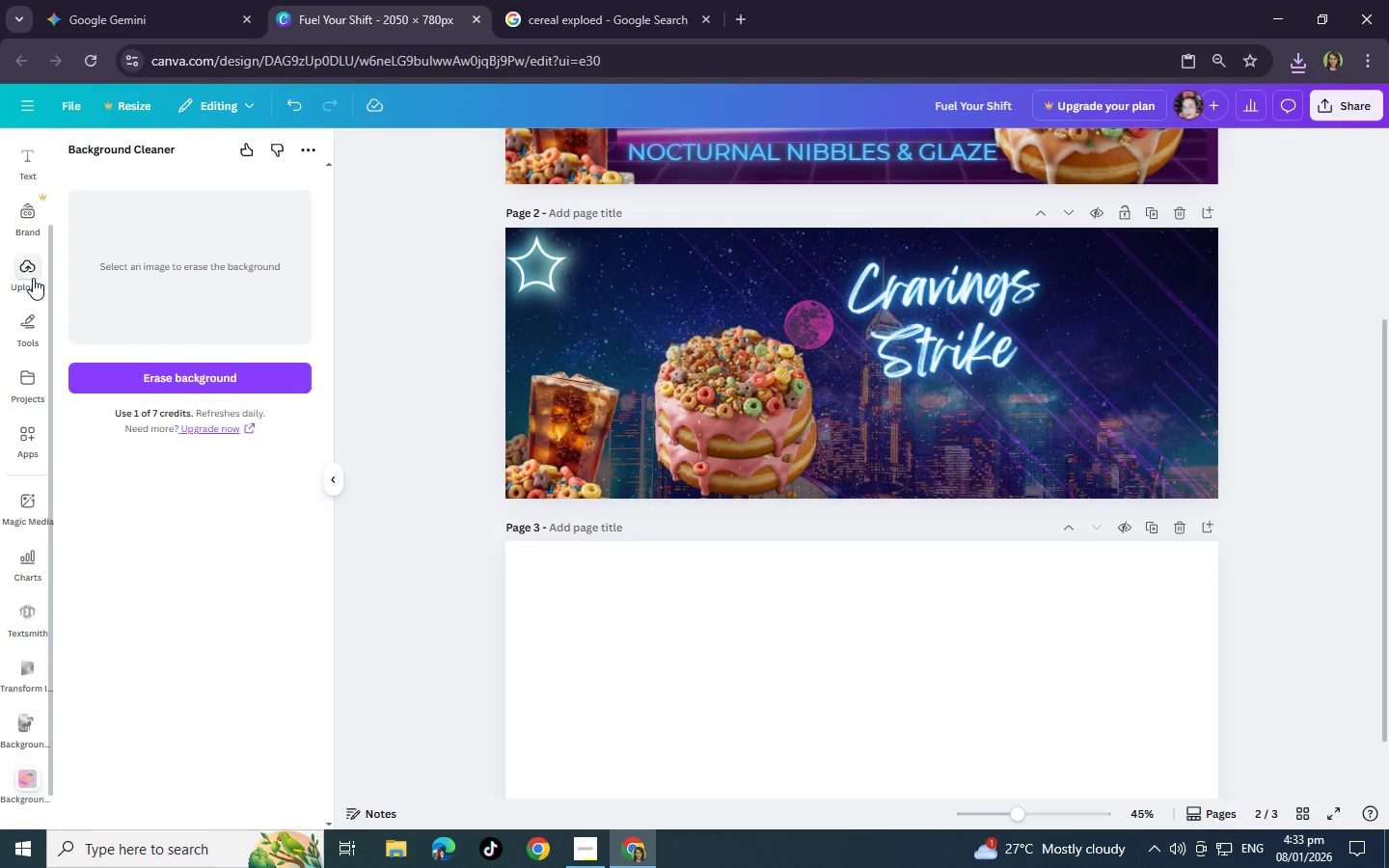 
left_click([32, 255])
 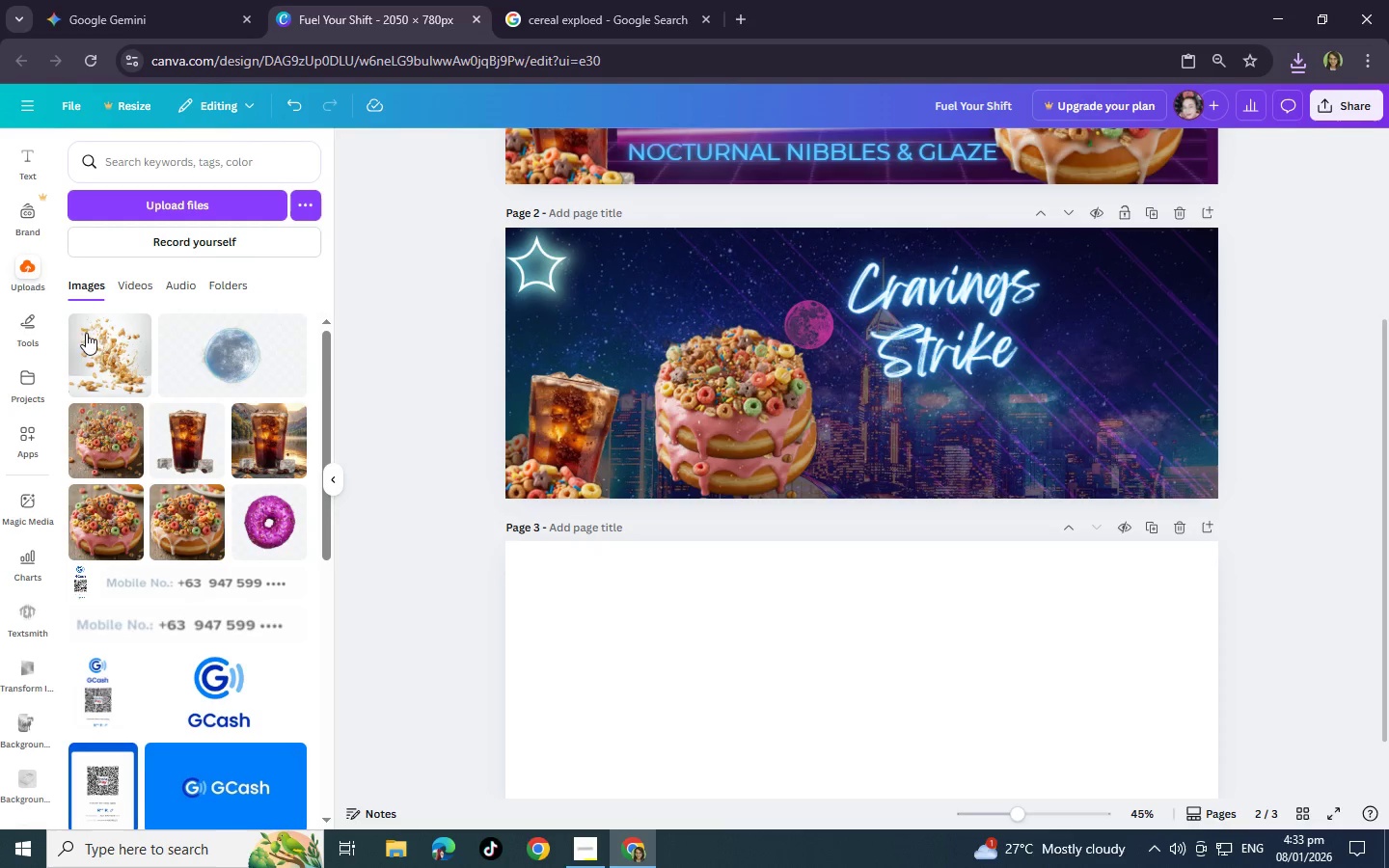 
left_click([107, 360])
 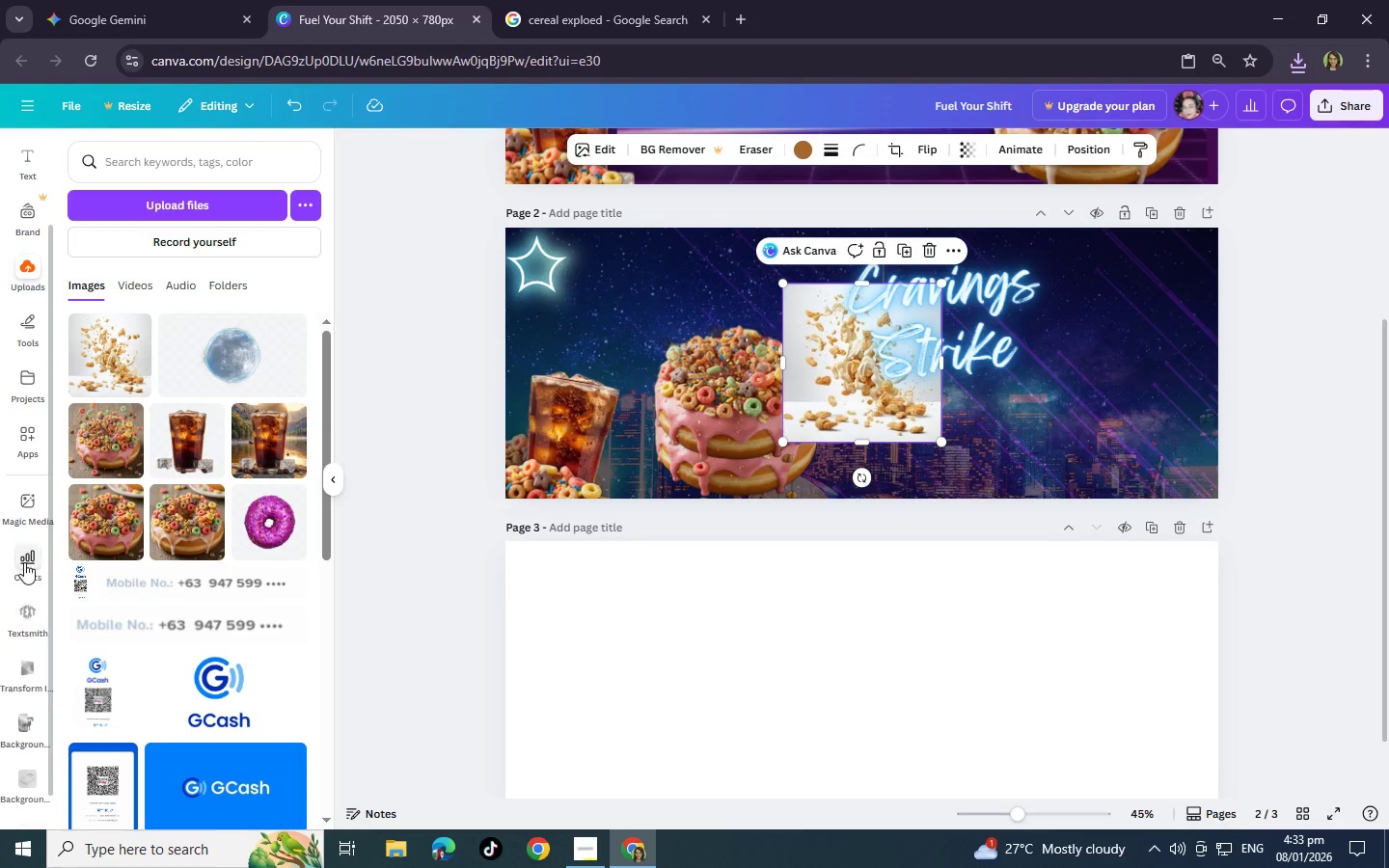 
left_click([23, 430])
 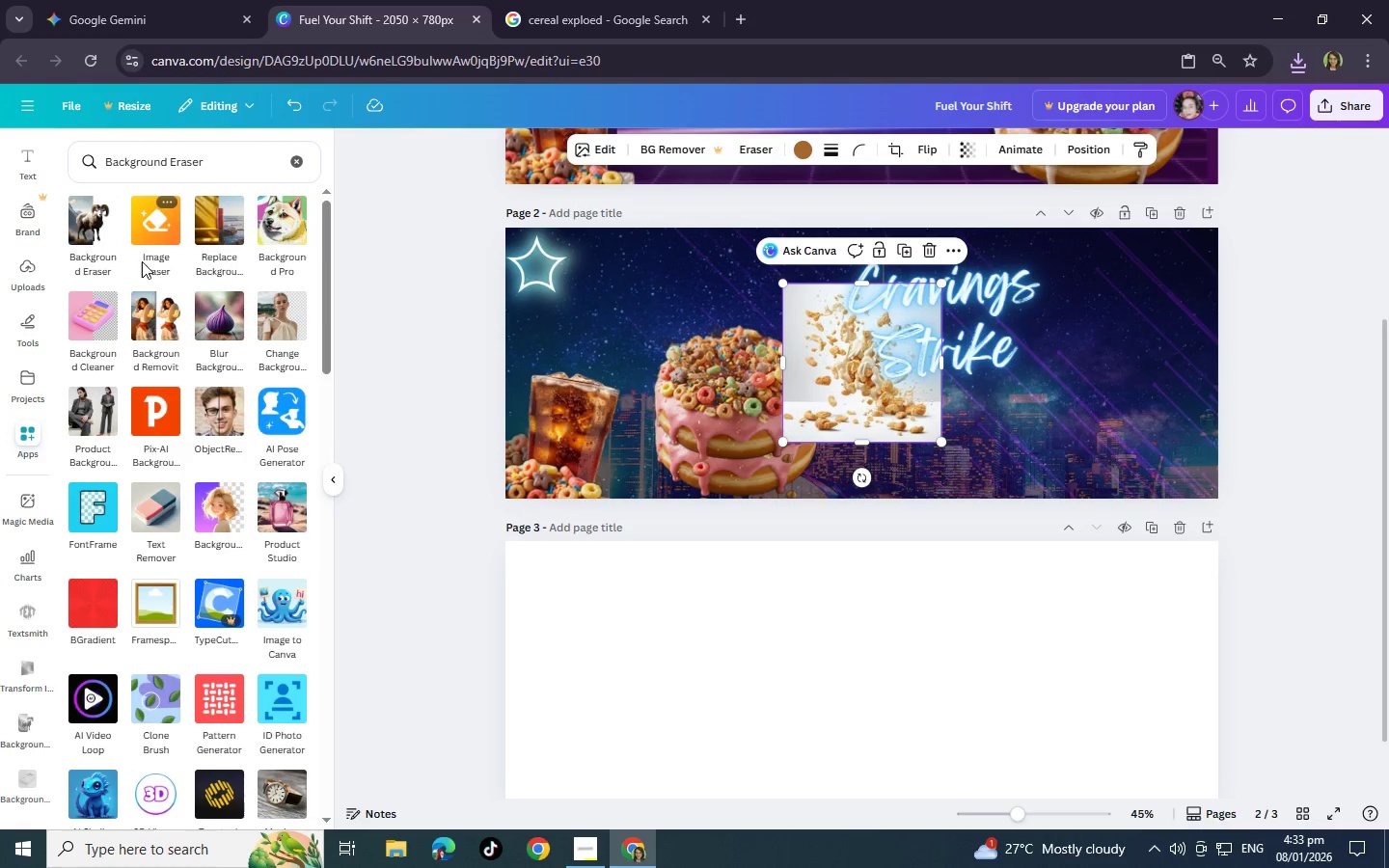 
left_click([96, 332])
 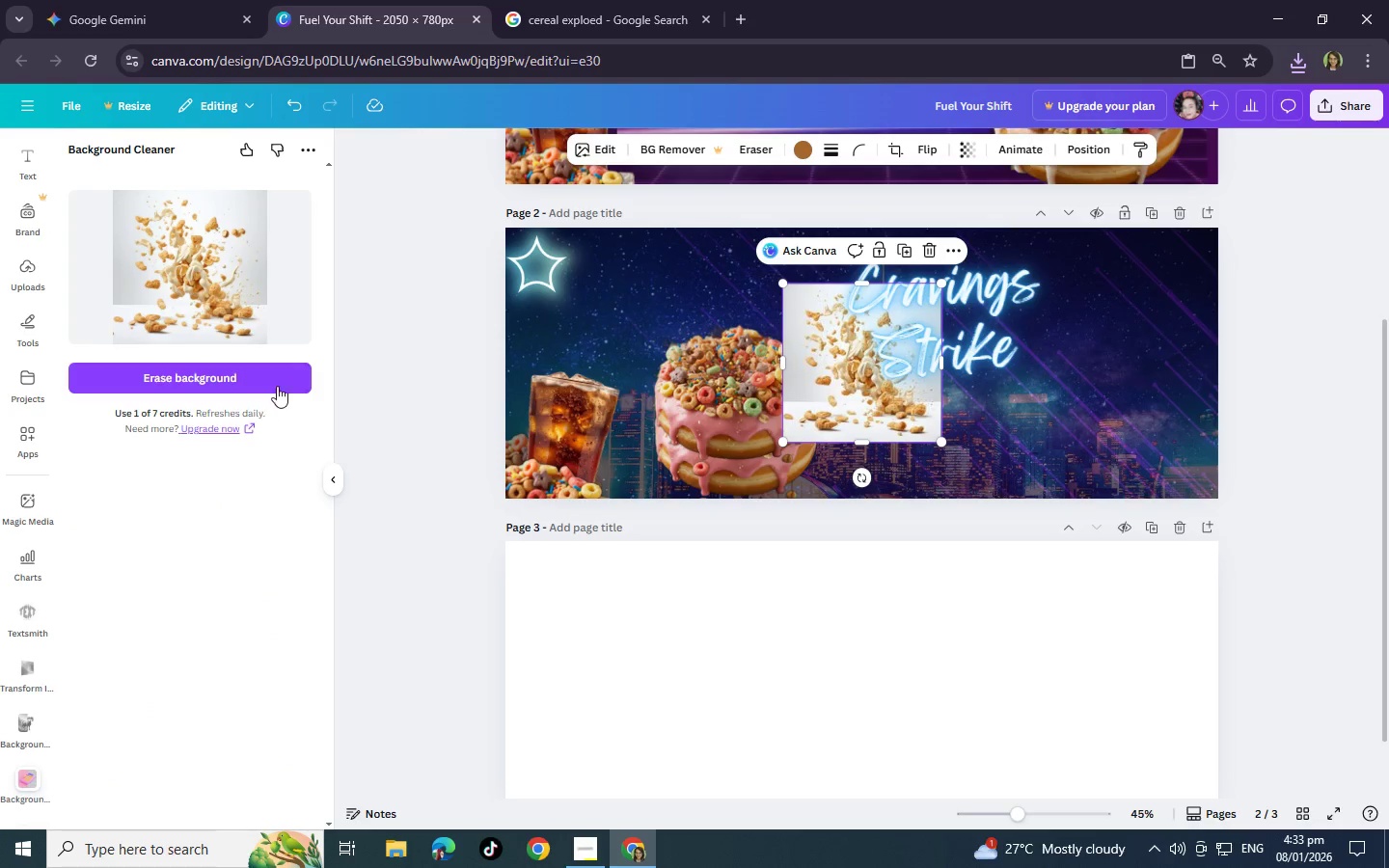 
left_click([278, 382])
 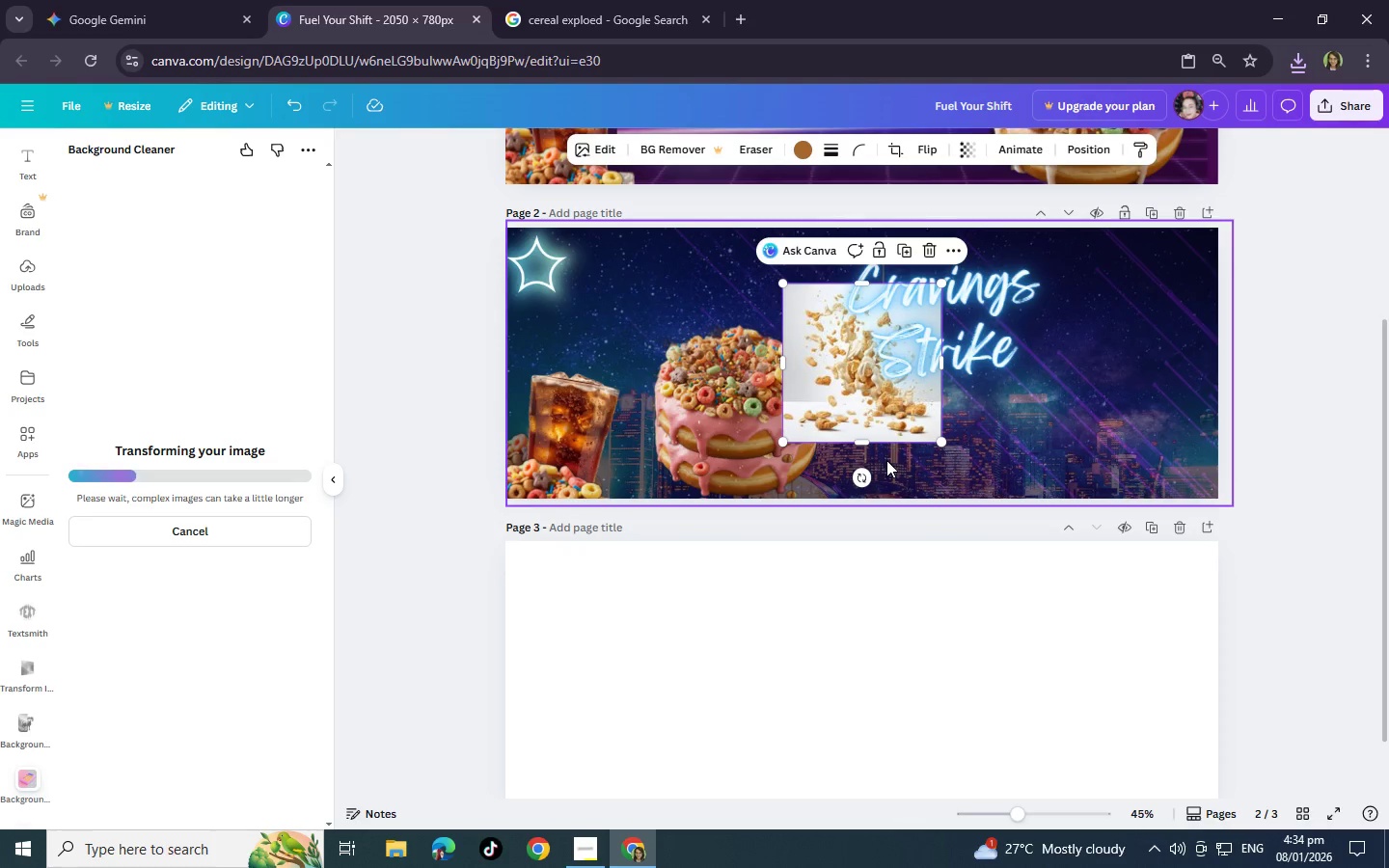 
wait(10.5)
 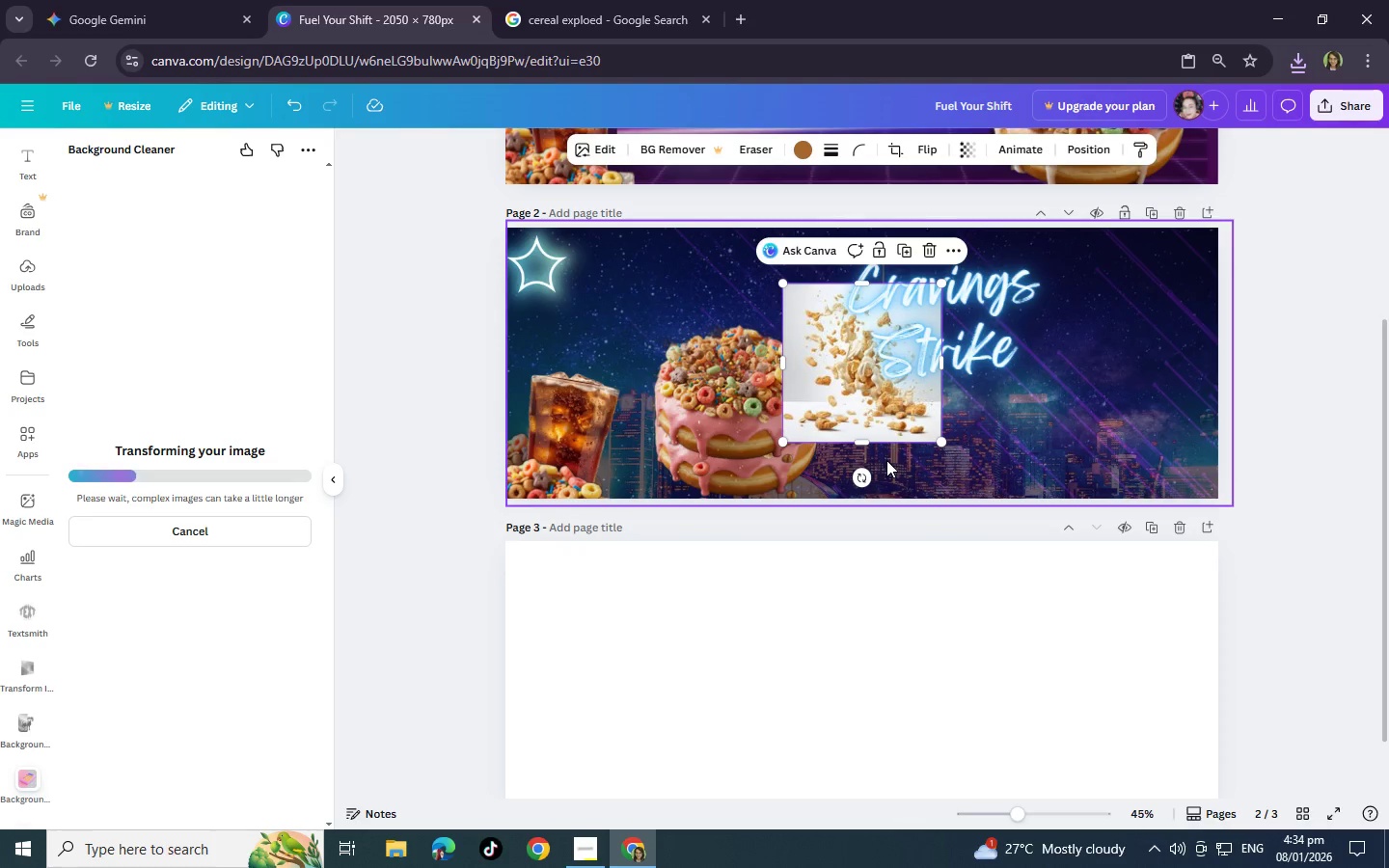 
left_click_drag(start_coordinate=[862, 434], to_coordinate=[646, 464])
 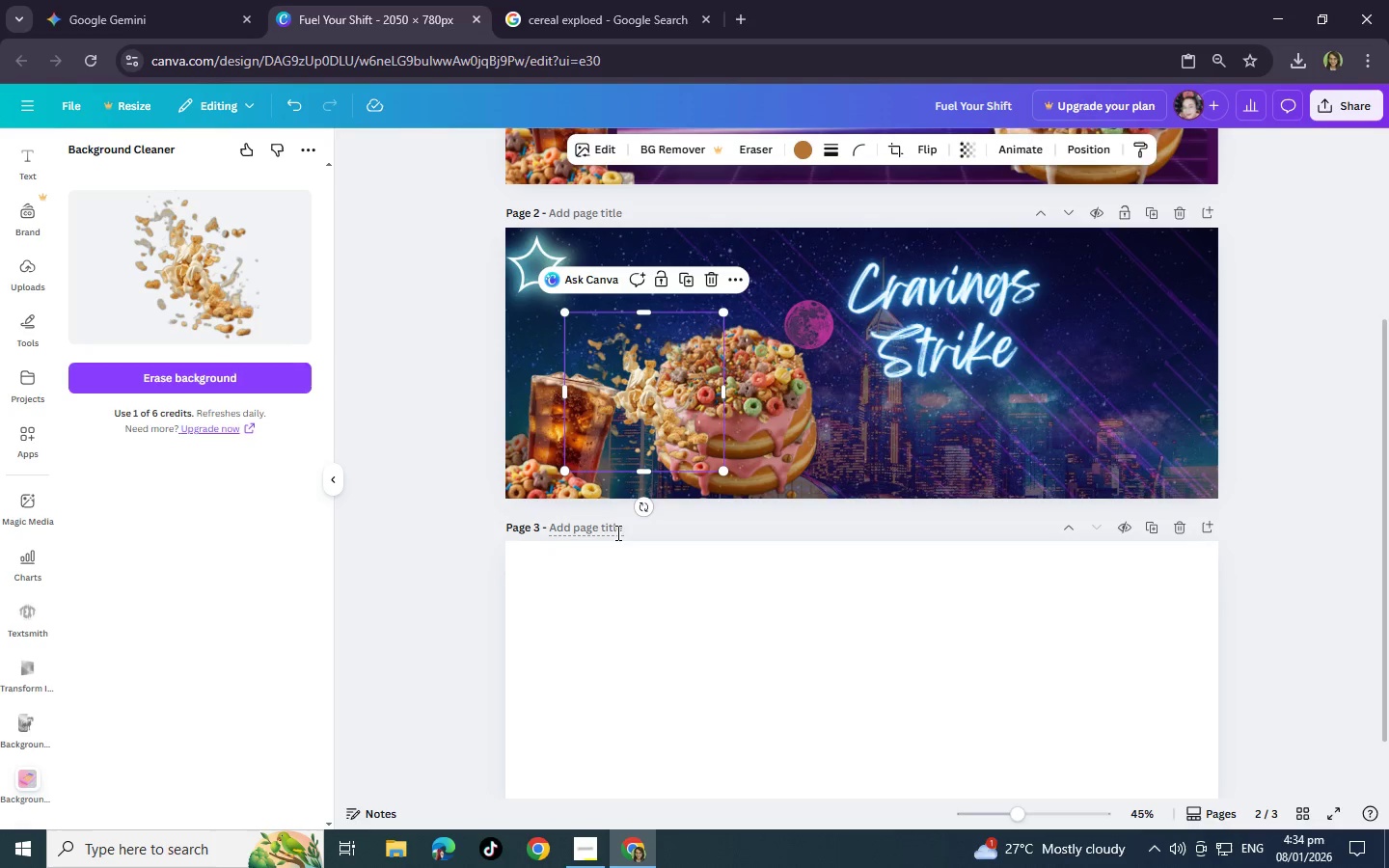 
left_click_drag(start_coordinate=[645, 509], to_coordinate=[547, 410])
 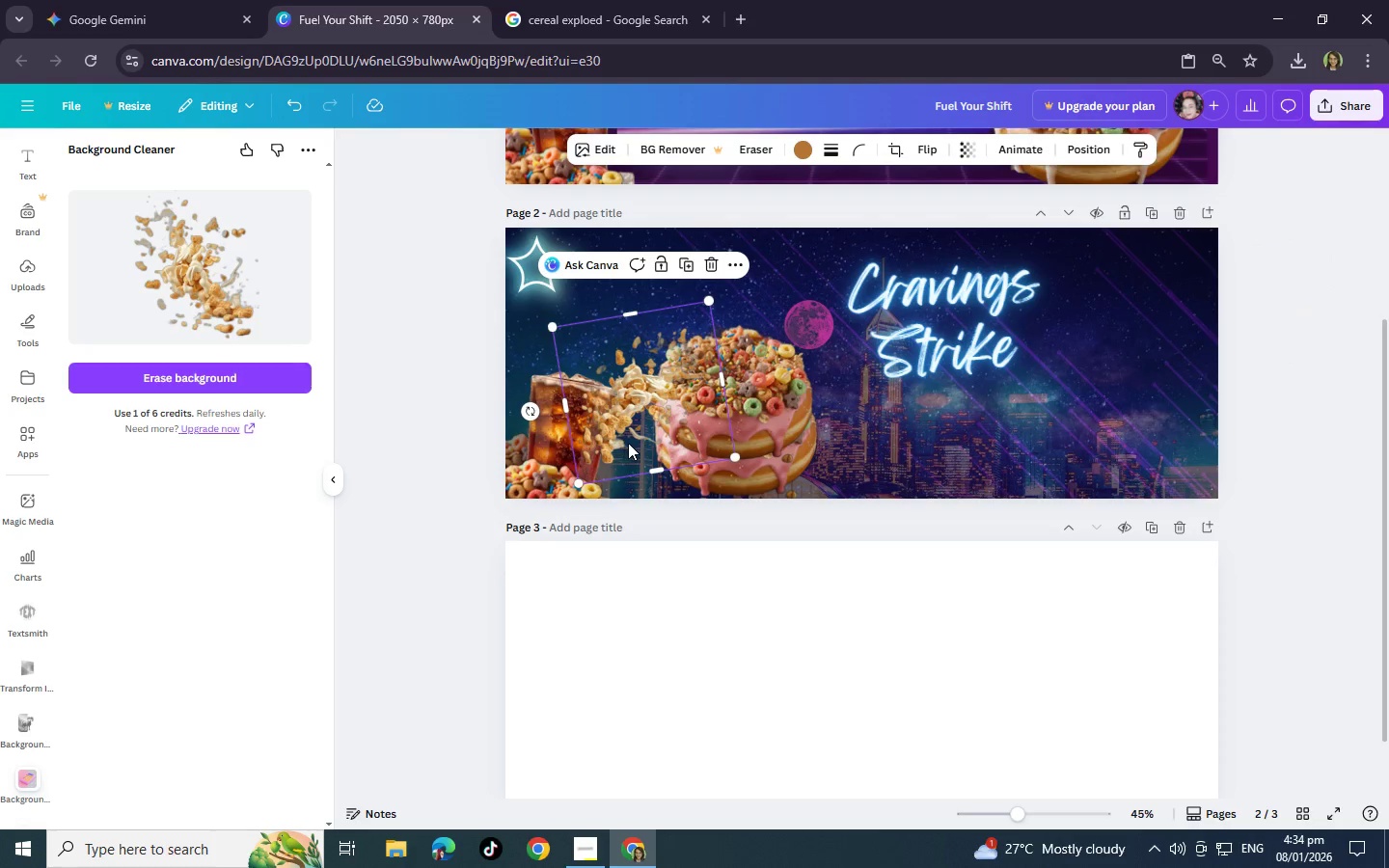 
left_click_drag(start_coordinate=[628, 443], to_coordinate=[695, 393])
 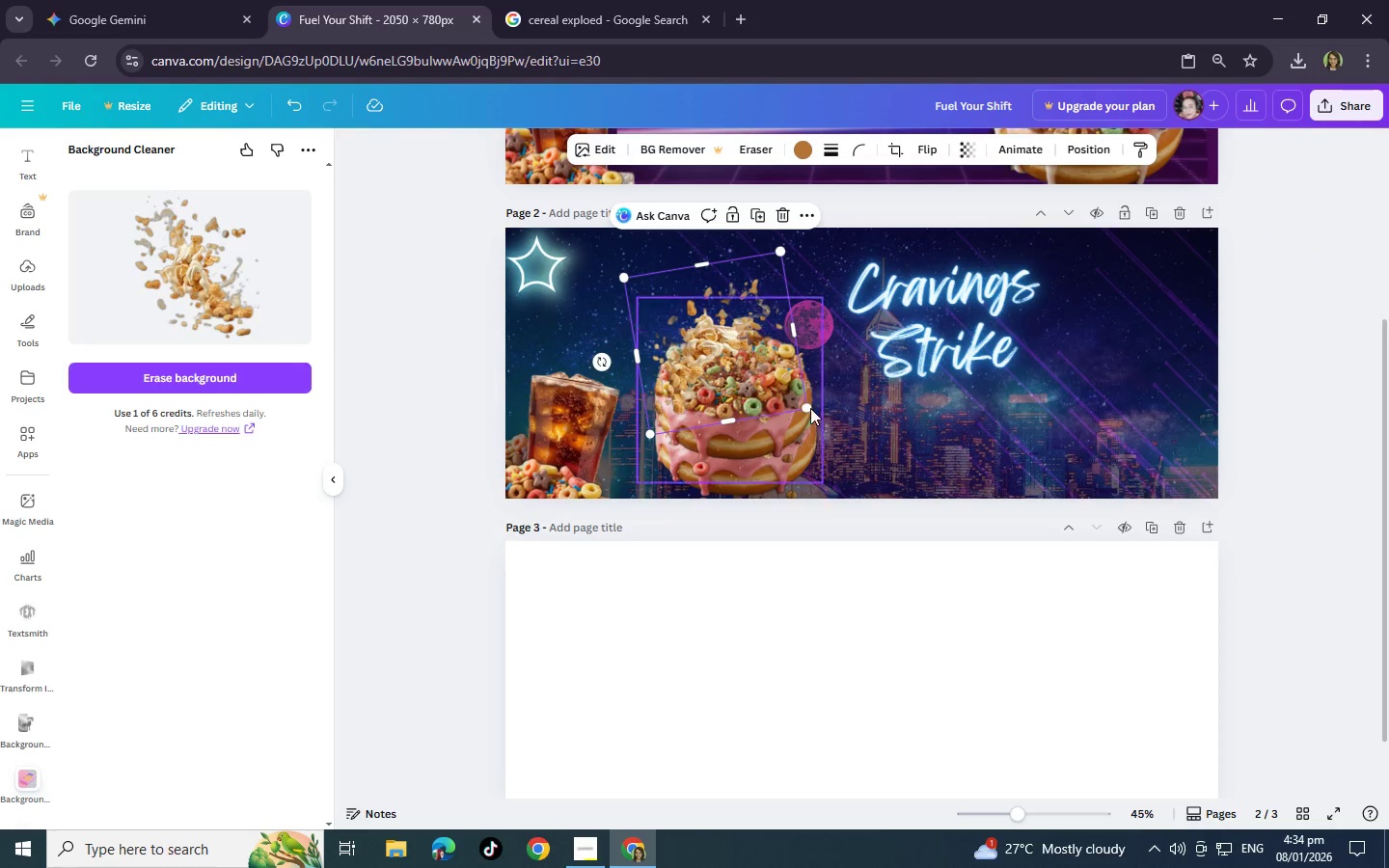 
left_click_drag(start_coordinate=[605, 361], to_coordinate=[582, 326])
 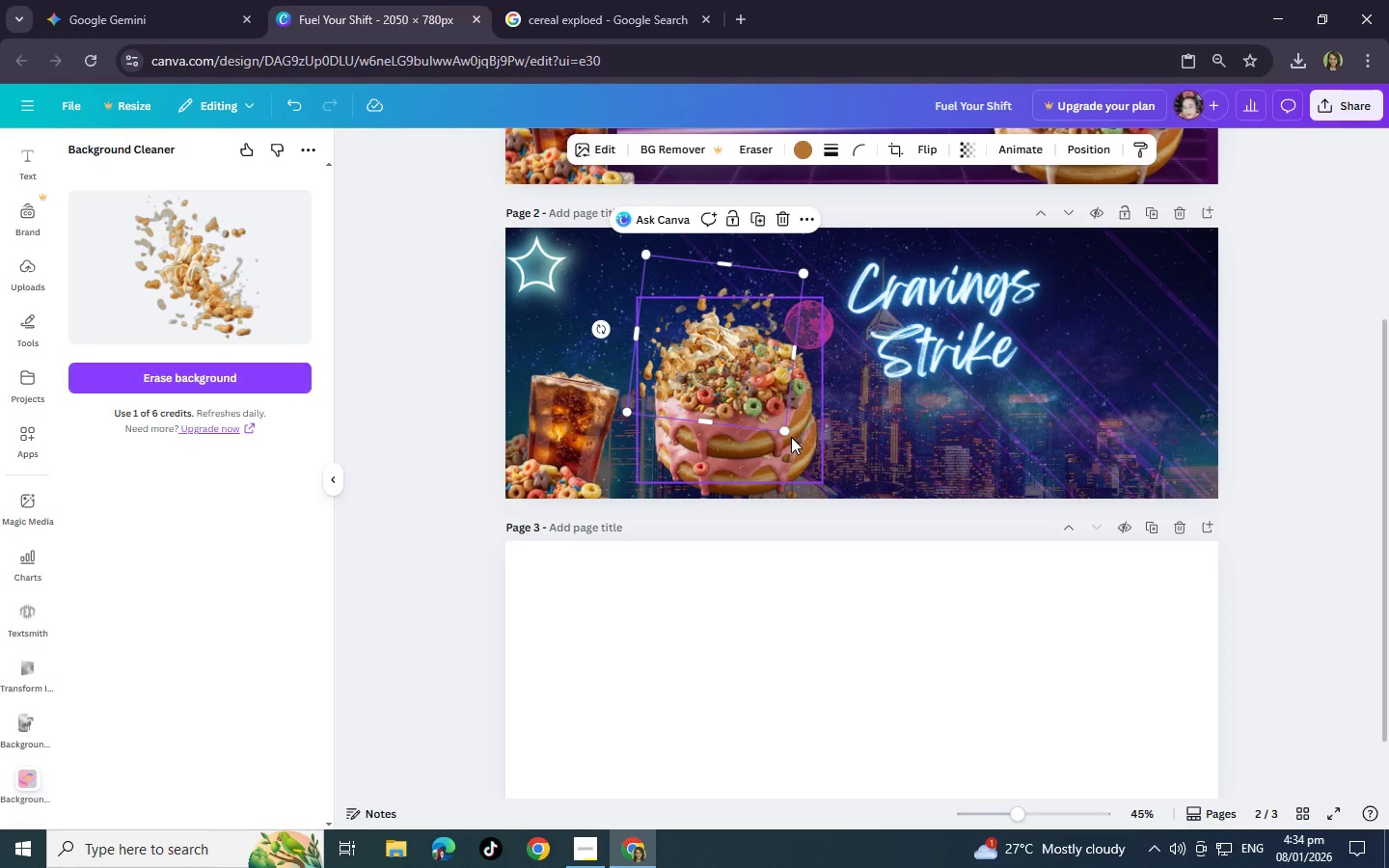 
left_click_drag(start_coordinate=[789, 437], to_coordinate=[792, 444])
 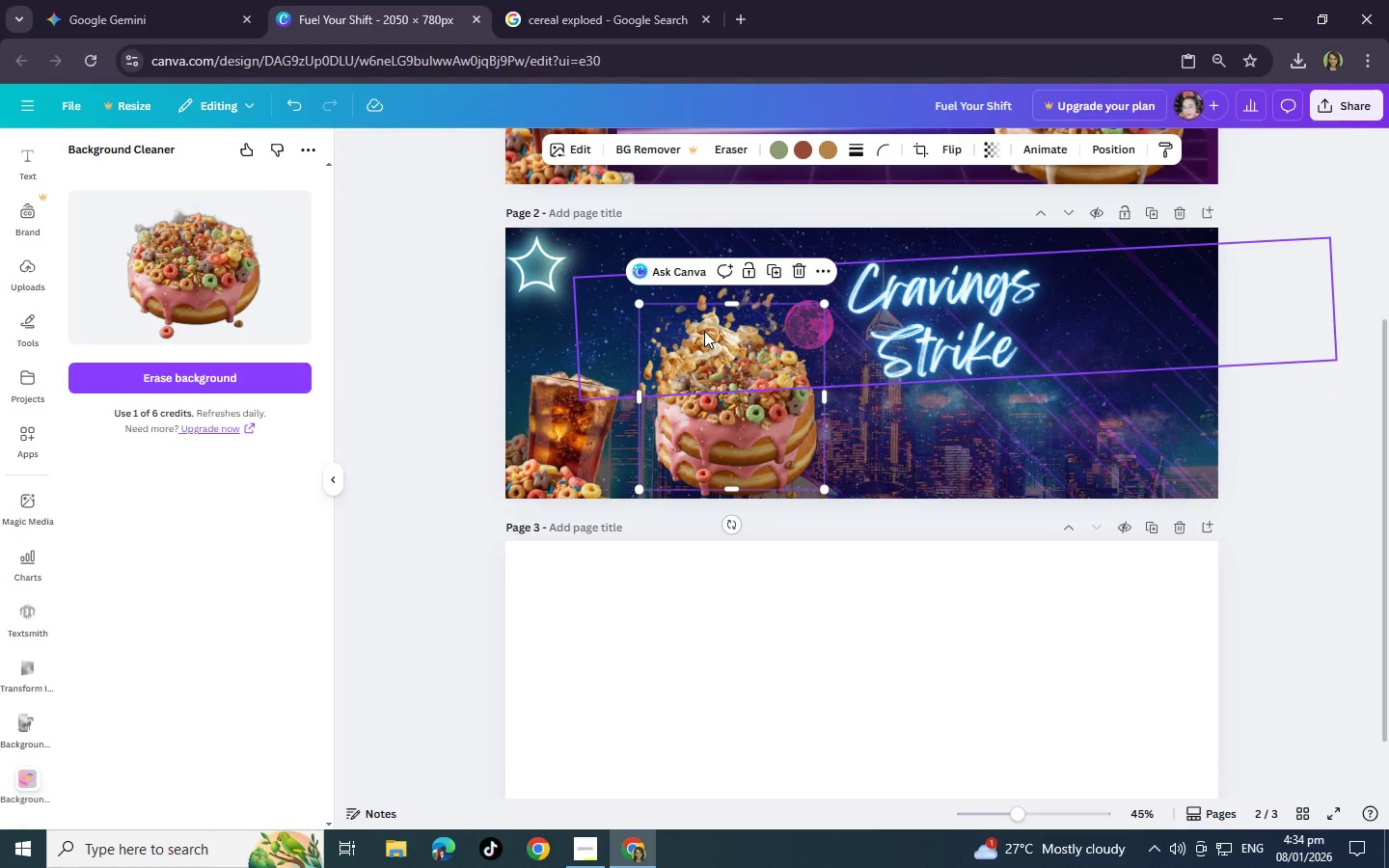 
left_click([704, 331])
 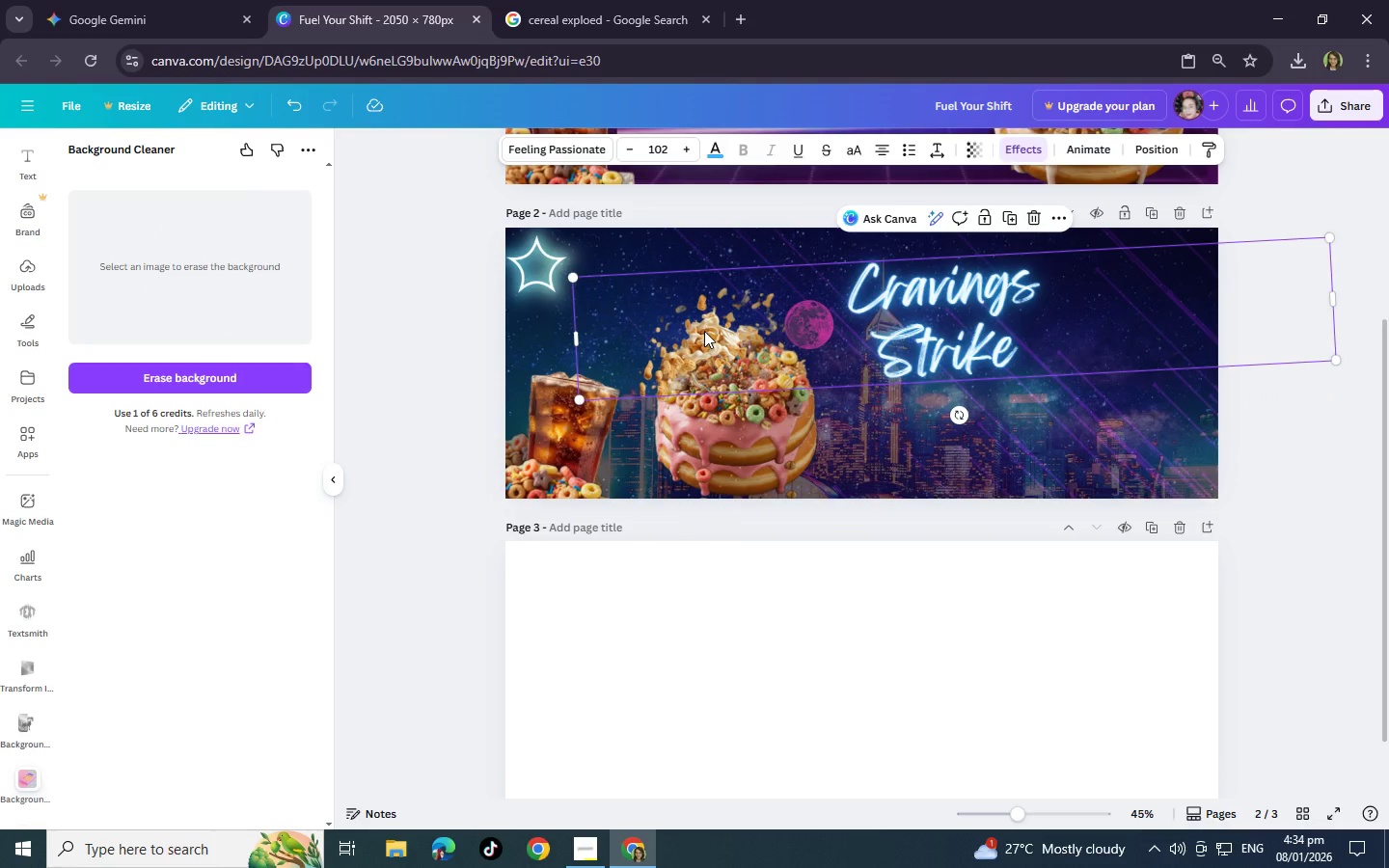 
right_click([704, 331])
 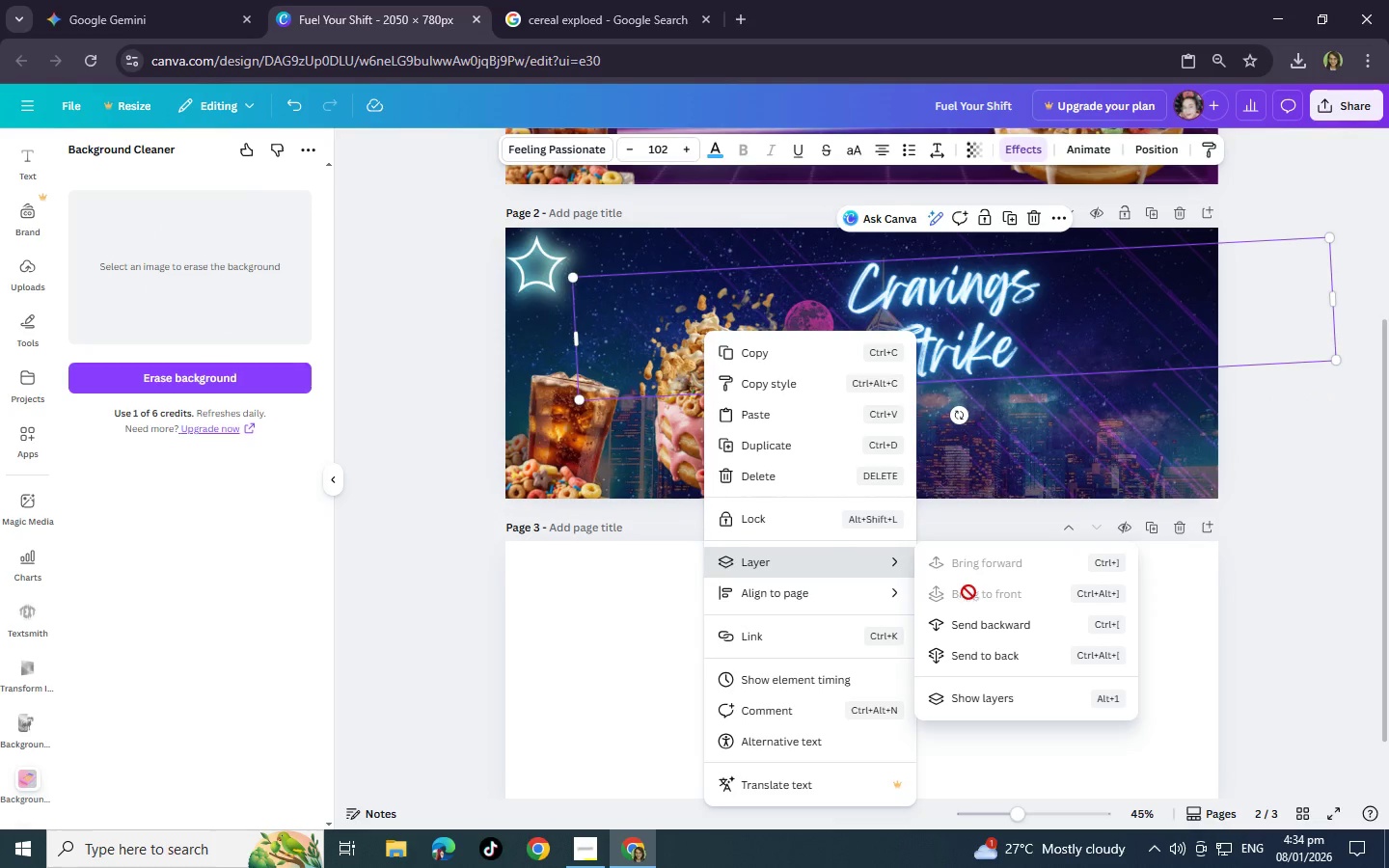 
left_click([976, 620])
 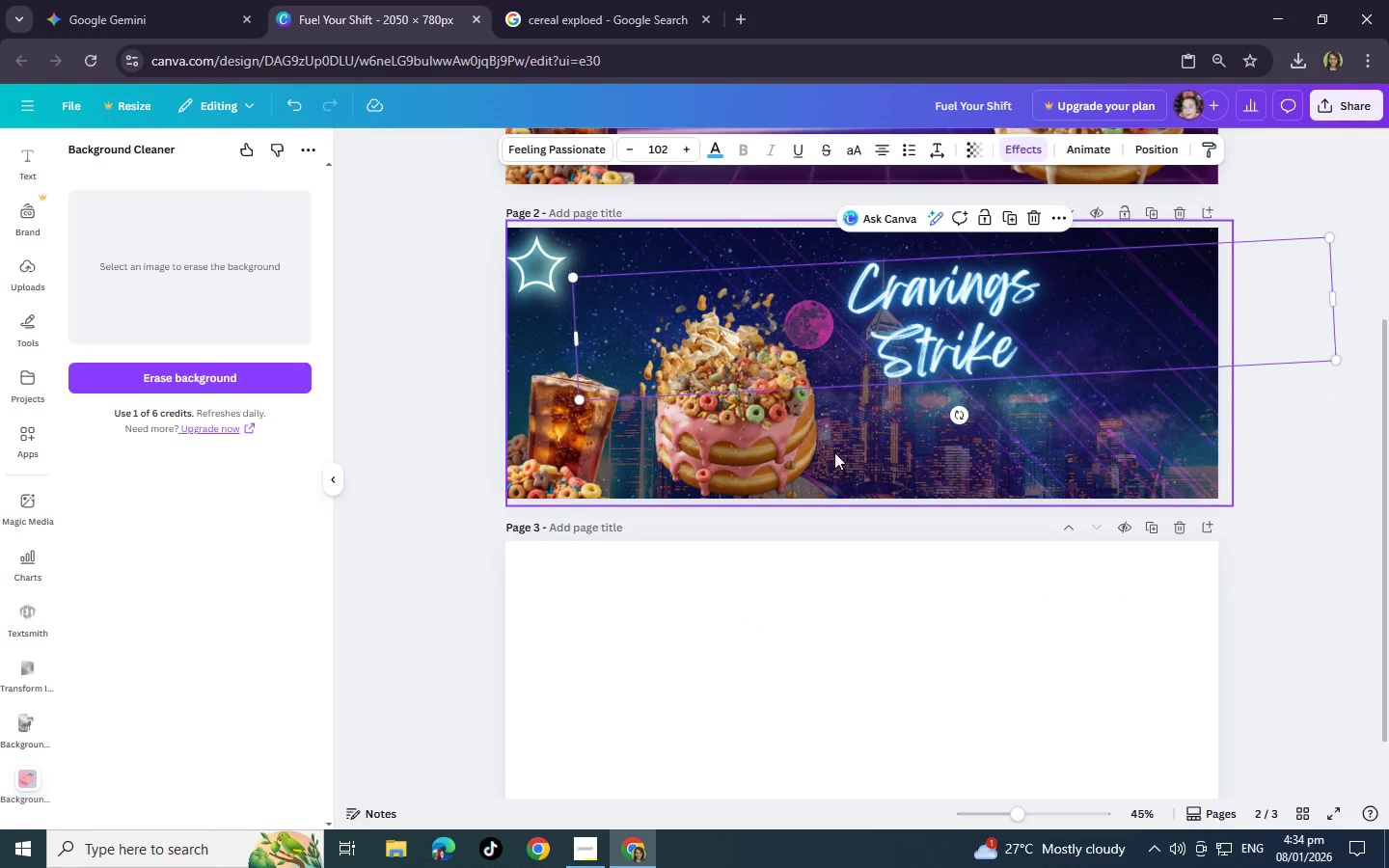 
left_click([811, 428])
 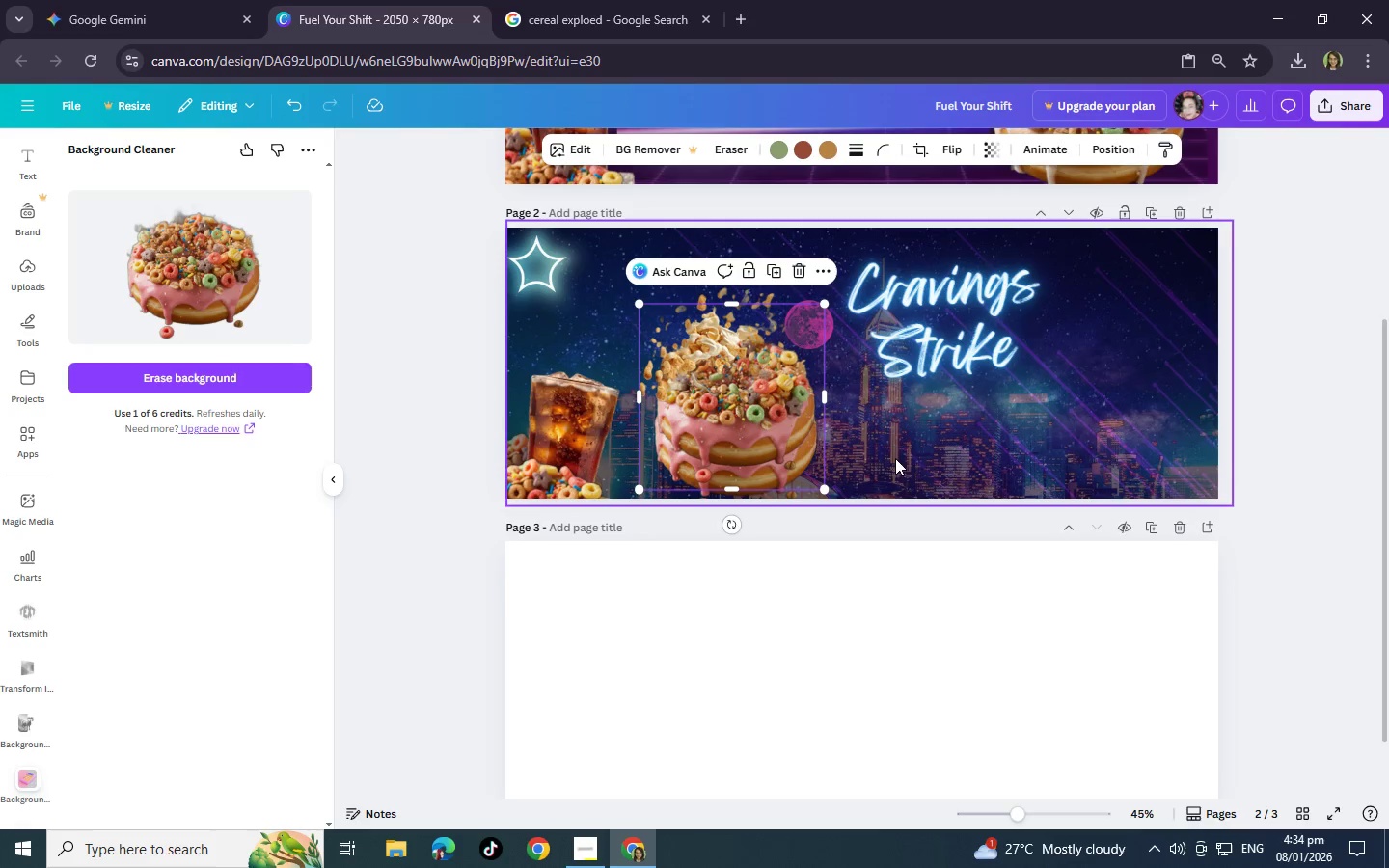 
left_click([955, 458])
 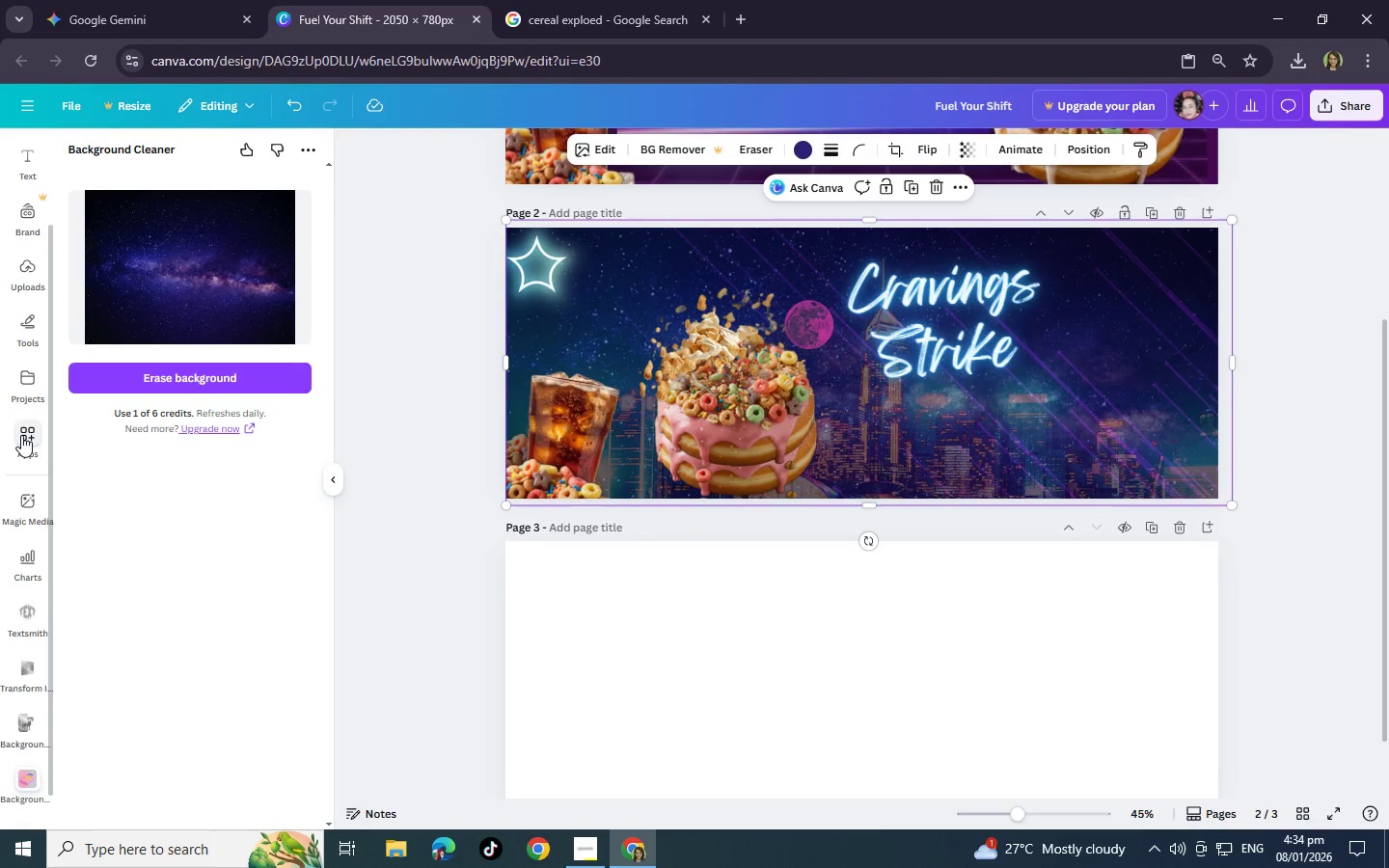 
scroll: coordinate [19, 502], scroll_direction: up, amount: 3.0
 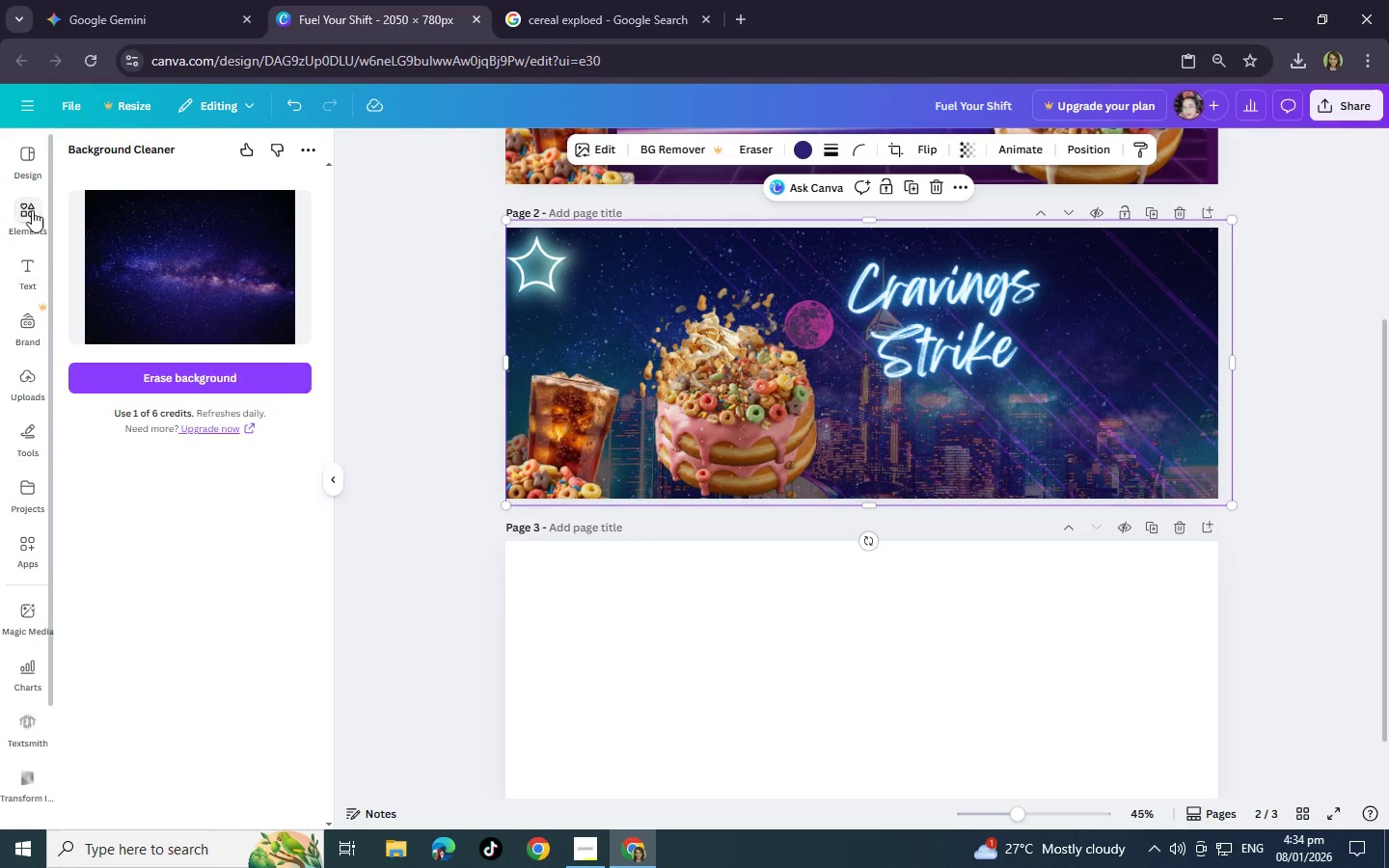 
left_click([32, 208])
 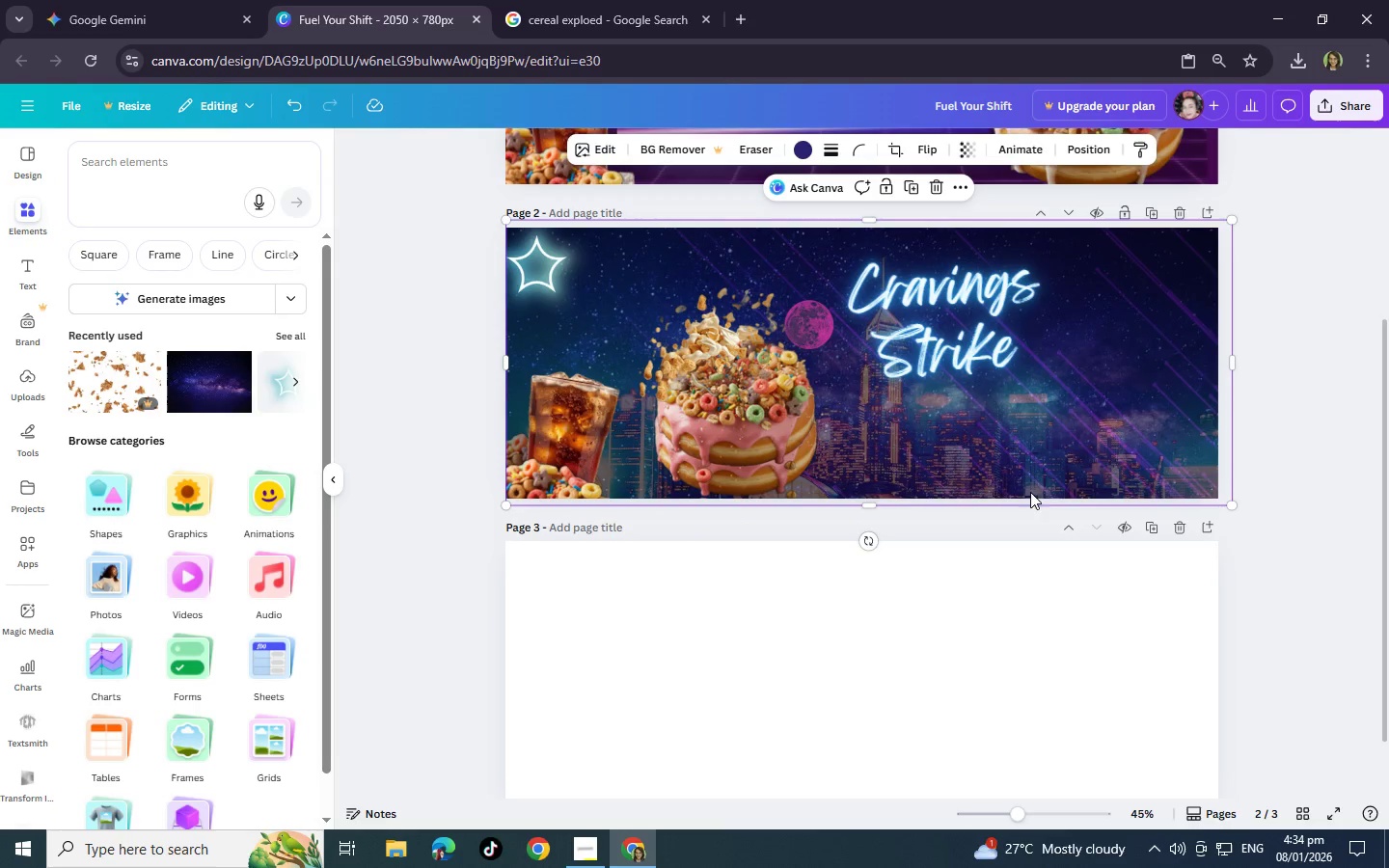 
left_click([1002, 433])
 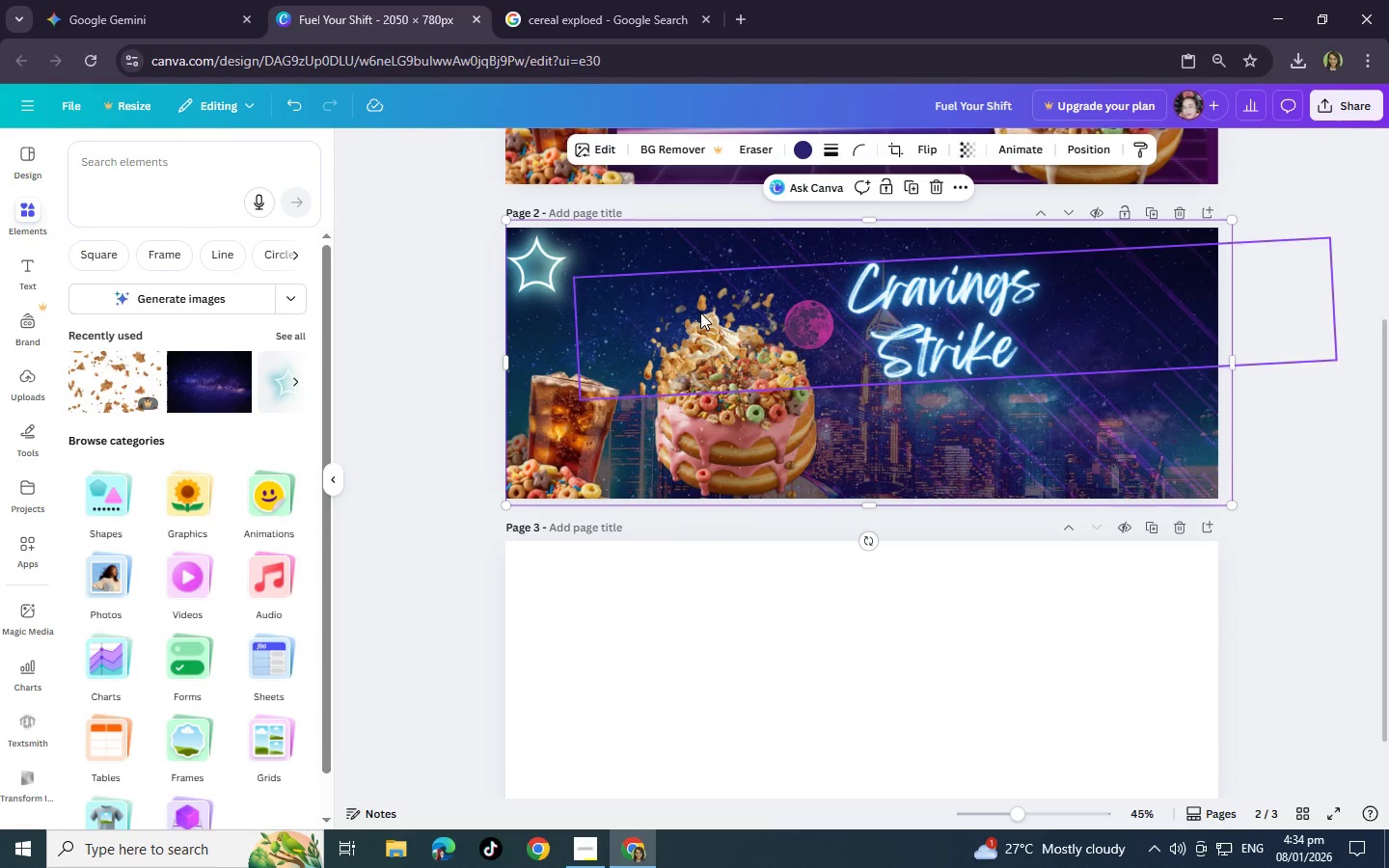 
left_click([700, 320])
 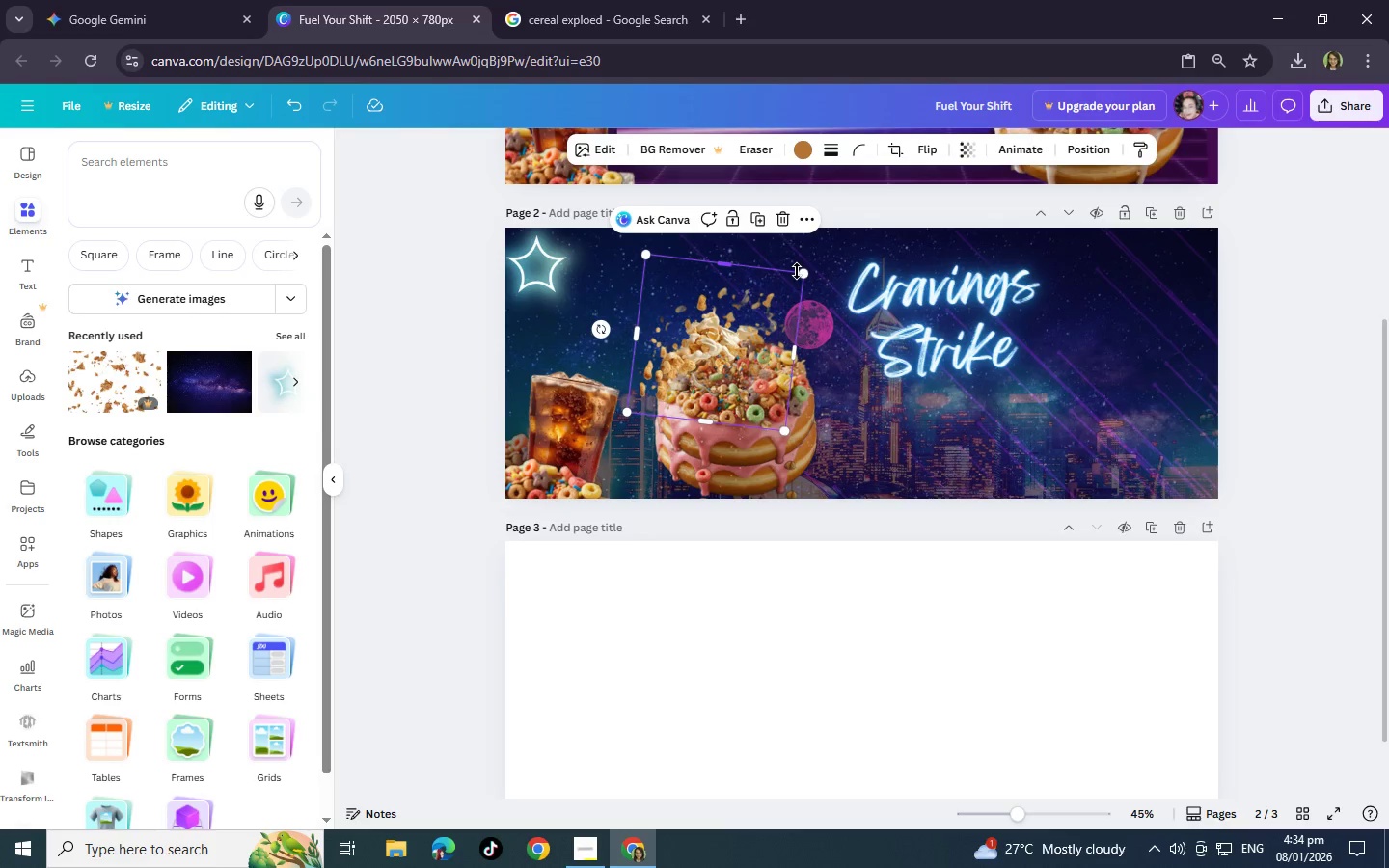 
left_click_drag(start_coordinate=[797, 271], to_coordinate=[932, 209])
 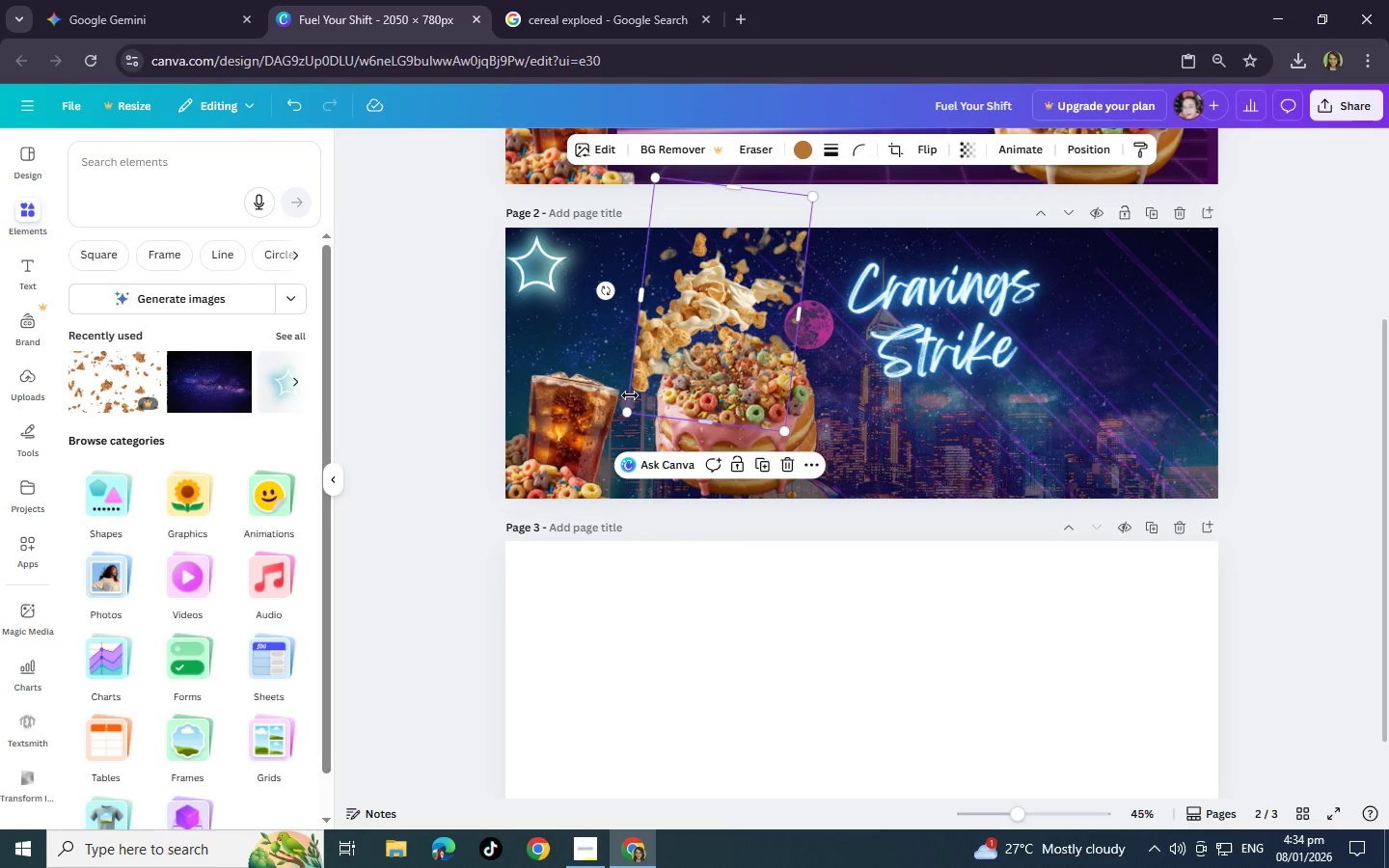 
left_click_drag(start_coordinate=[700, 335], to_coordinate=[708, 400])
 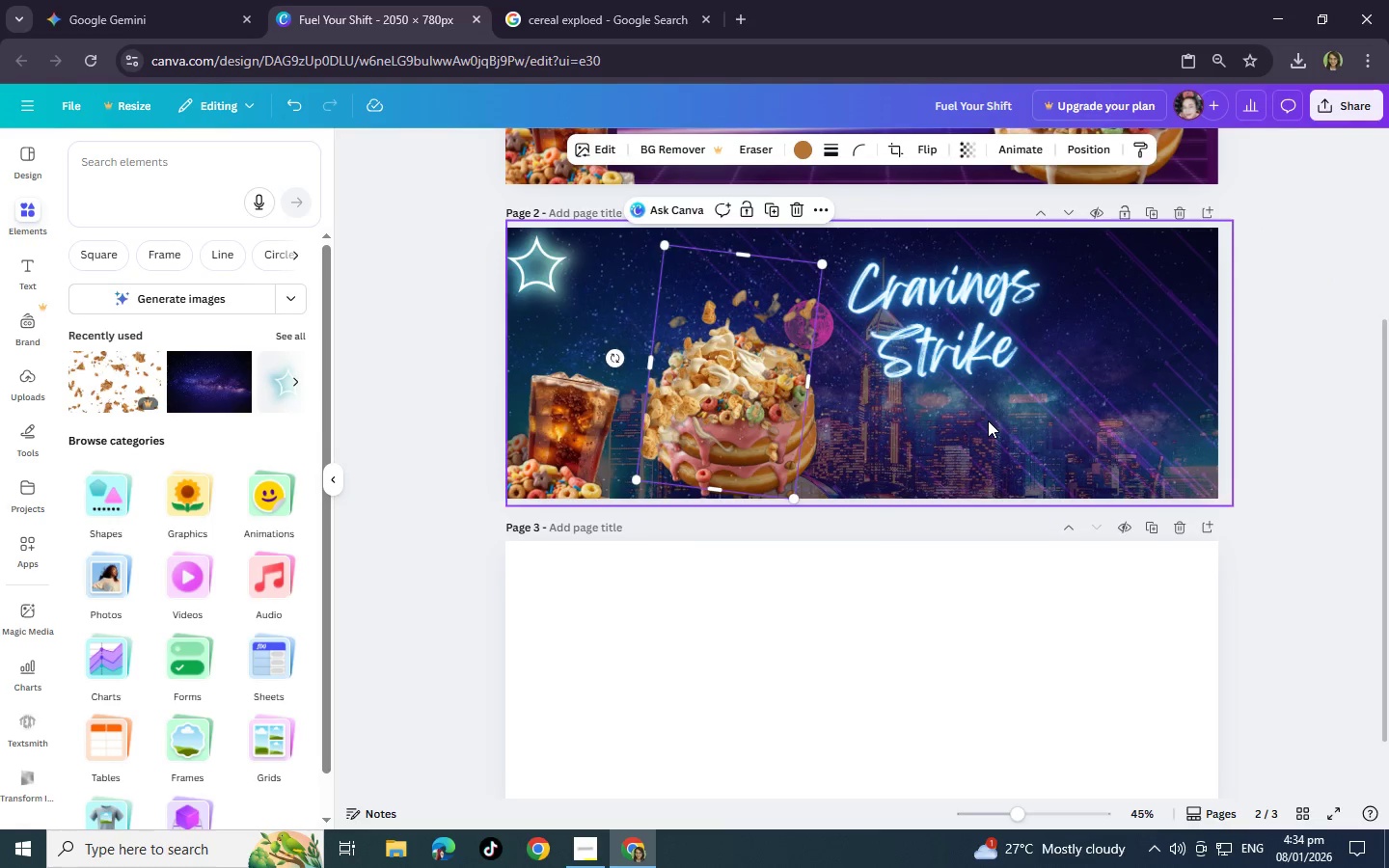 
left_click([988, 420])
 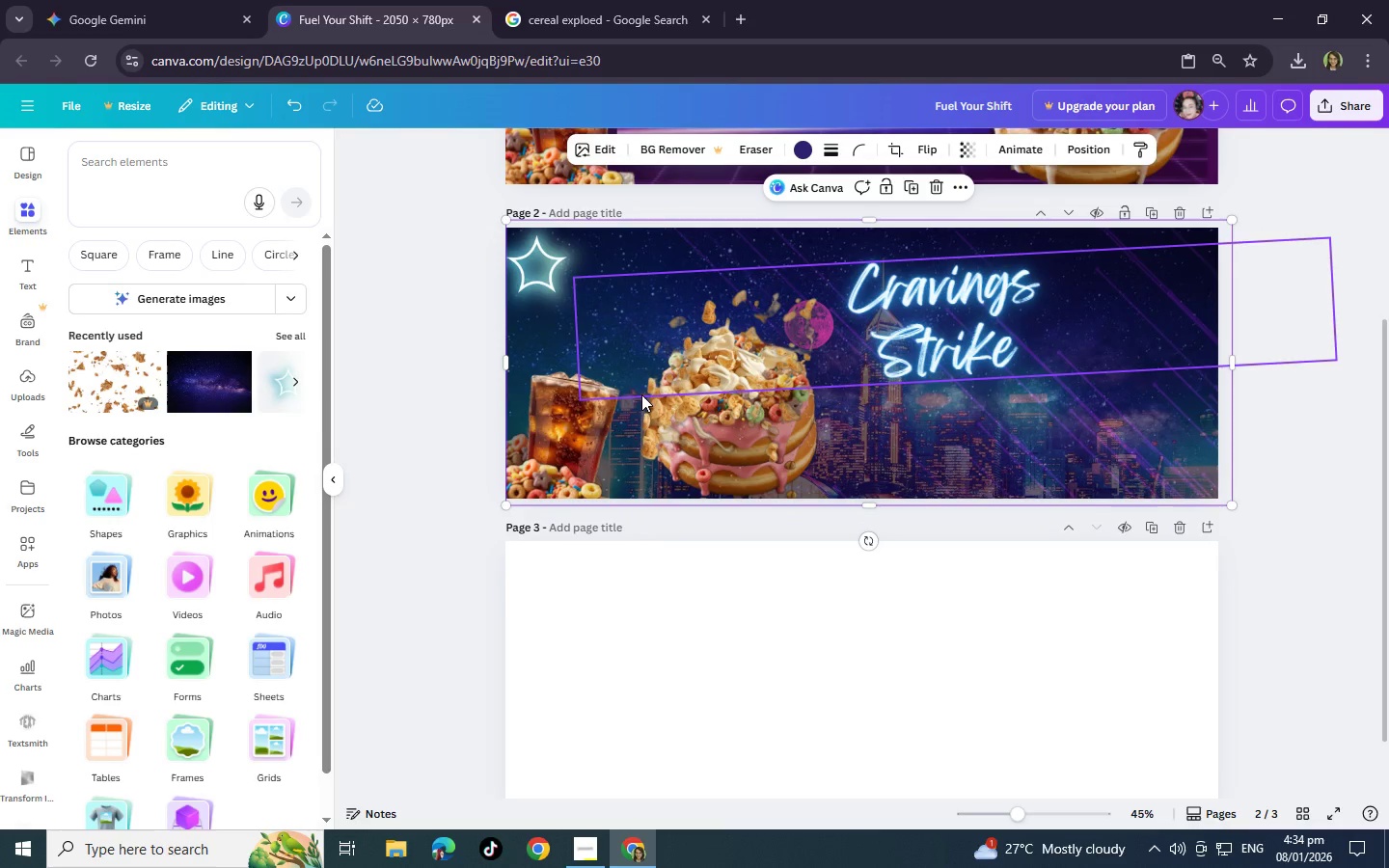 
left_click([648, 413])
 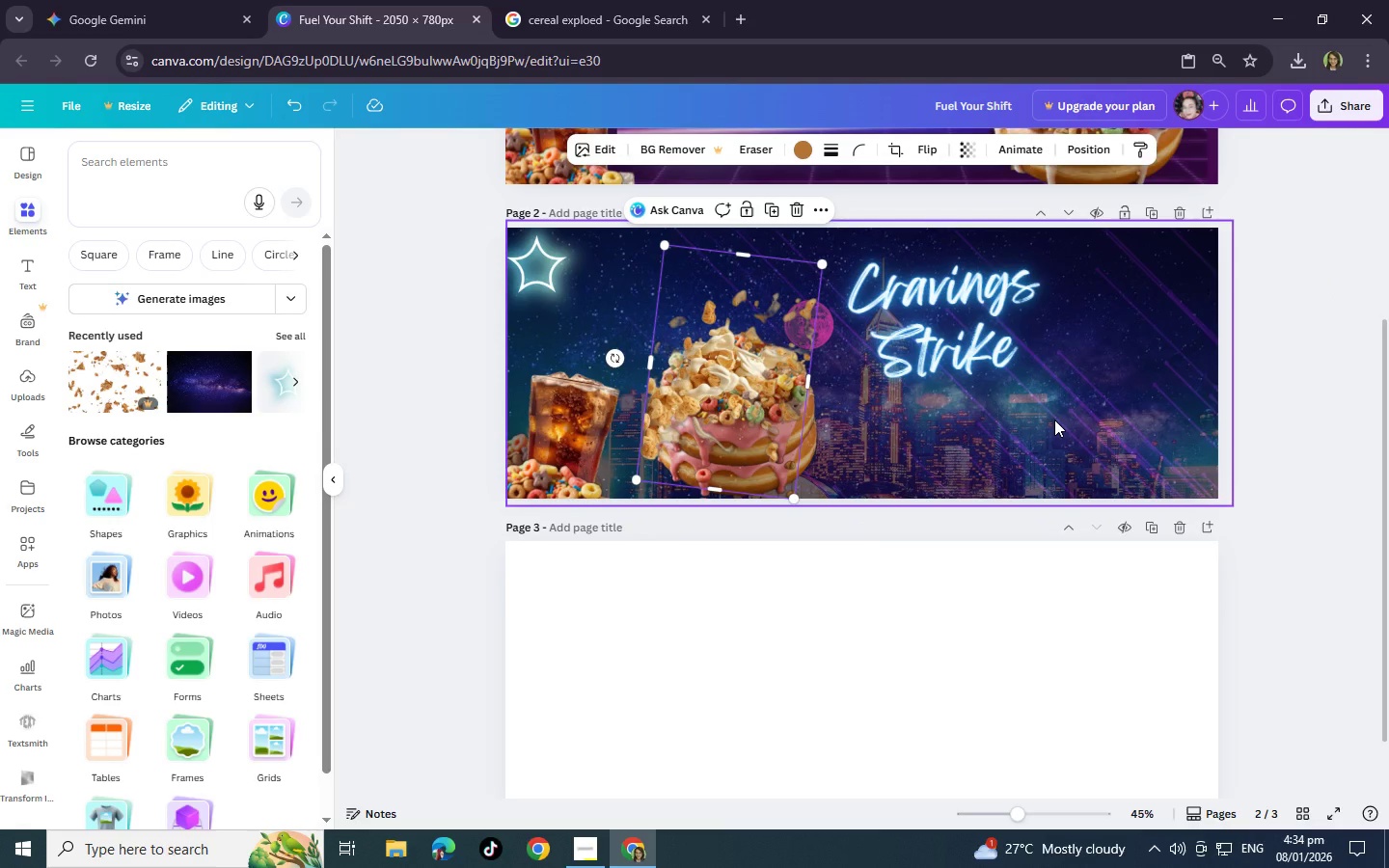 
key(Control+Z)
 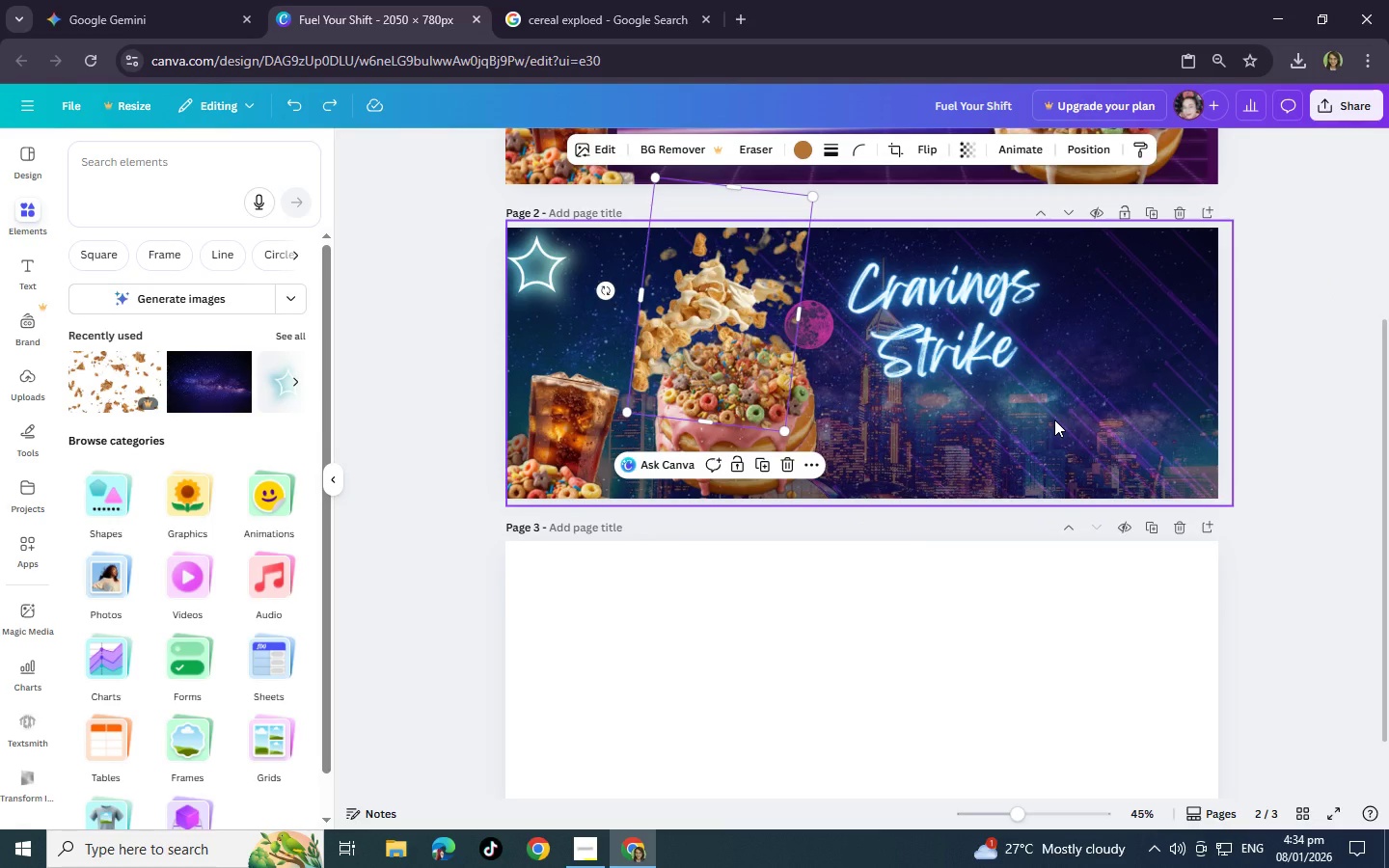 
key(Control+Z)
 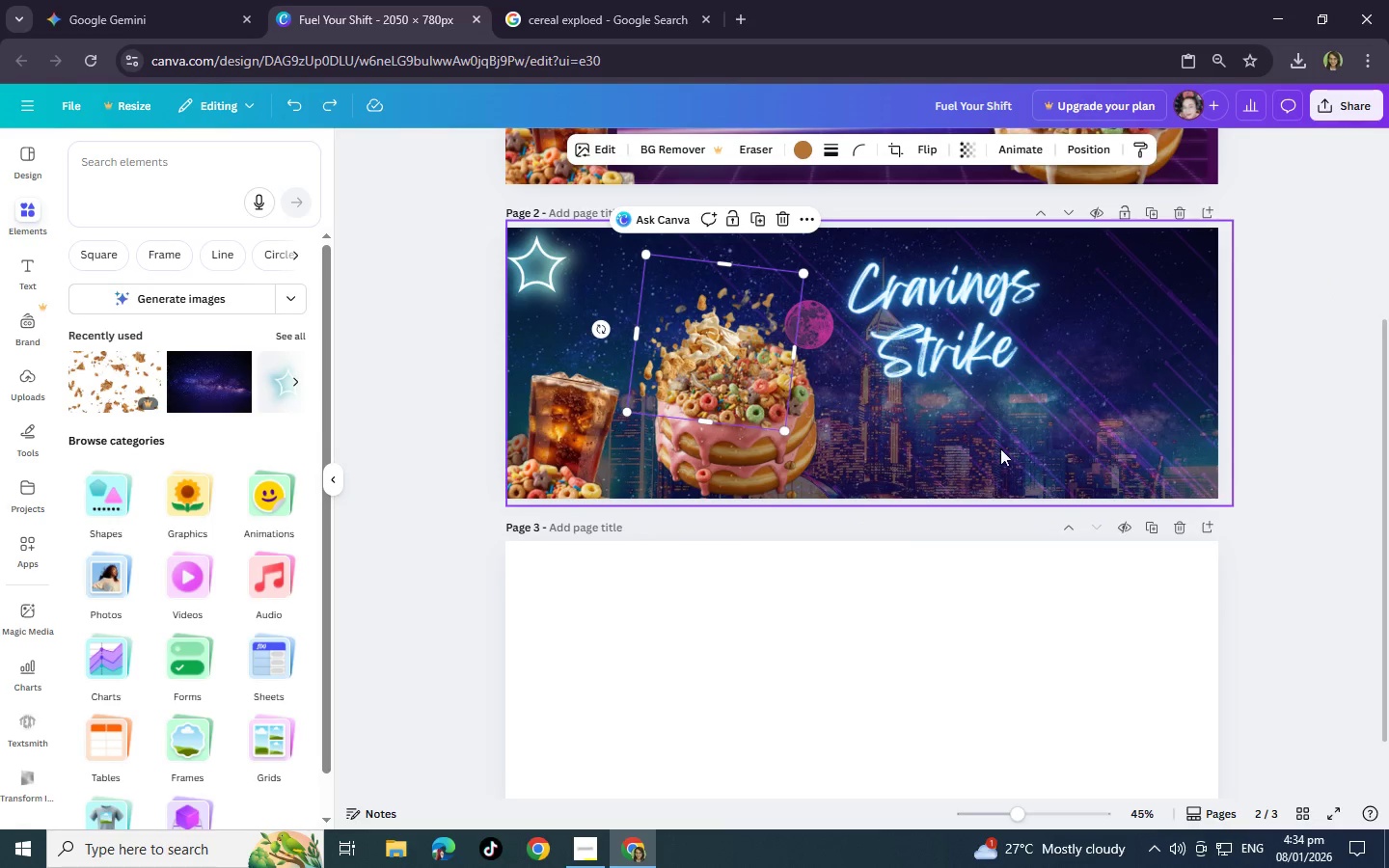 
left_click([950, 423])
 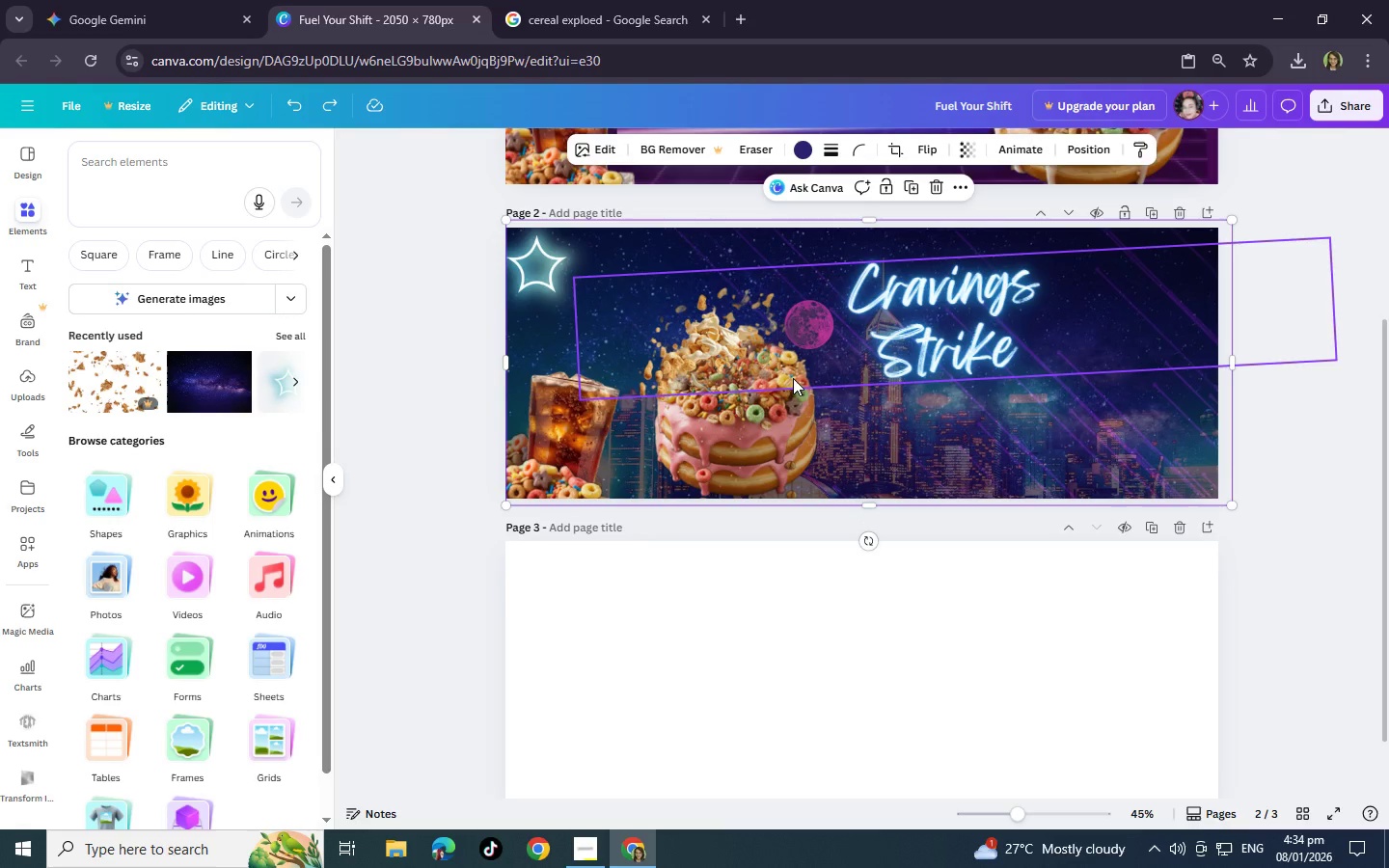 
left_click([793, 378])
 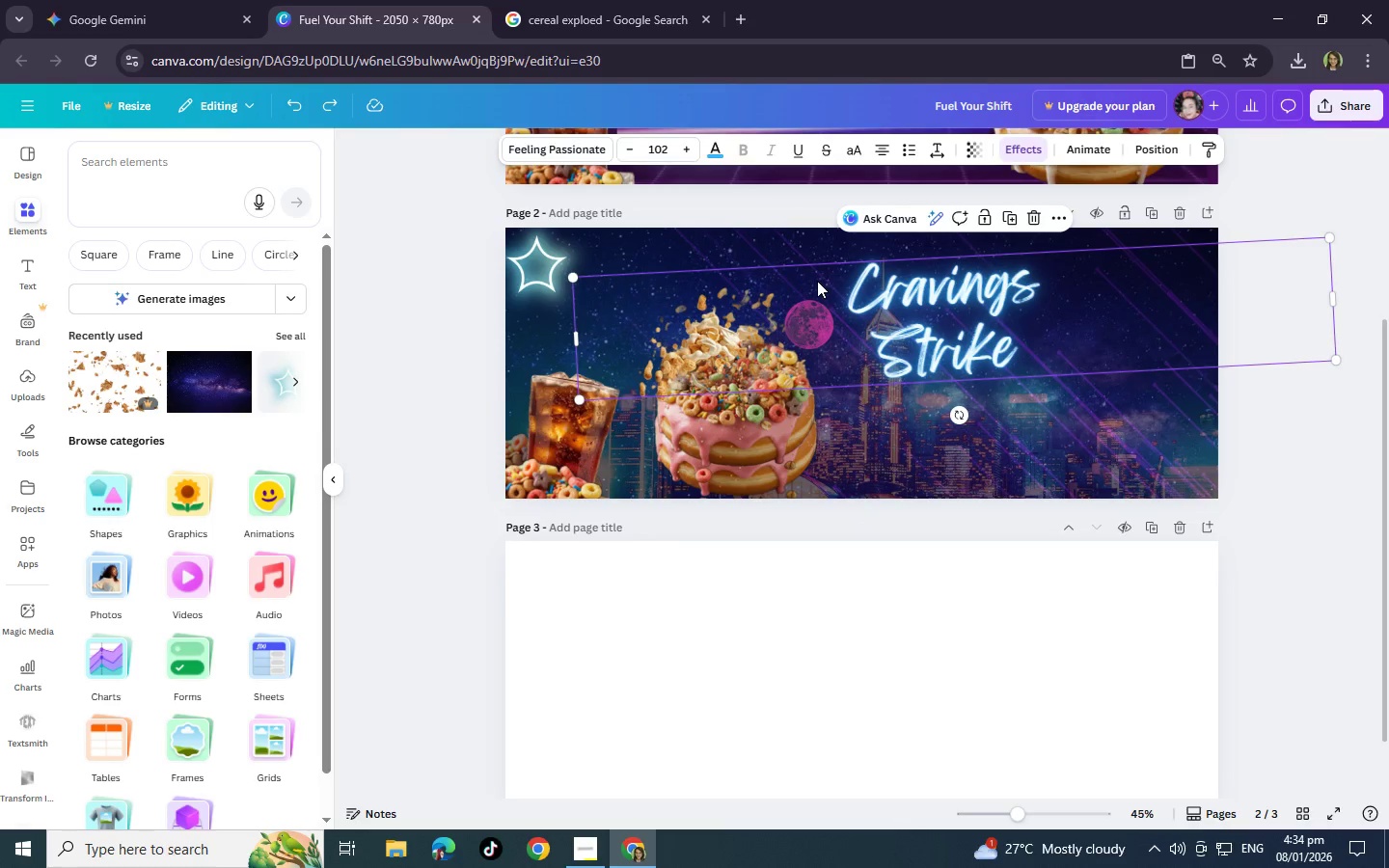 
left_click([779, 334])
 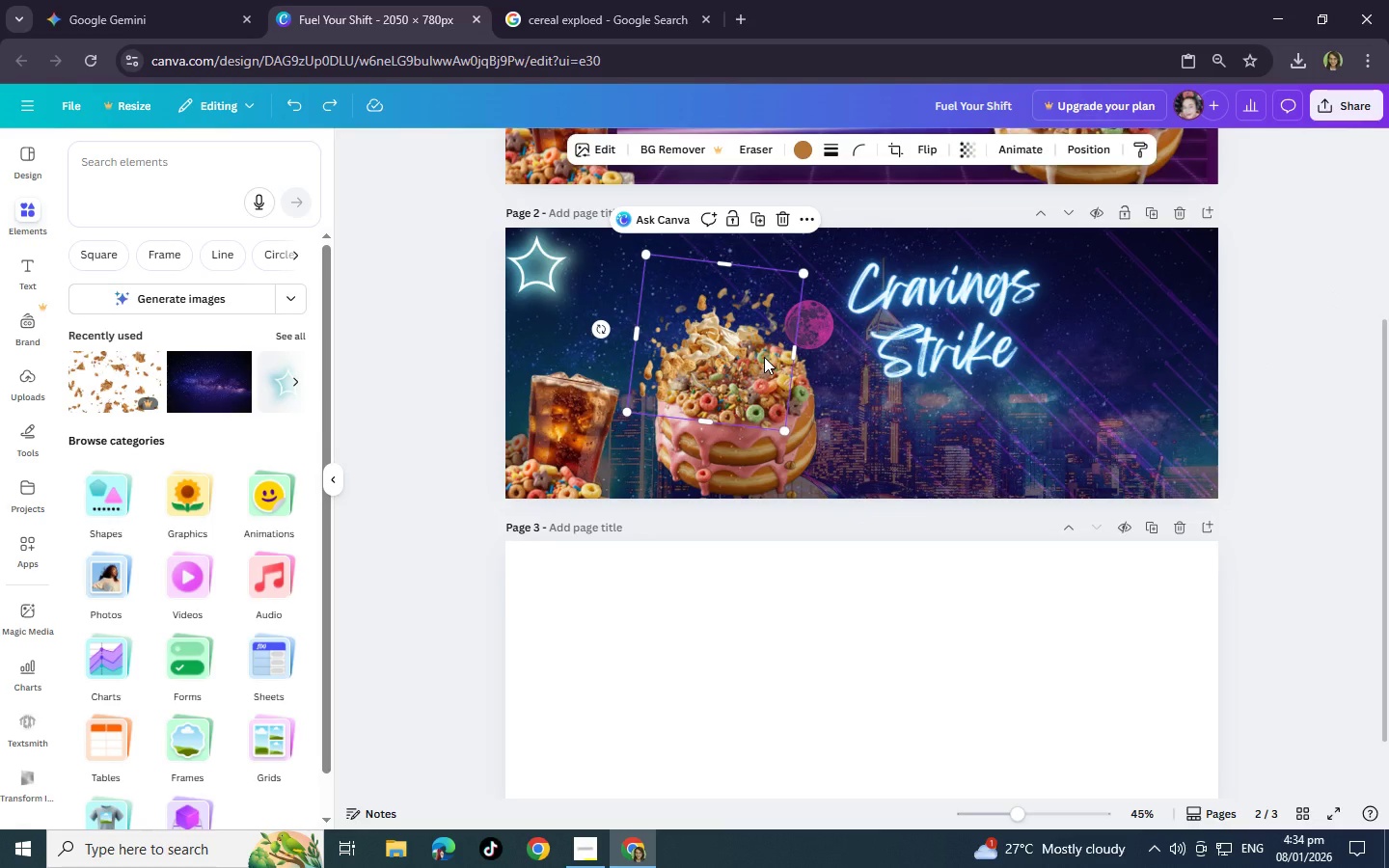 
key(Control+C)
 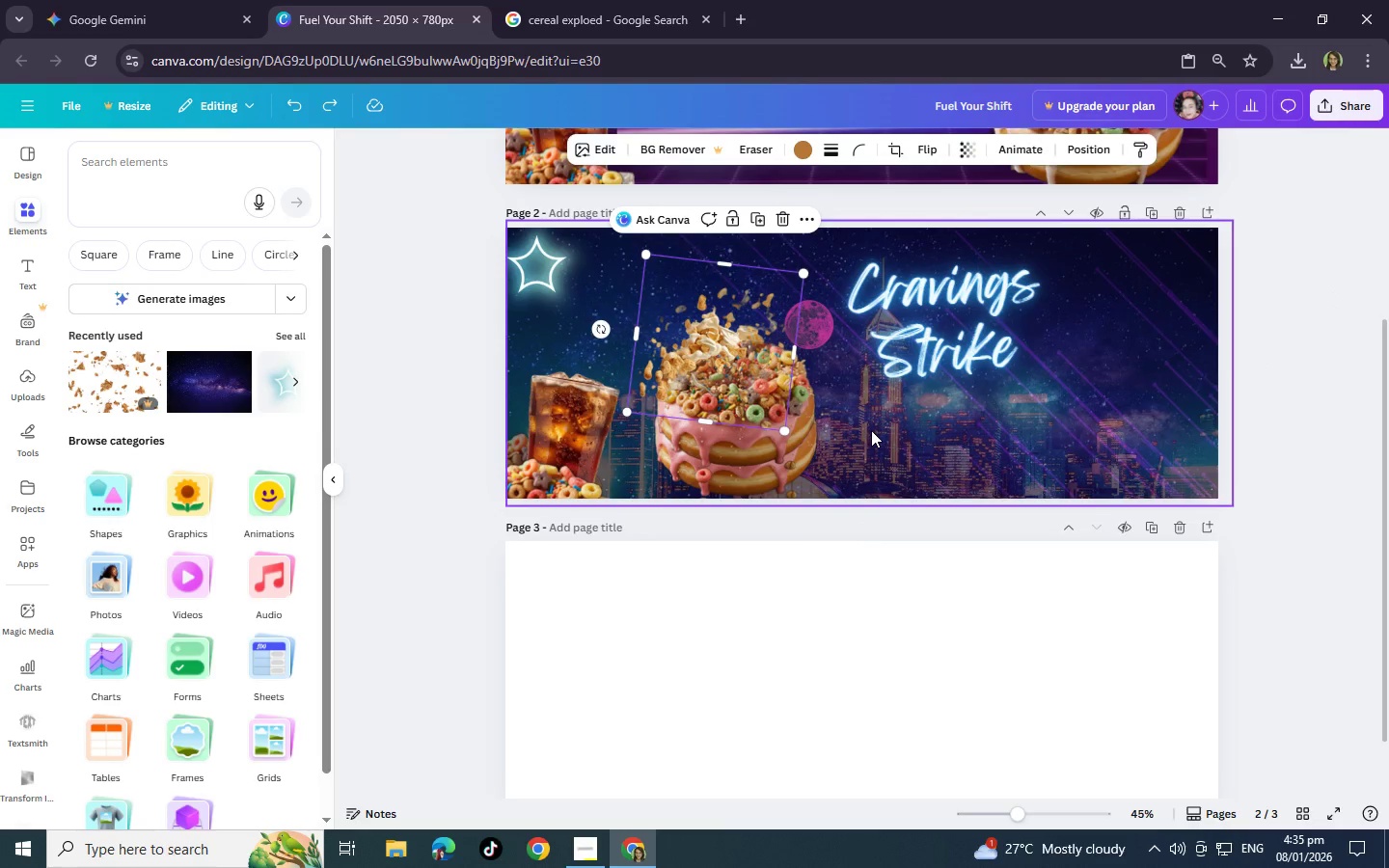 
left_click([871, 430])
 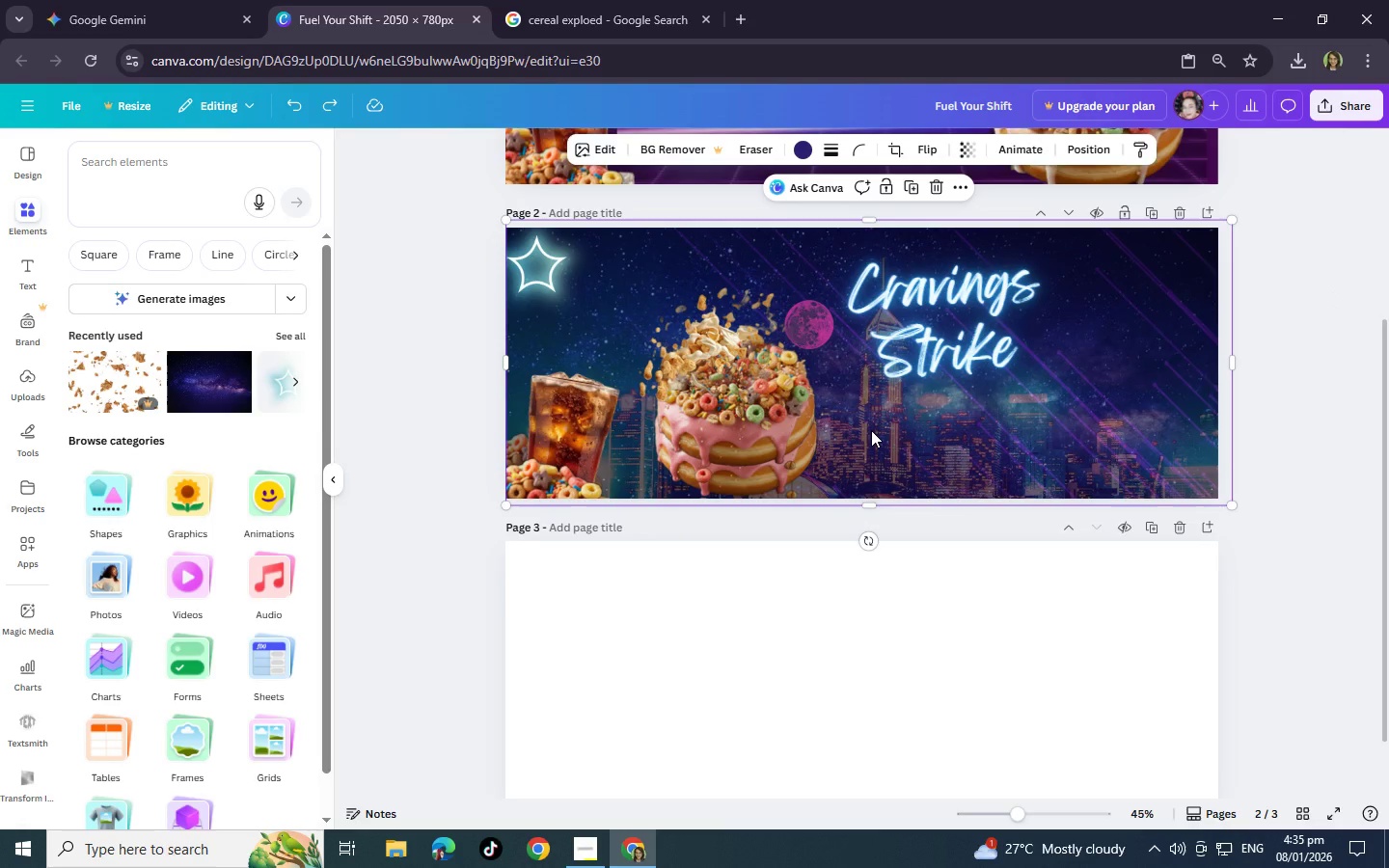 
key(Control+V)
 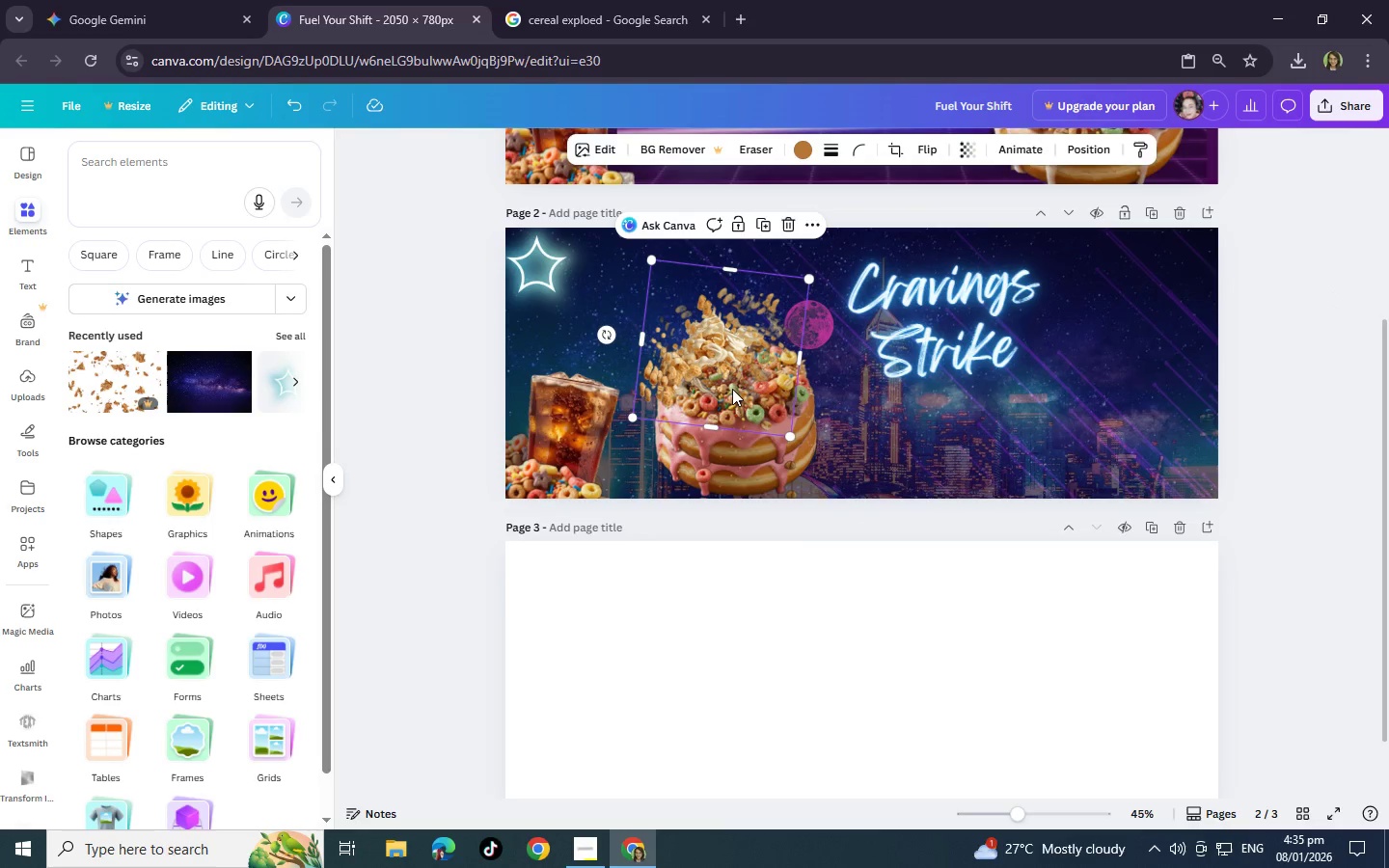 
left_click_drag(start_coordinate=[732, 389], to_coordinate=[771, 479])
 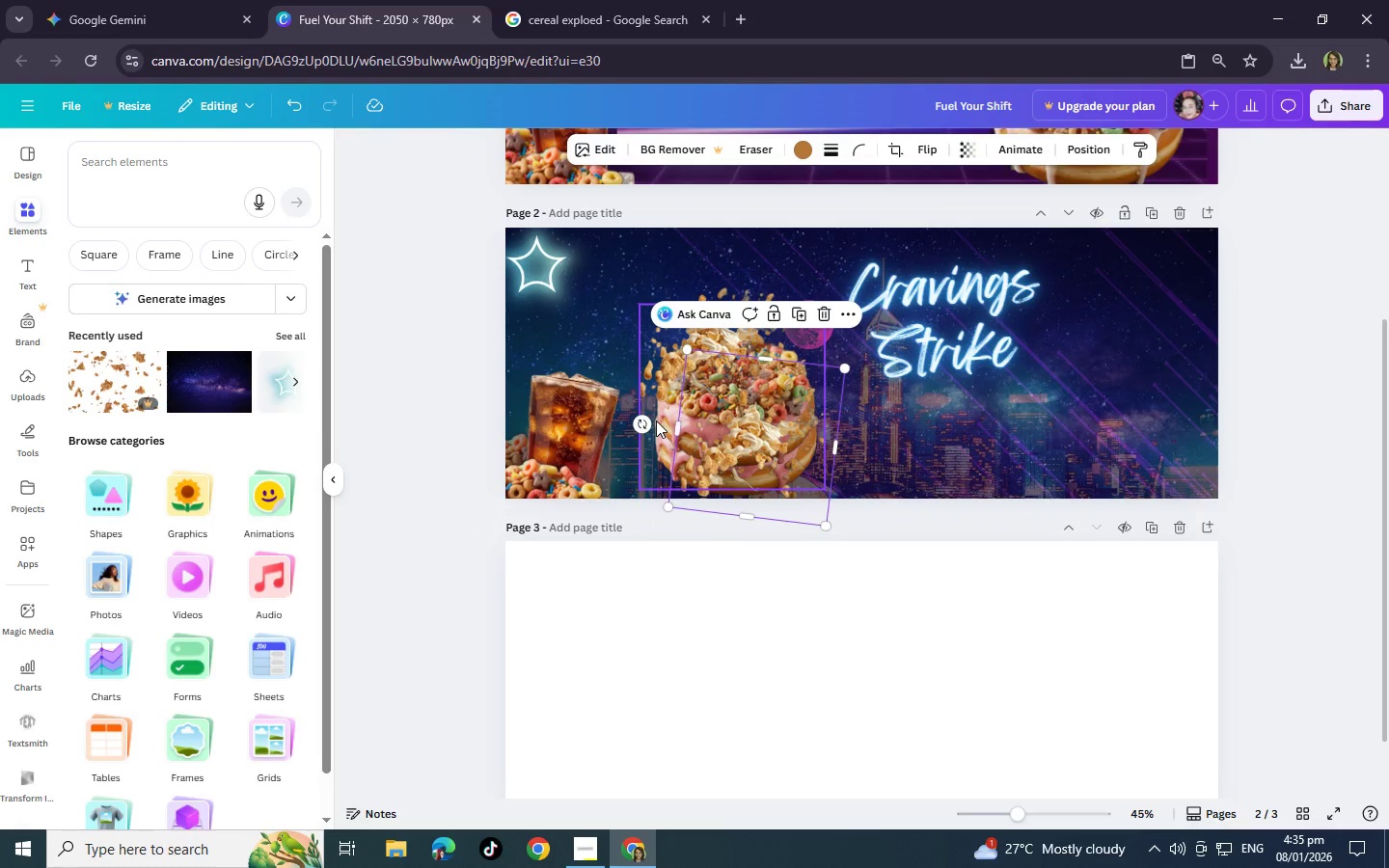 
left_click_drag(start_coordinate=[640, 424], to_coordinate=[832, 469])
 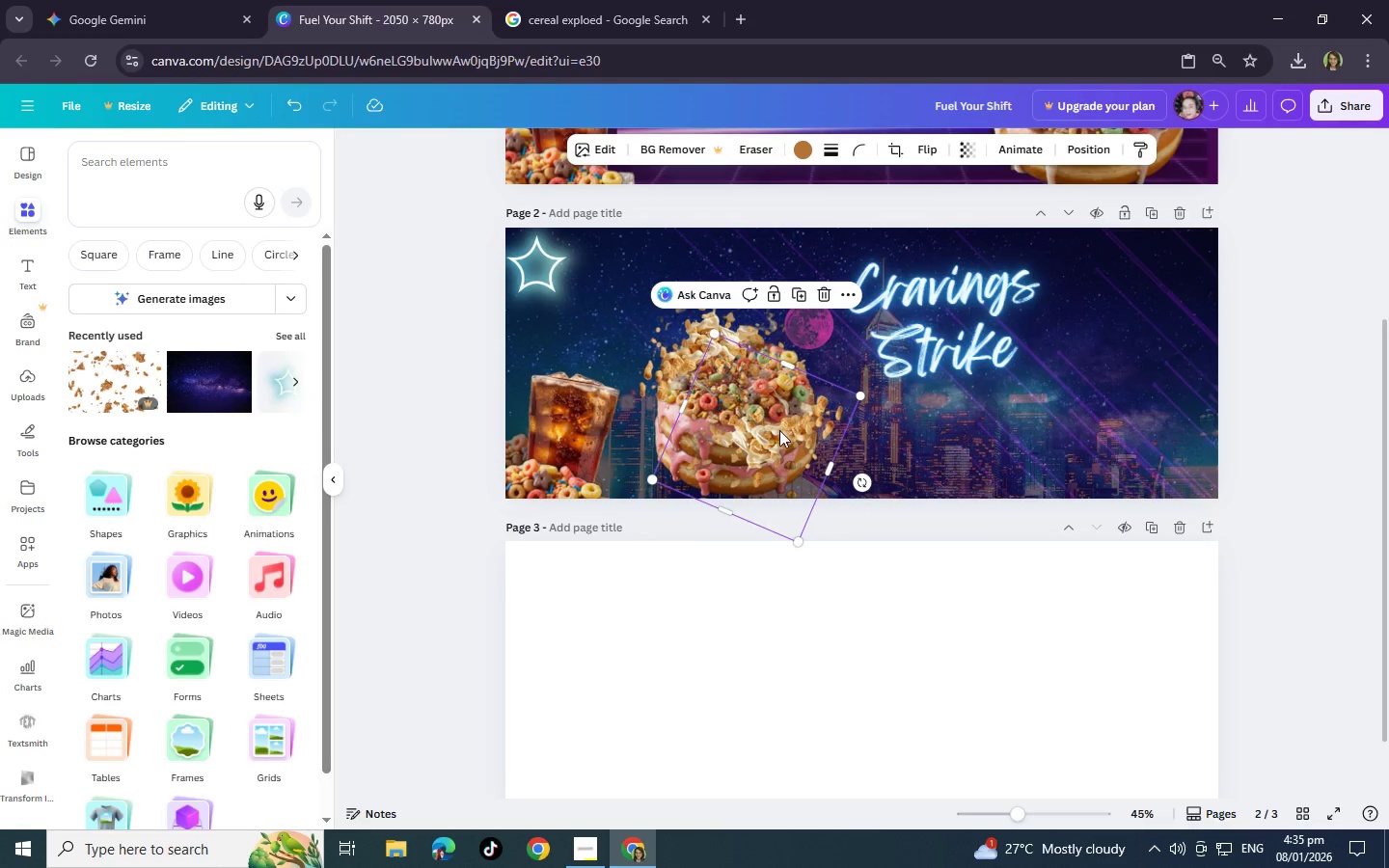 
left_click_drag(start_coordinate=[778, 434], to_coordinate=[764, 469])
 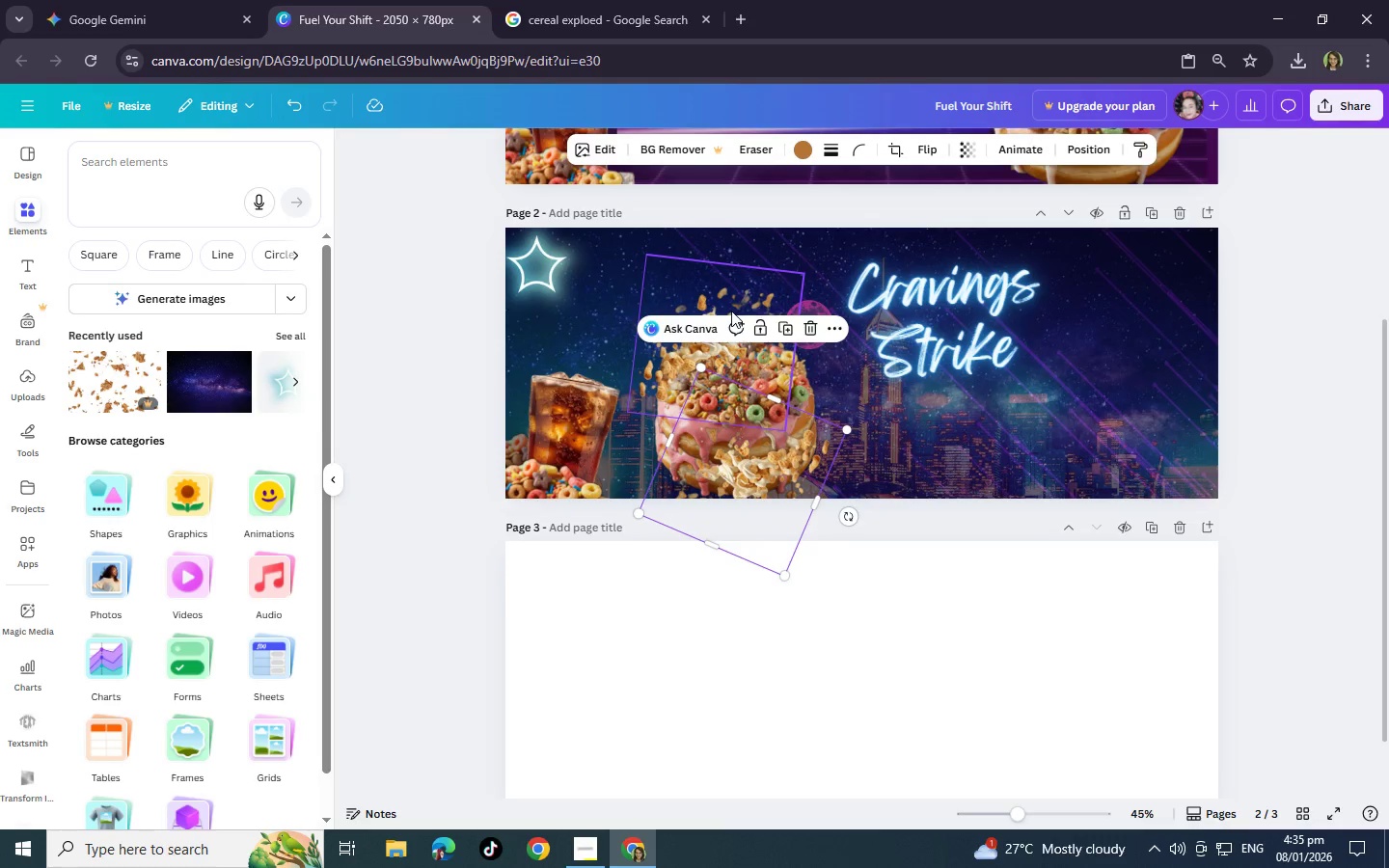 
left_click([735, 307])
 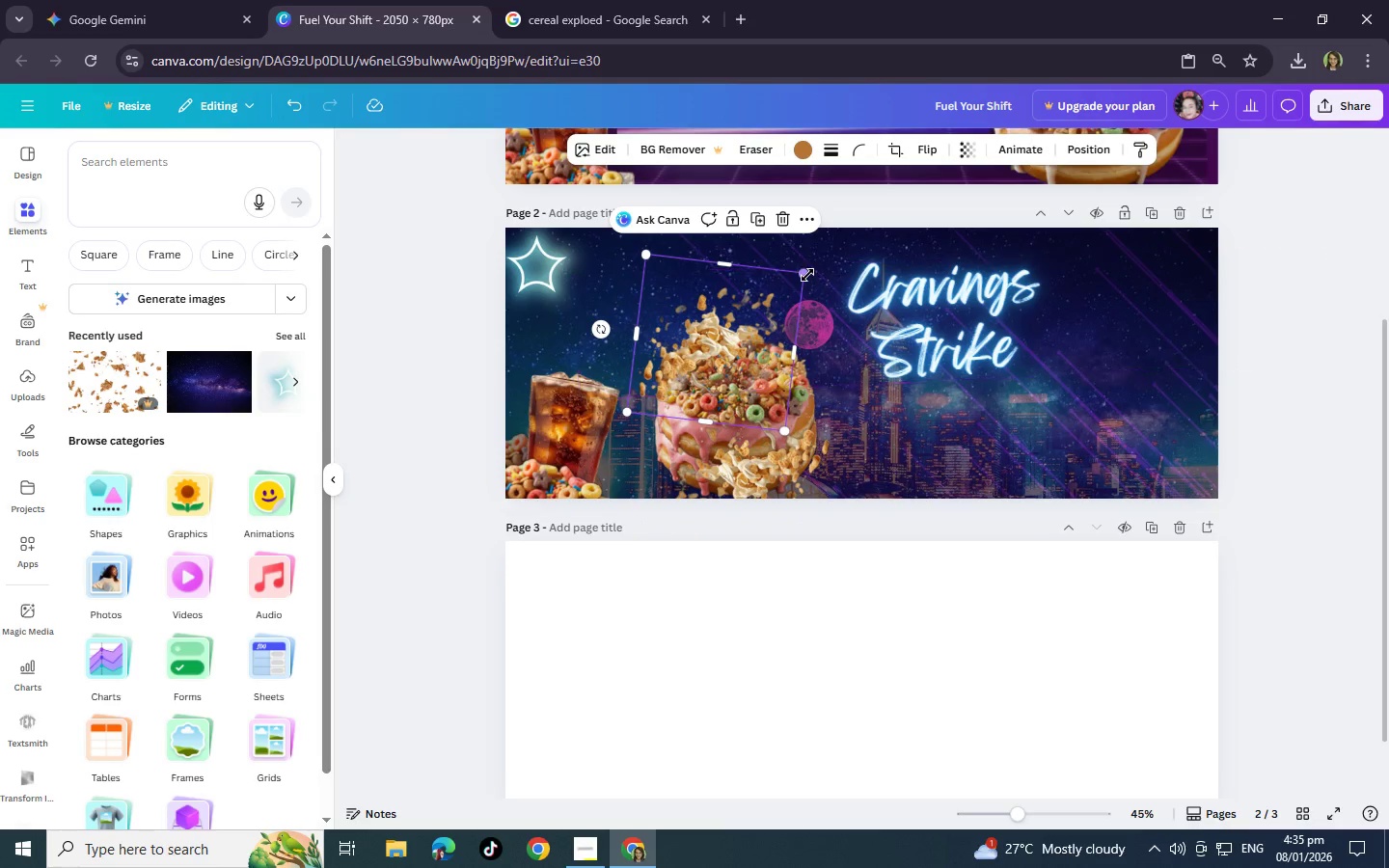 
left_click_drag(start_coordinate=[807, 275], to_coordinate=[858, 305])
 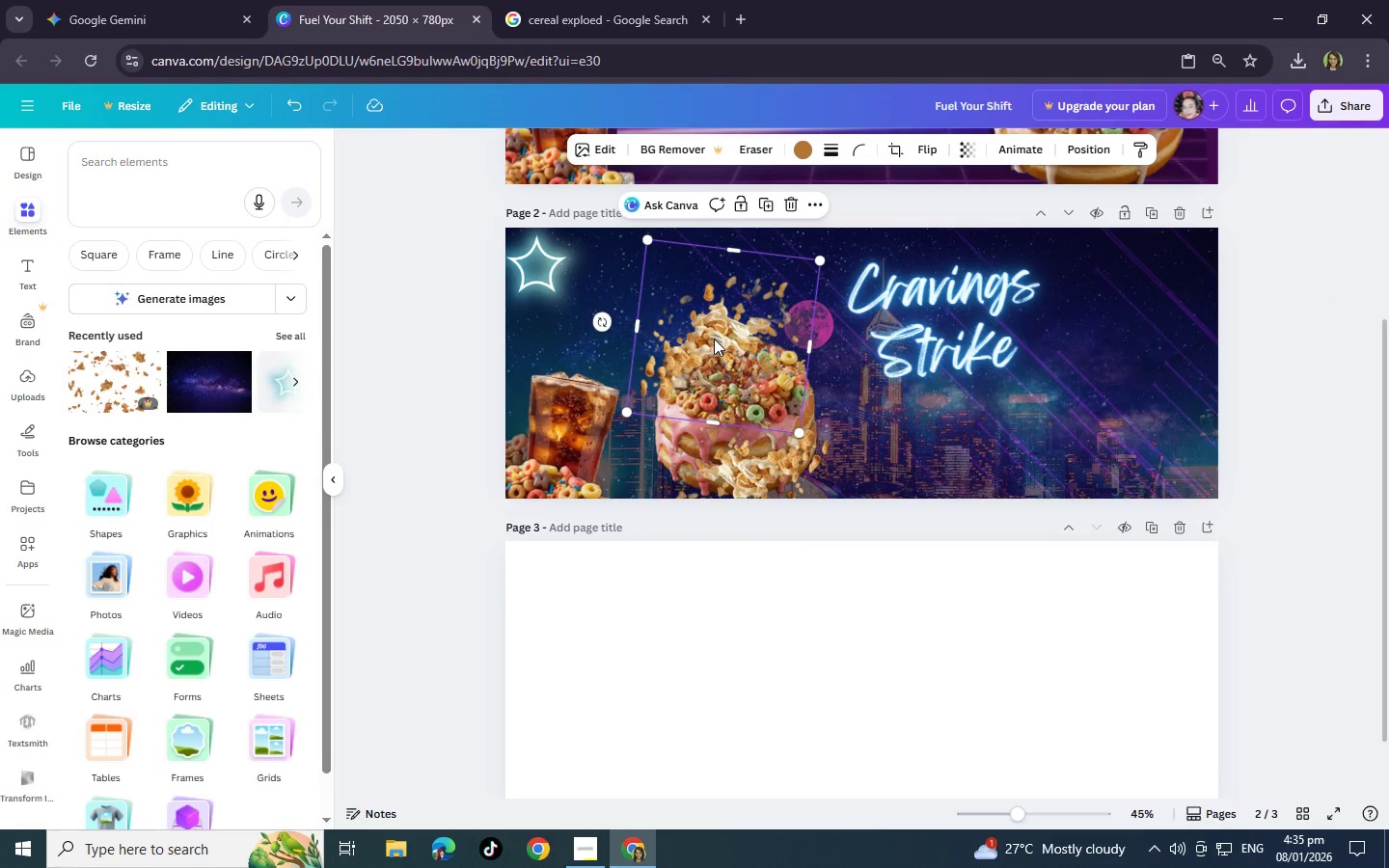 
left_click_drag(start_coordinate=[714, 334], to_coordinate=[715, 347])
 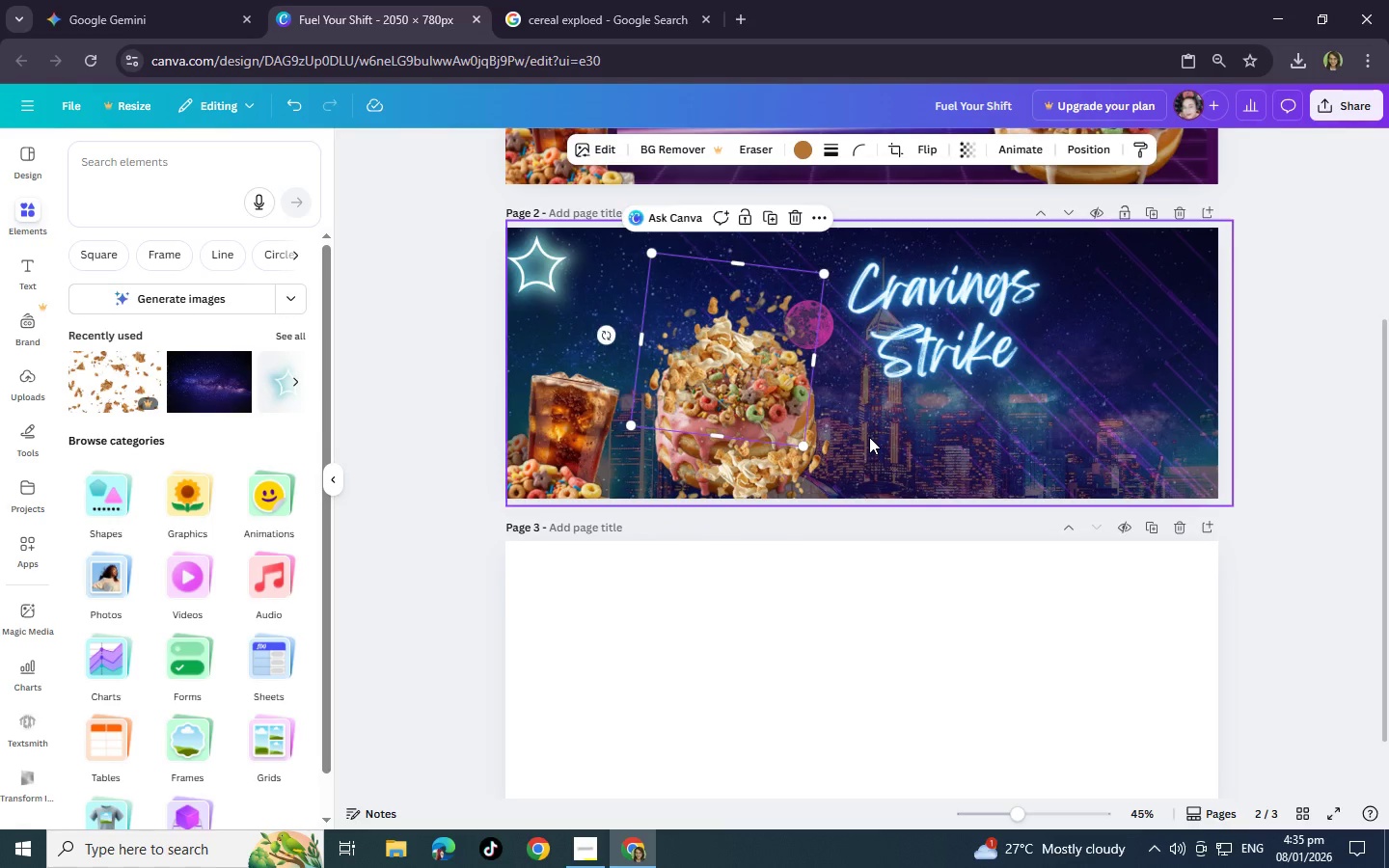 
left_click([869, 437])
 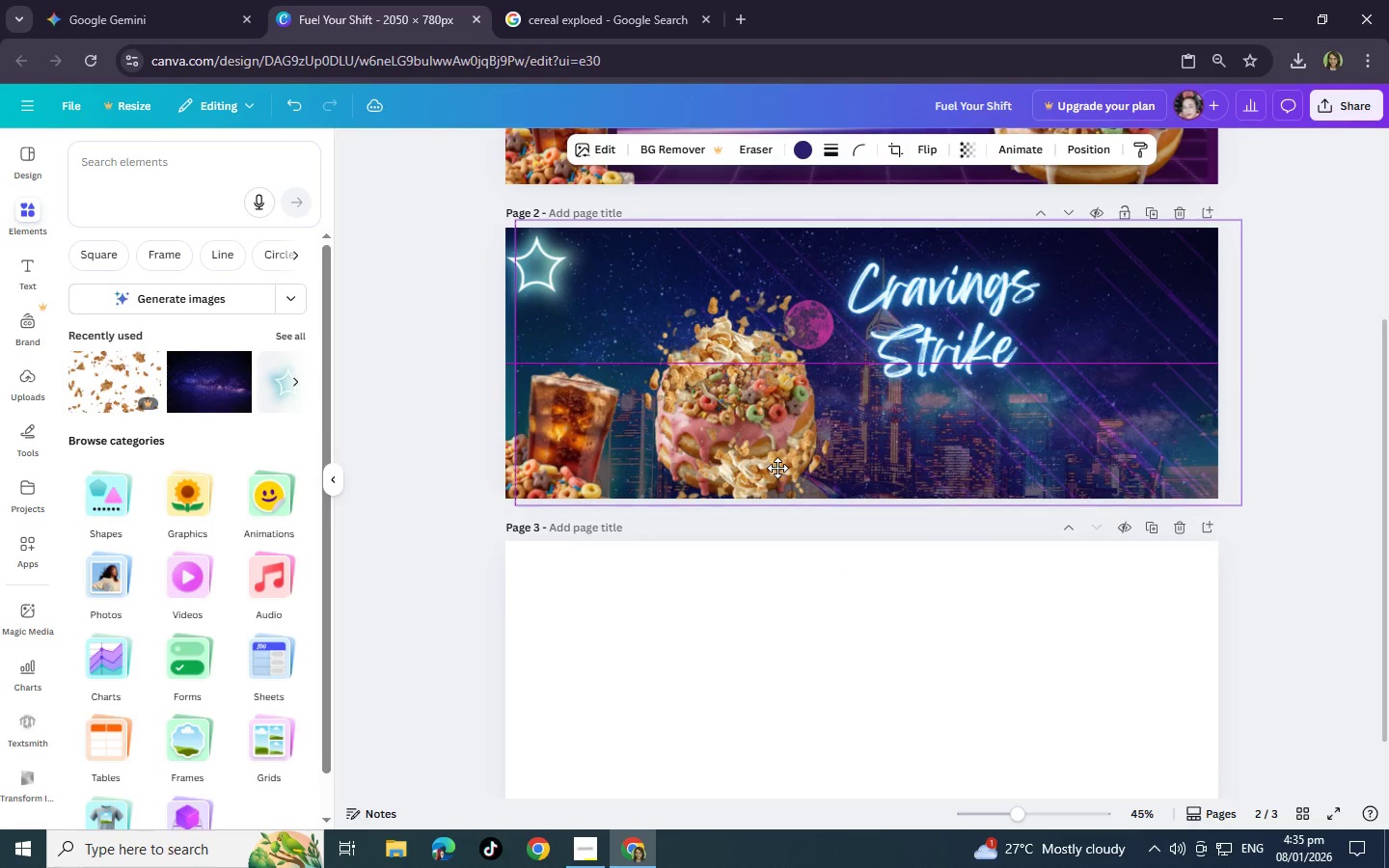 
wait(6.08)
 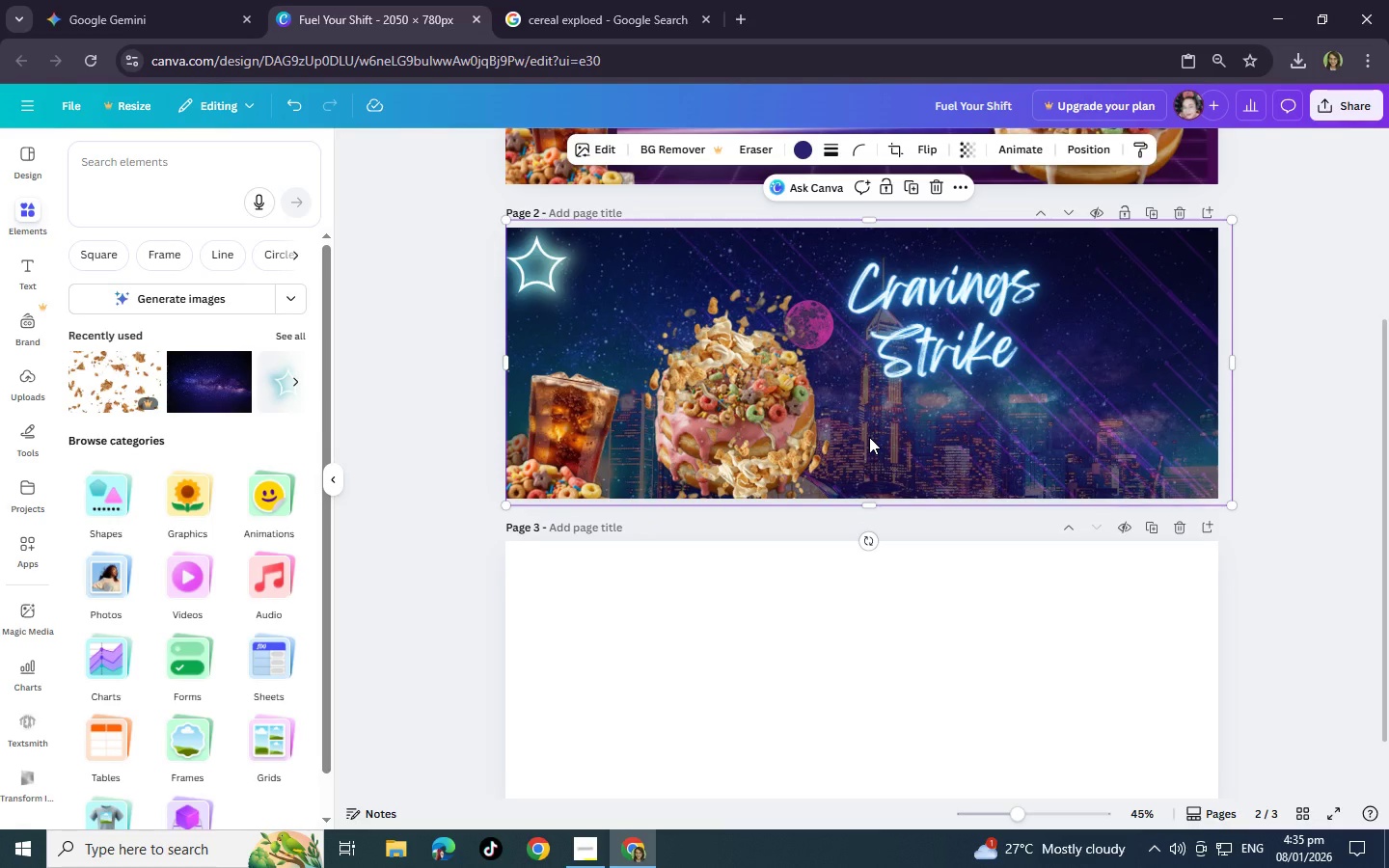 
left_click([786, 461])
 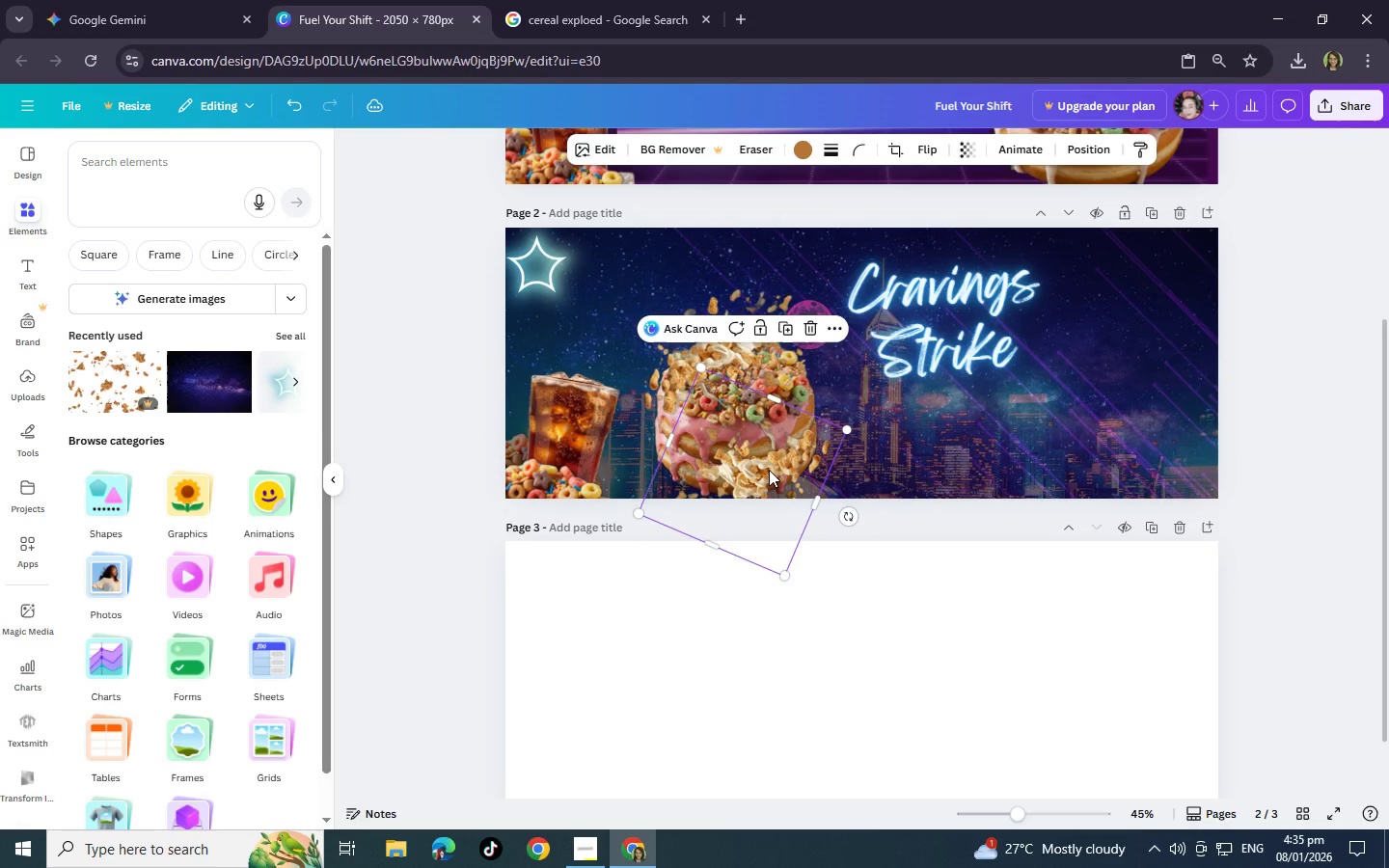 
left_click_drag(start_coordinate=[770, 470], to_coordinate=[748, 475])
 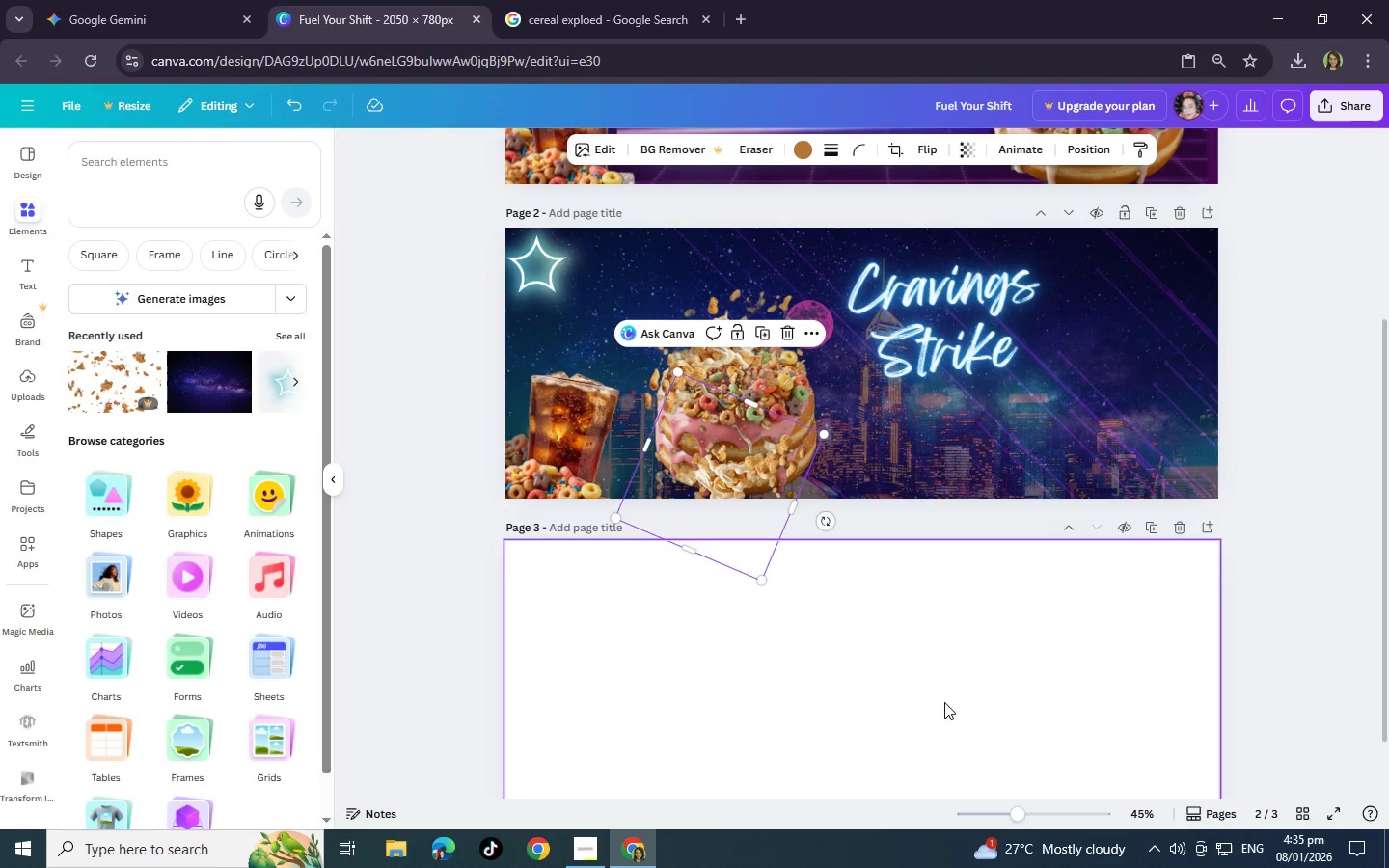 
left_click([944, 702])
 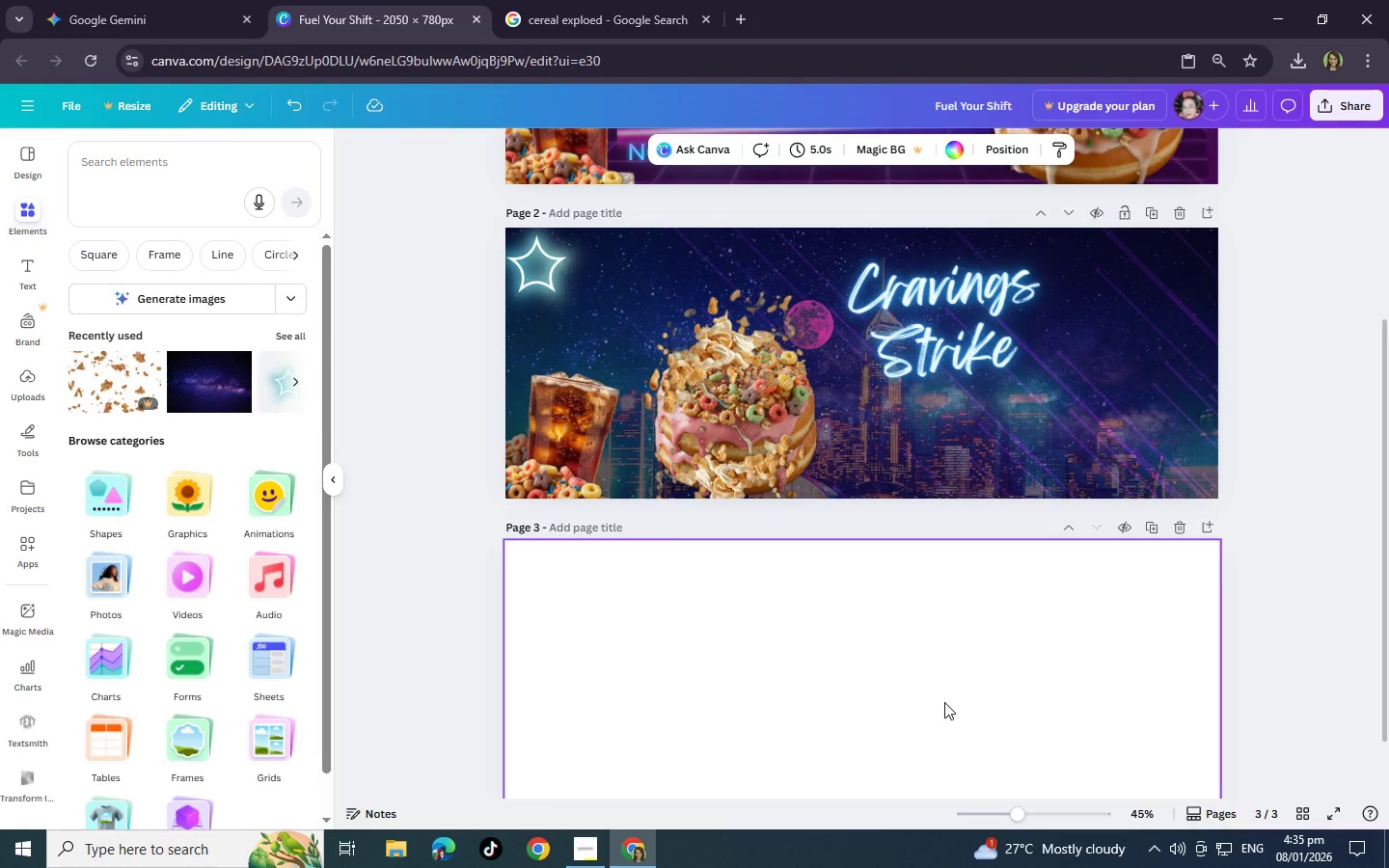 
wait(20.98)
 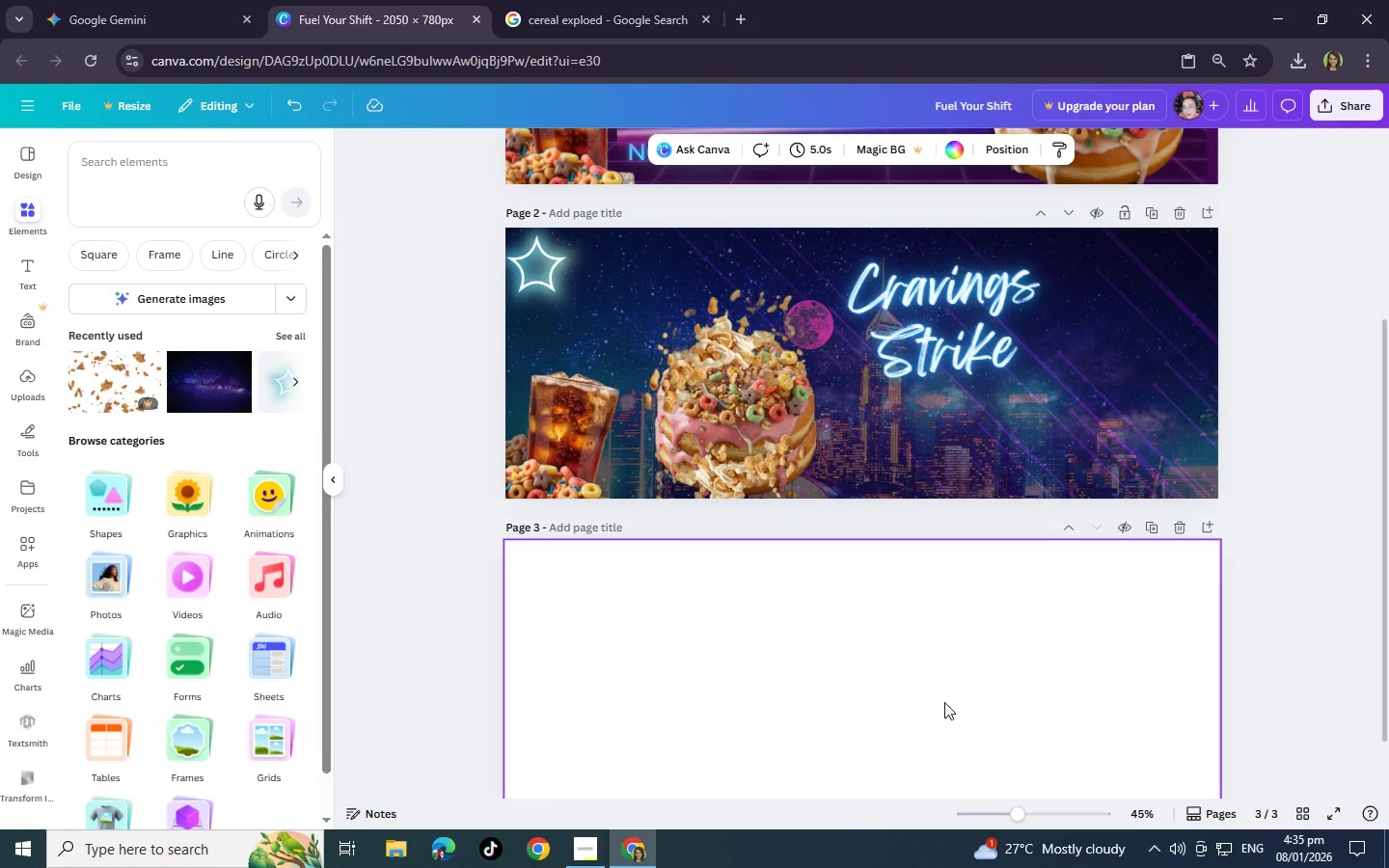 
left_click([29, 259])
 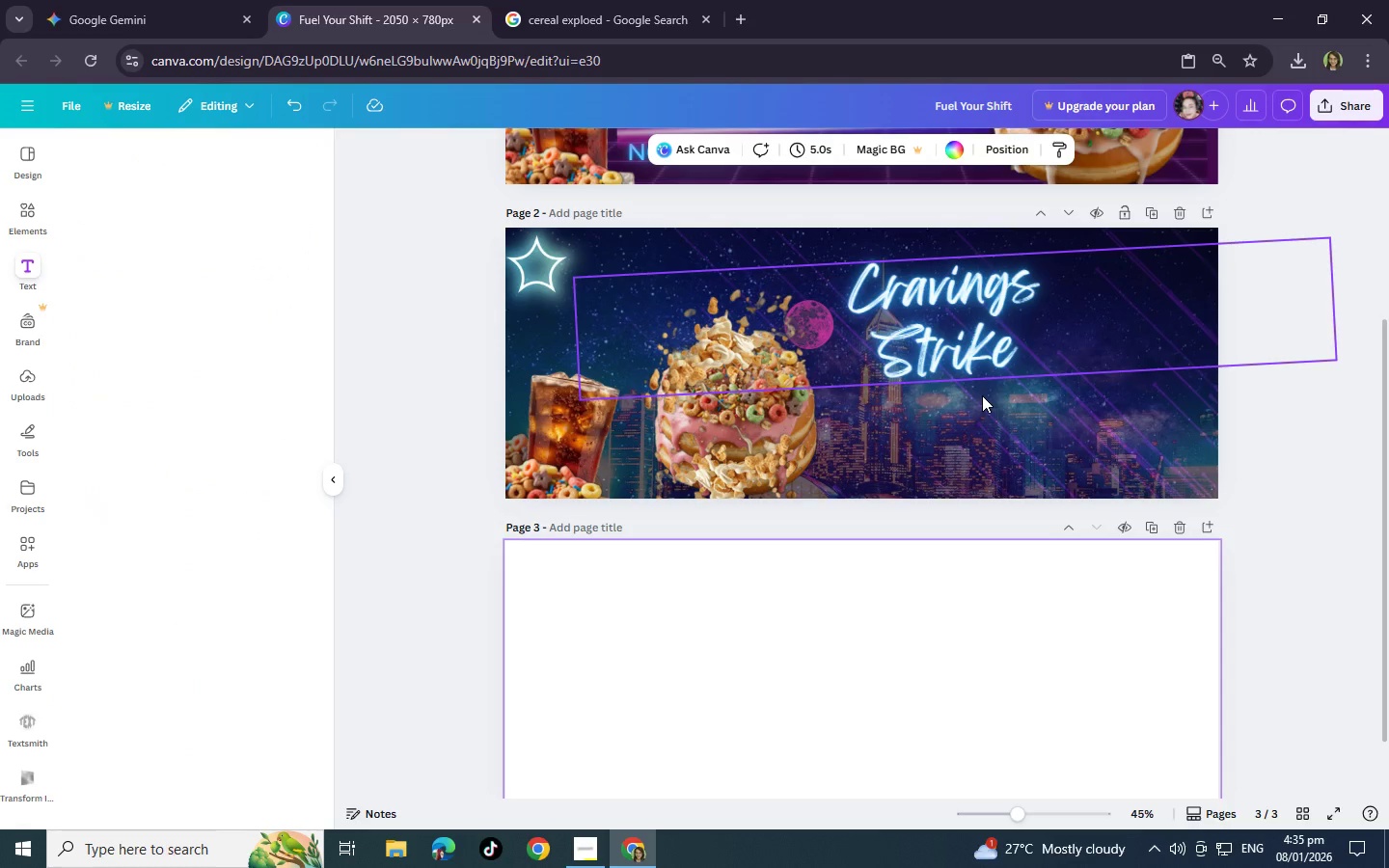 
scroll: coordinate [982, 395], scroll_direction: up, amount: 2.0
 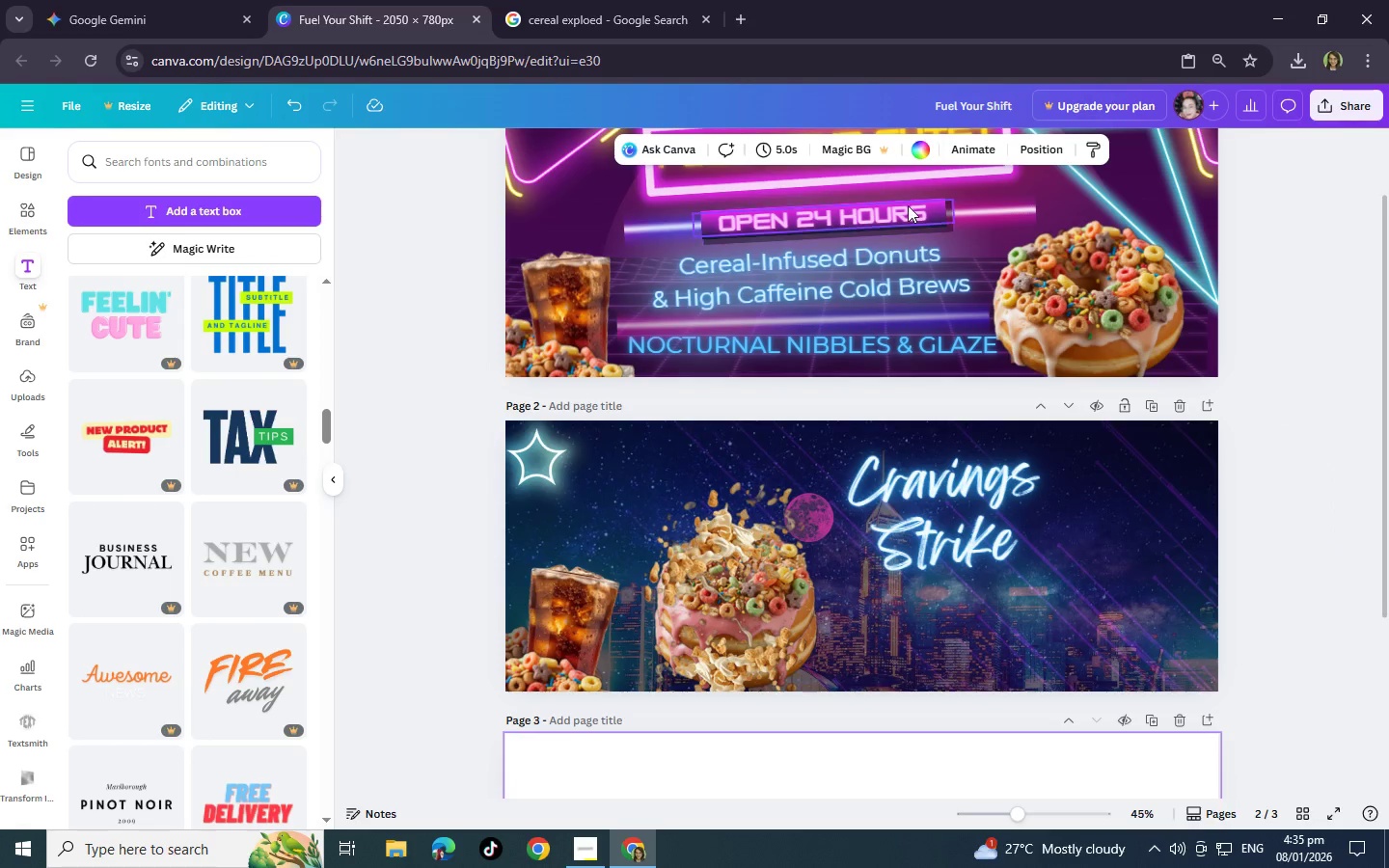 
left_click([901, 221])
 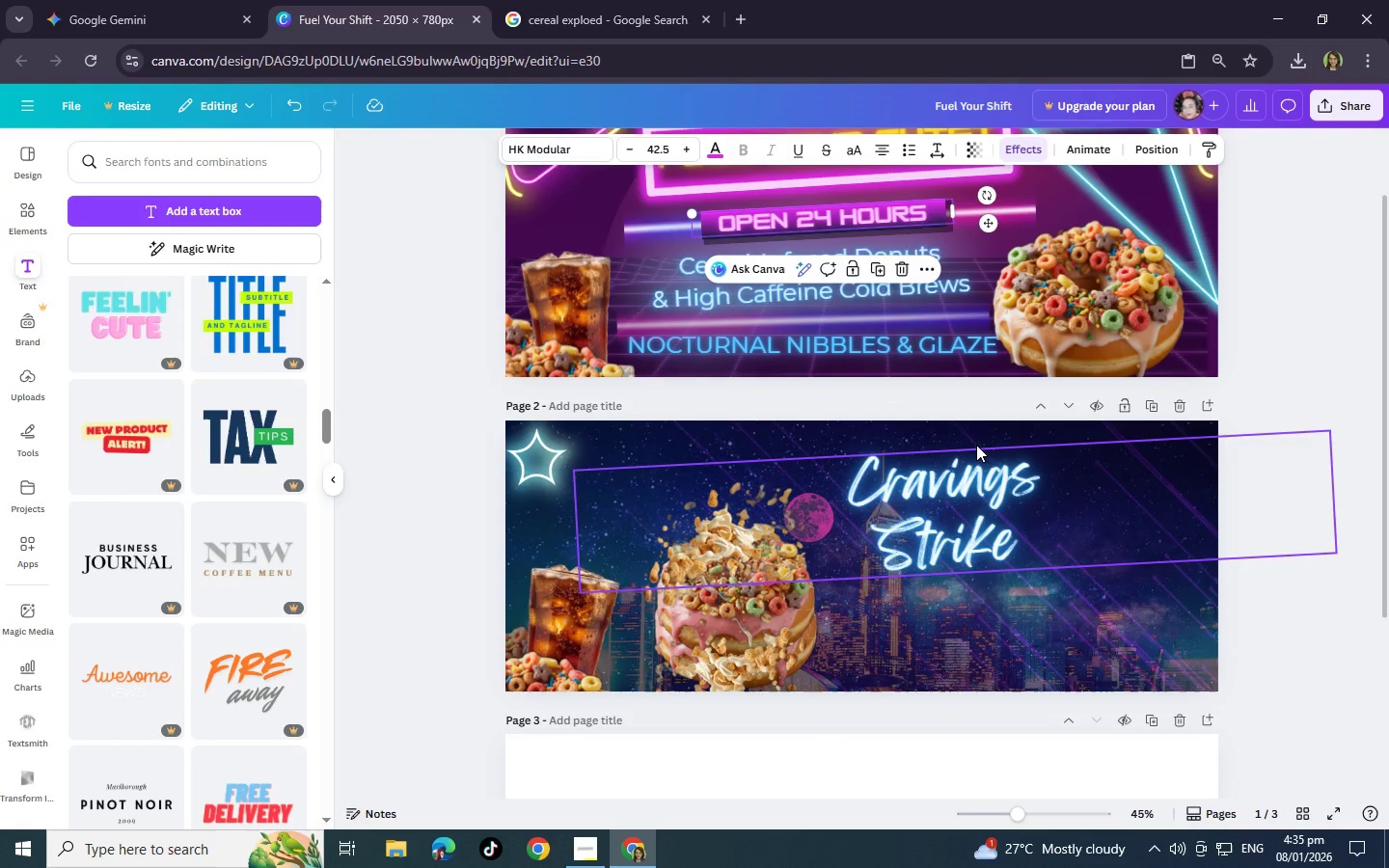 
wait(10.95)
 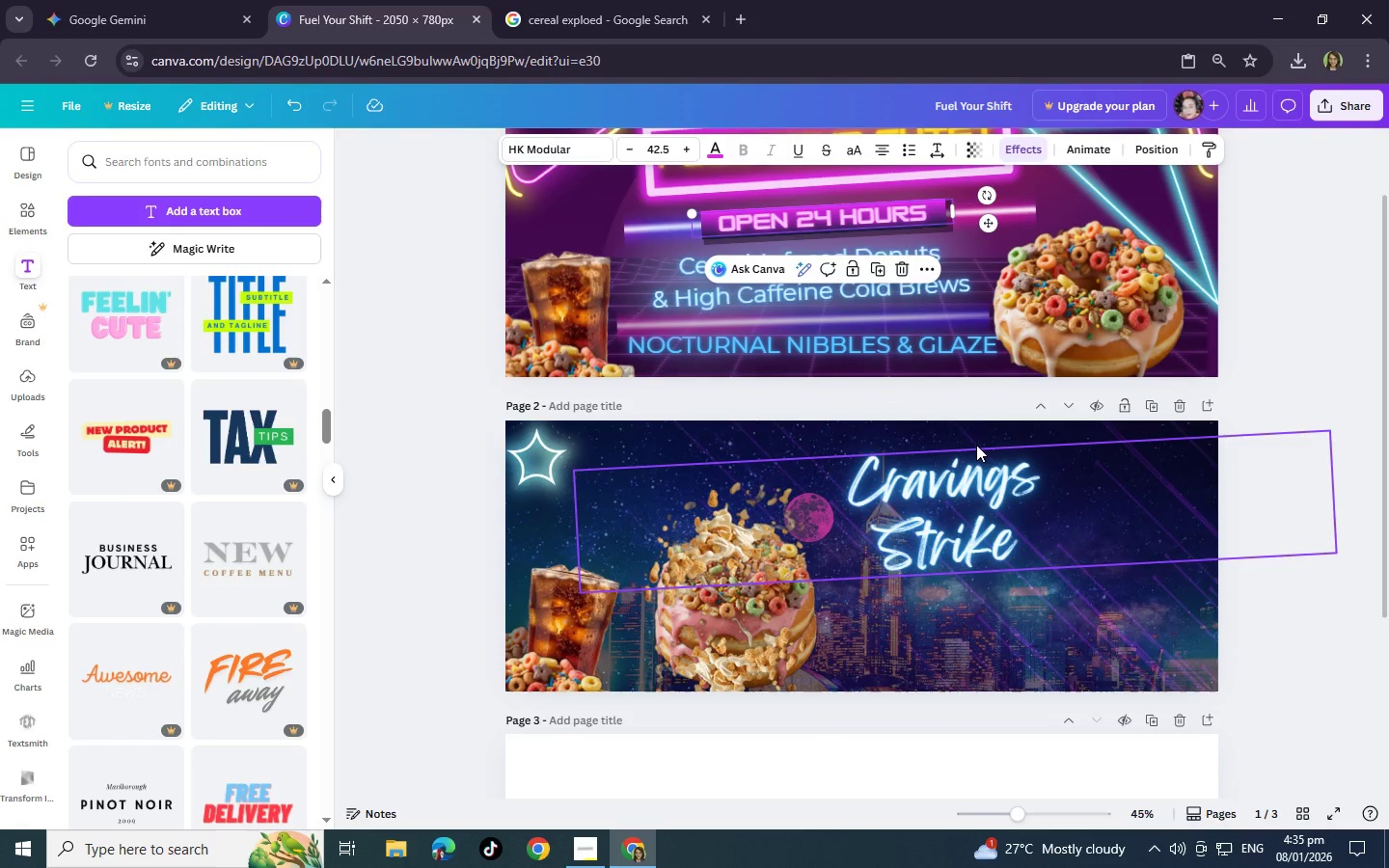 
scroll: coordinate [199, 502], scroll_direction: up, amount: 24.0
 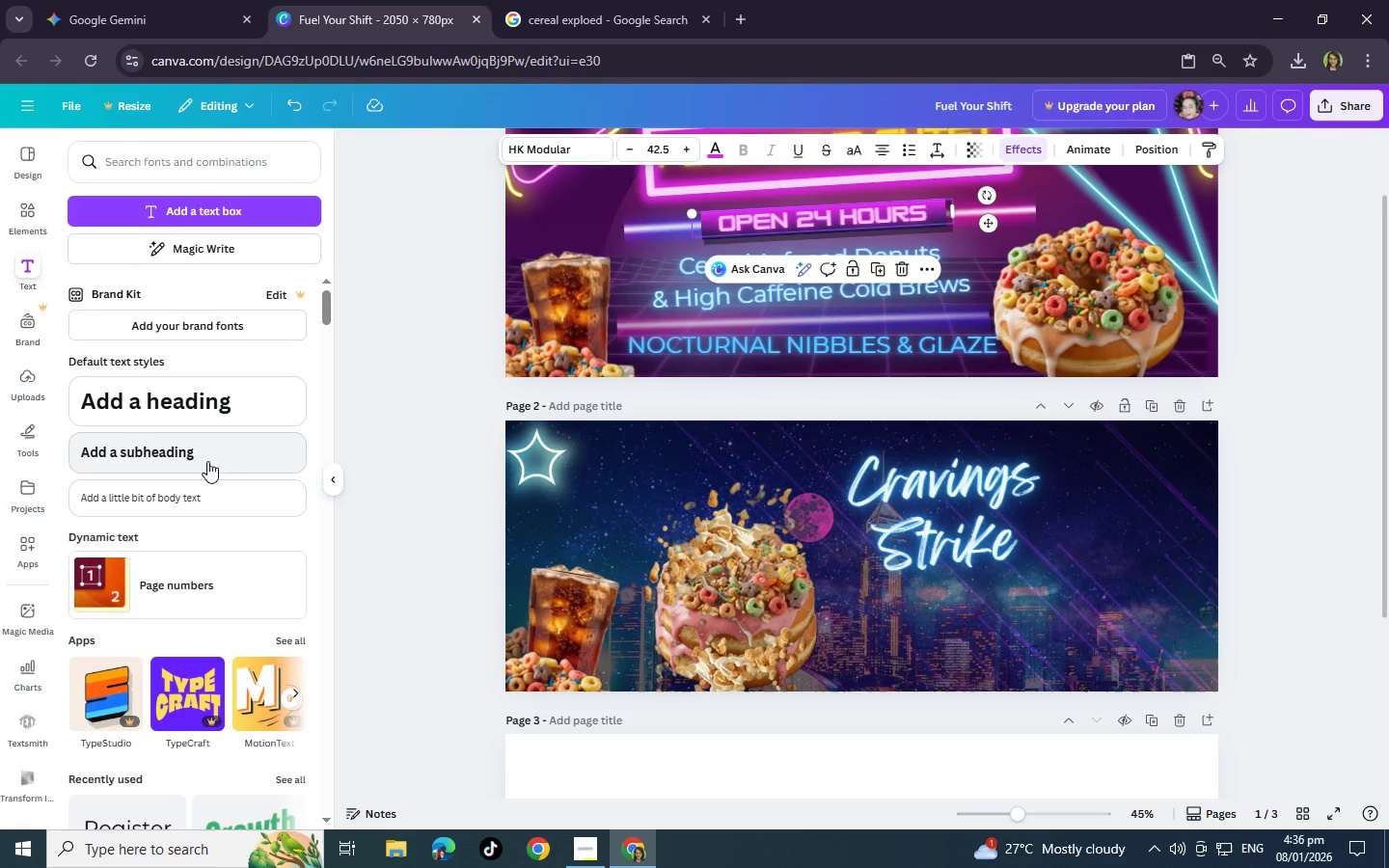 
left_click([207, 461])
 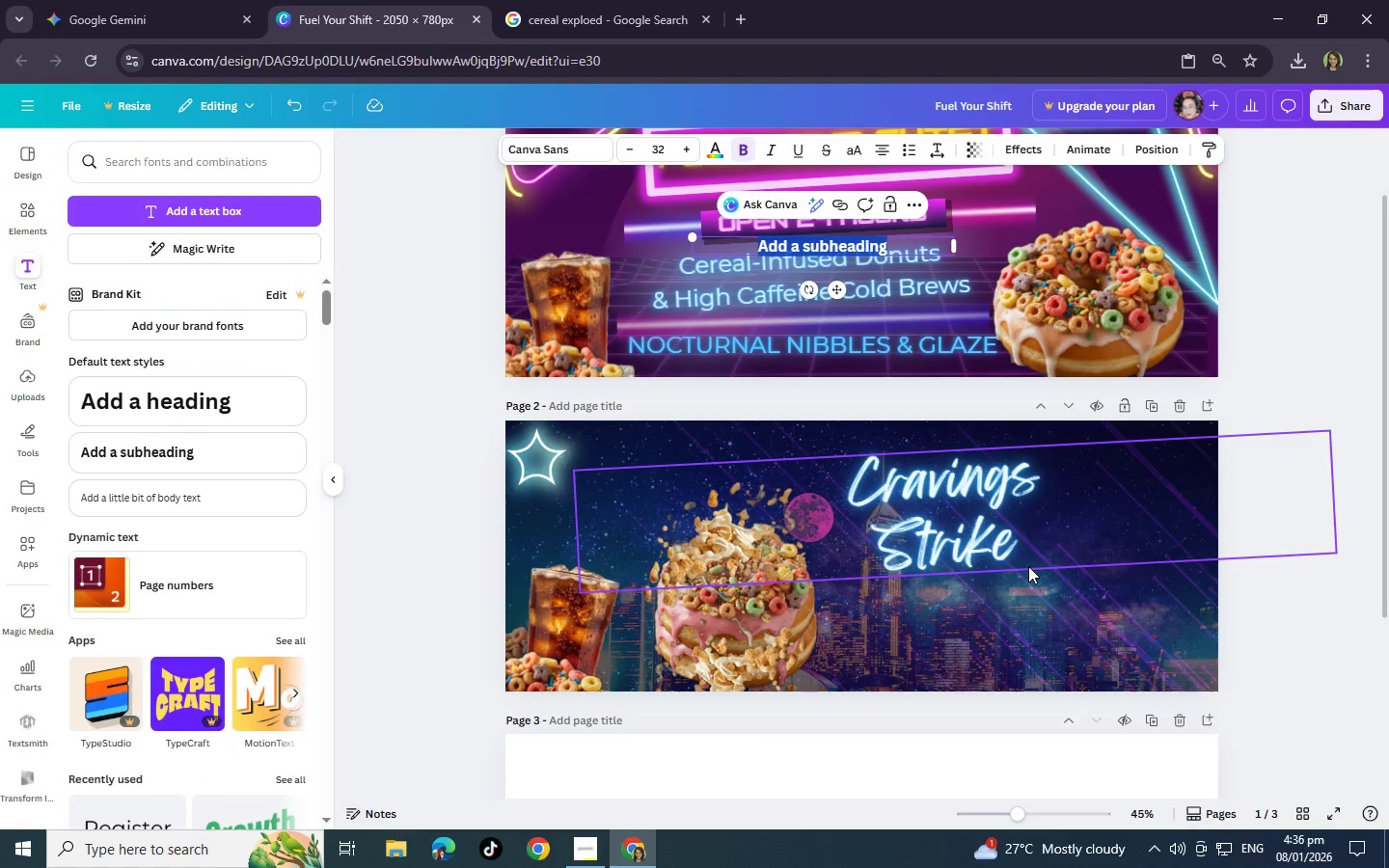 
left_click_drag(start_coordinate=[1140, 536], to_coordinate=[1140, 528])
 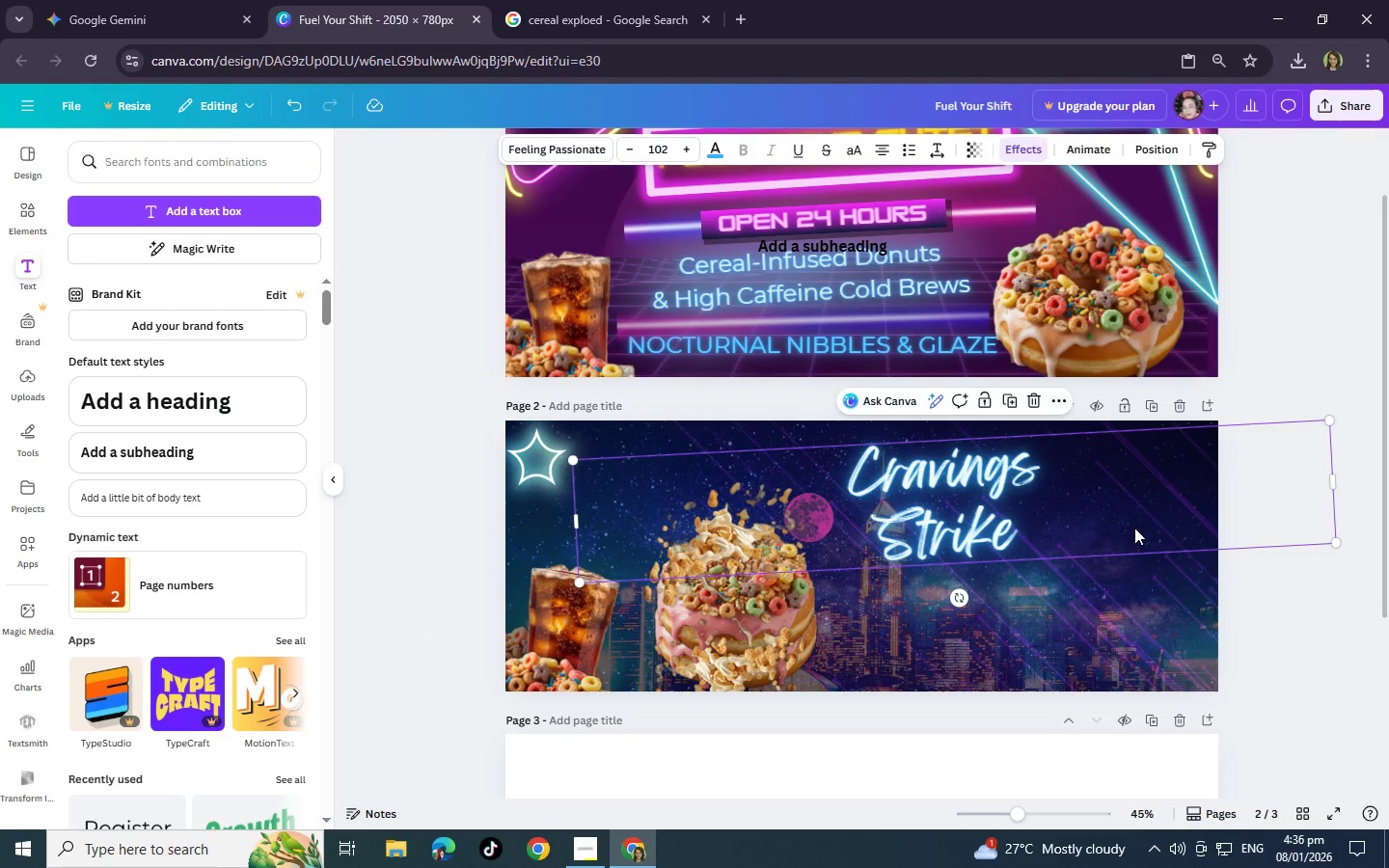 
wait(6.92)
 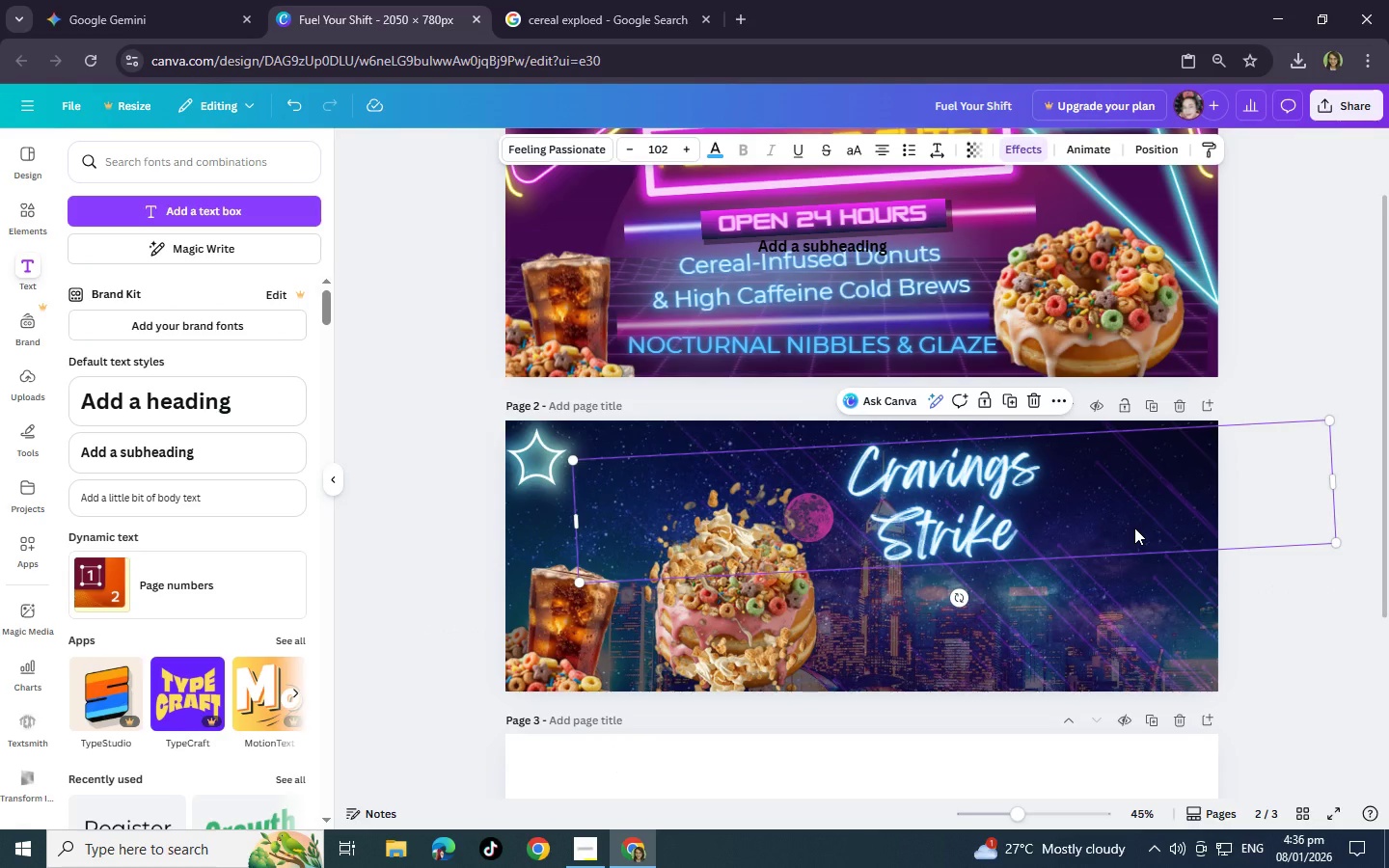 
left_click([214, 448])
 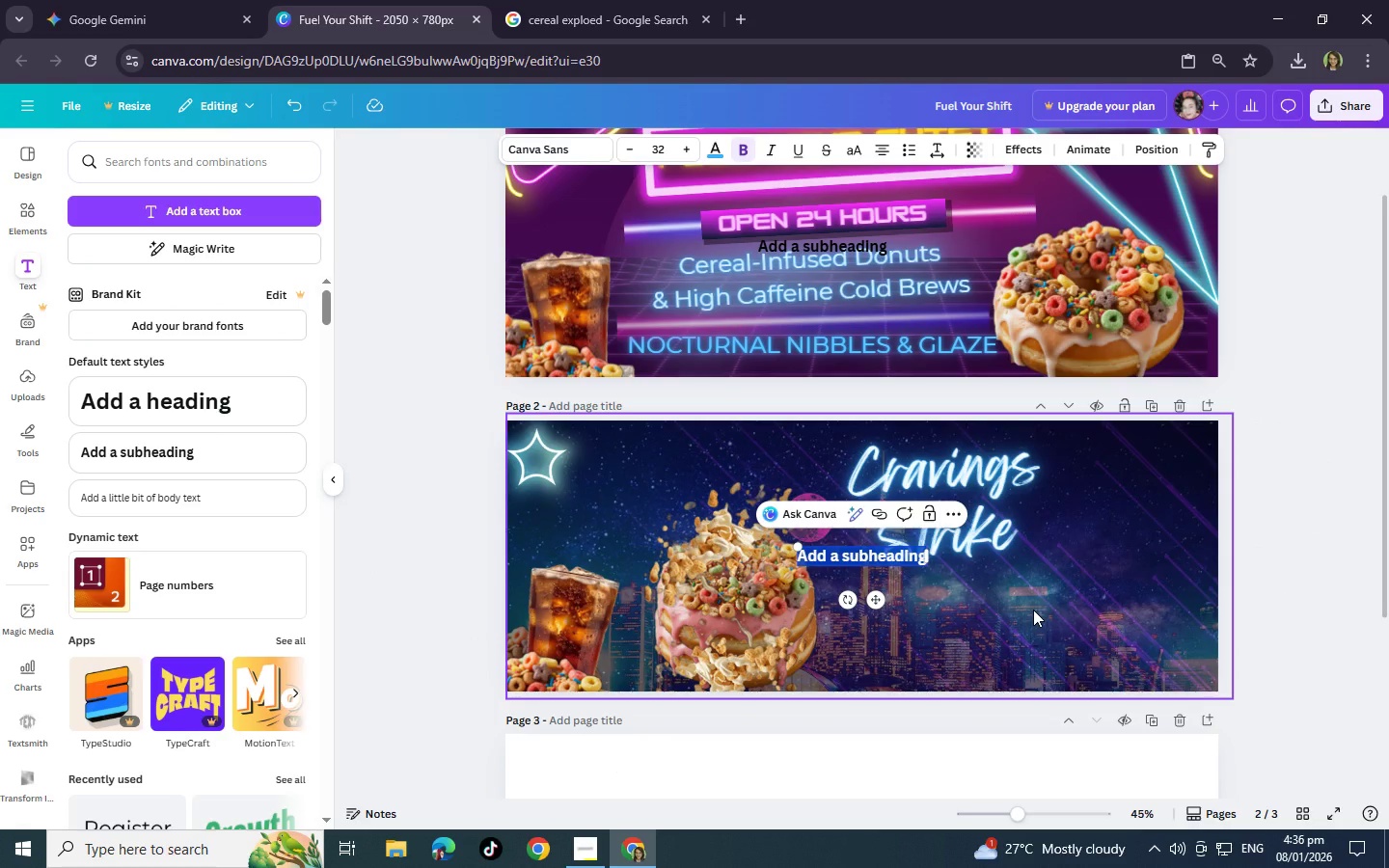 
key(Backspace)
type(STAIS)
key(Backspace)
key(Backspace)
key(Backspace)
key(Backspace)
type(ATISFY )
key(Backspace)
key(Backspace)
type( )
 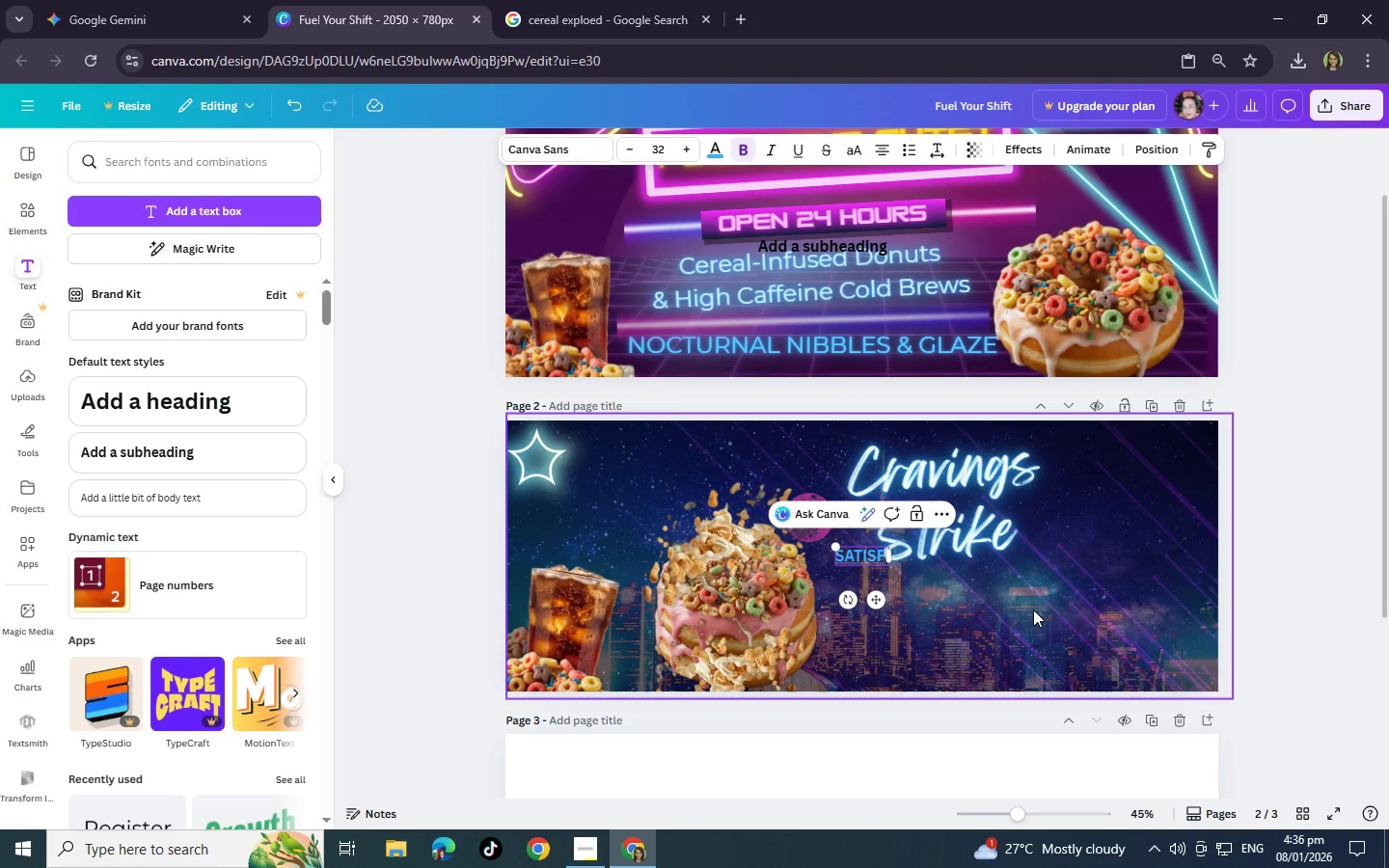 
hold_key(key=ControlLeft, duration=0.92)
scroll: coordinate [1158, 572], scroll_direction: up, amount: 7.0
 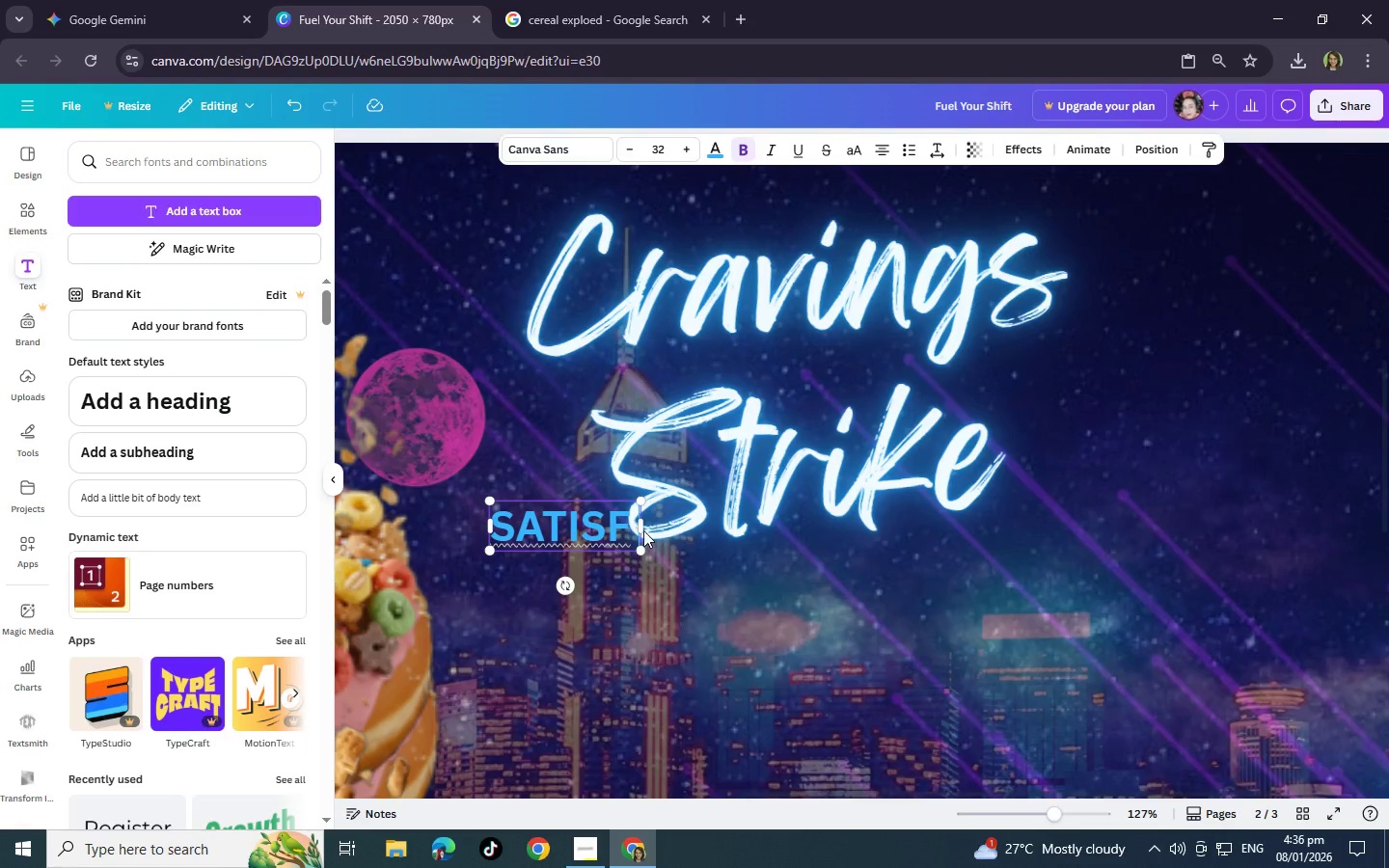 
left_click([631, 527])
 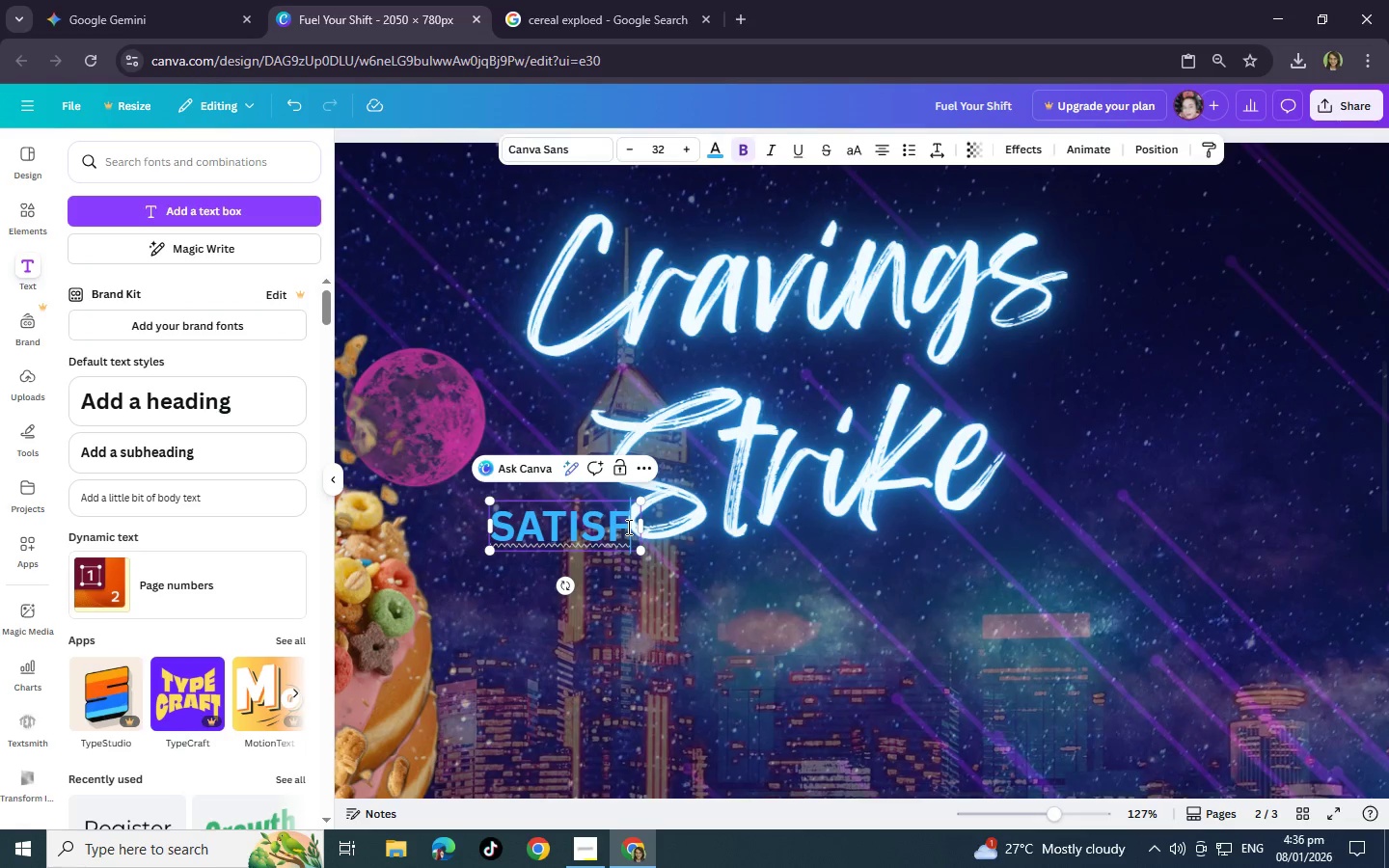 
type(ying)
key(Backspace)
key(Backspace)
key(Backspace)
key(Backspace)
type(YING )
 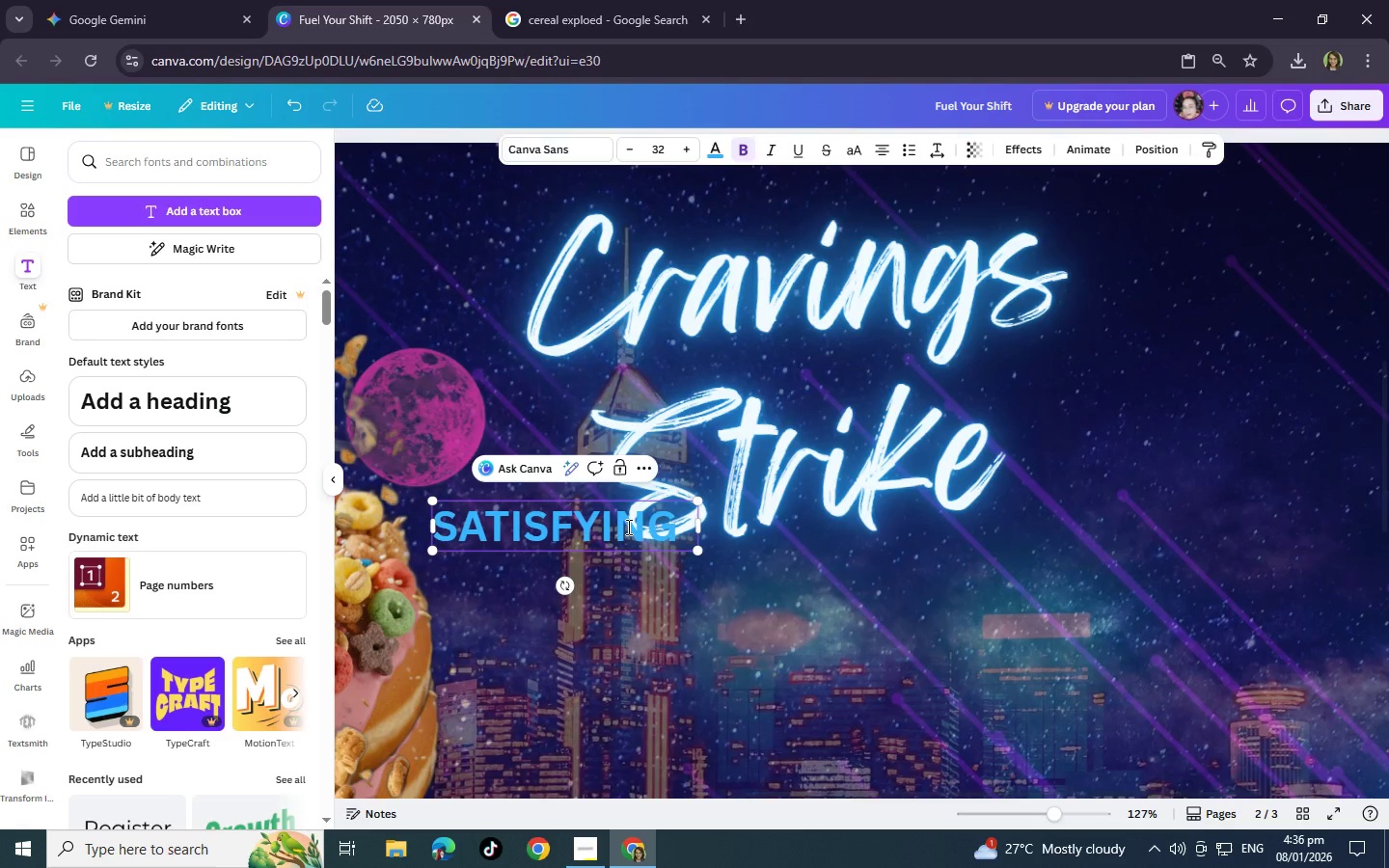 
type(YOUR SWEET)
 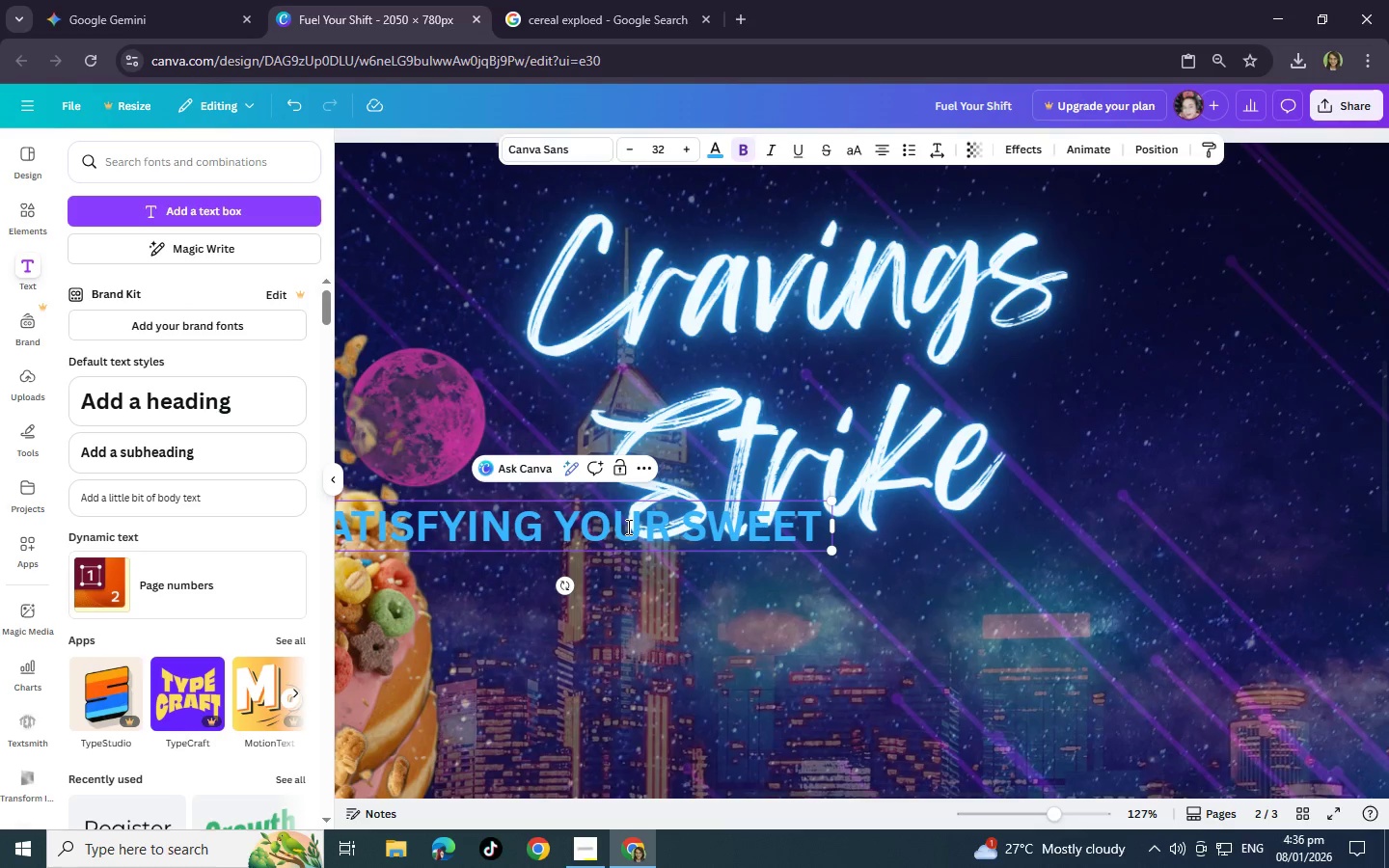 
key(Enter)
 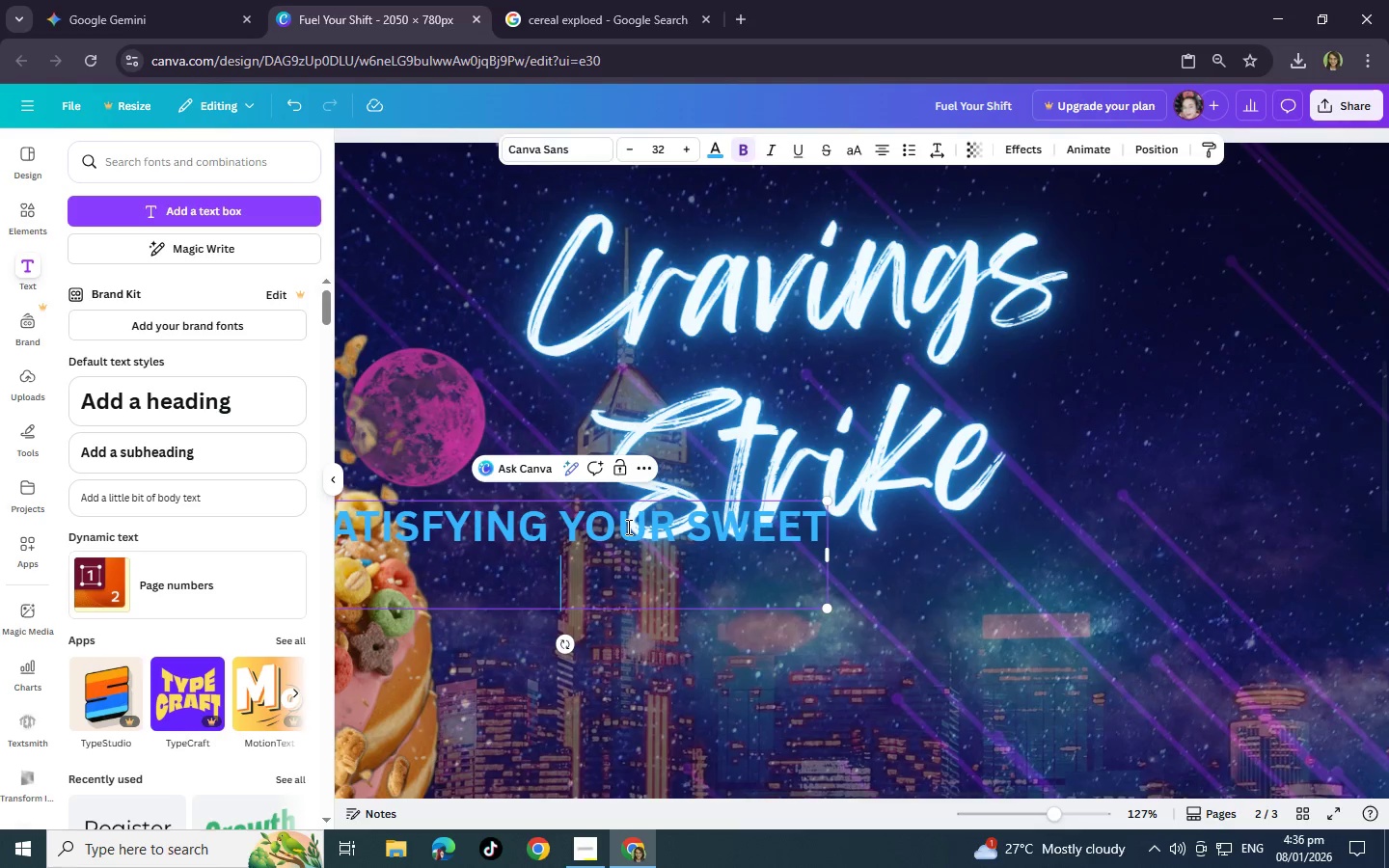 
type(TOOTH )
 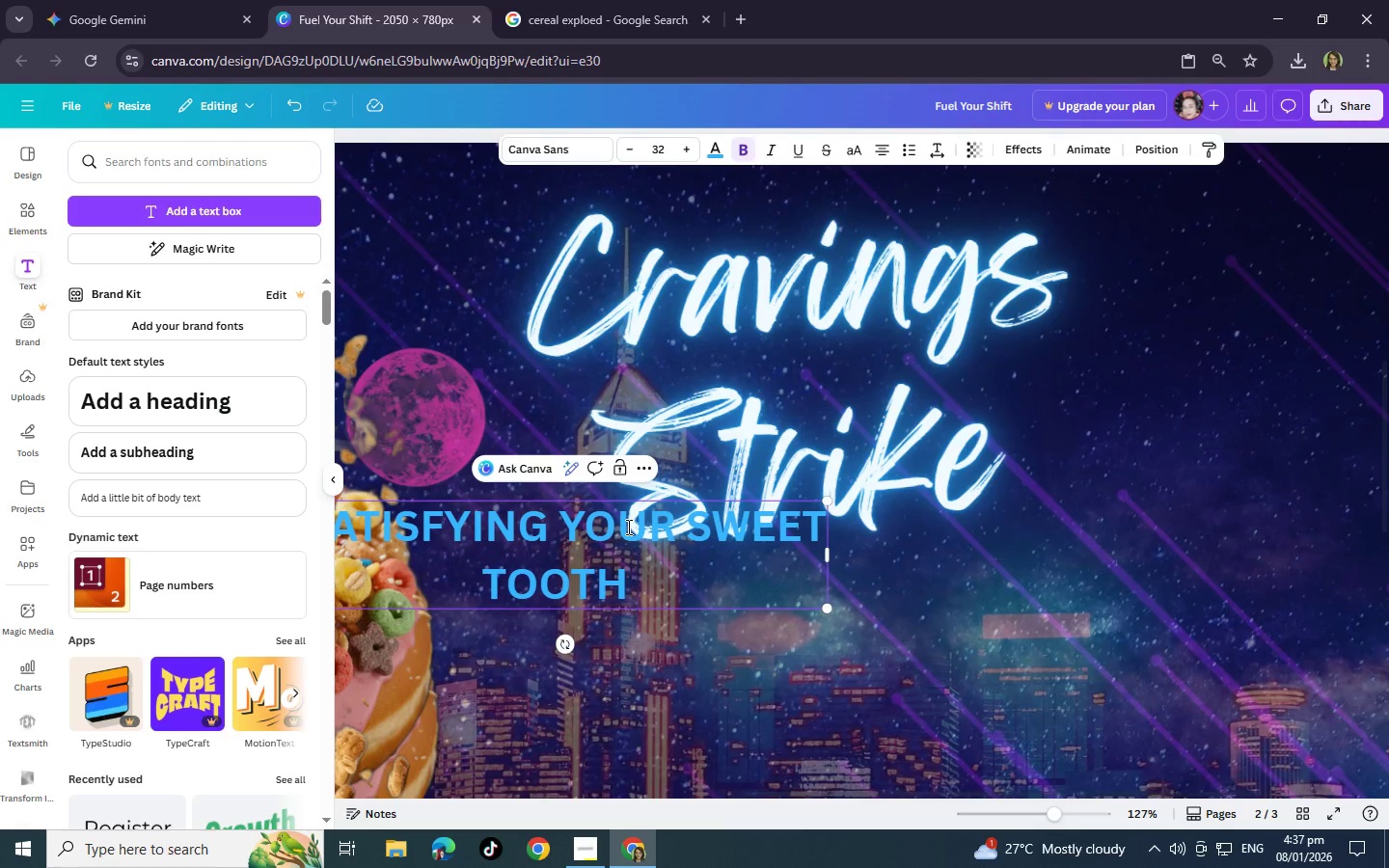 
wait(11.83)
 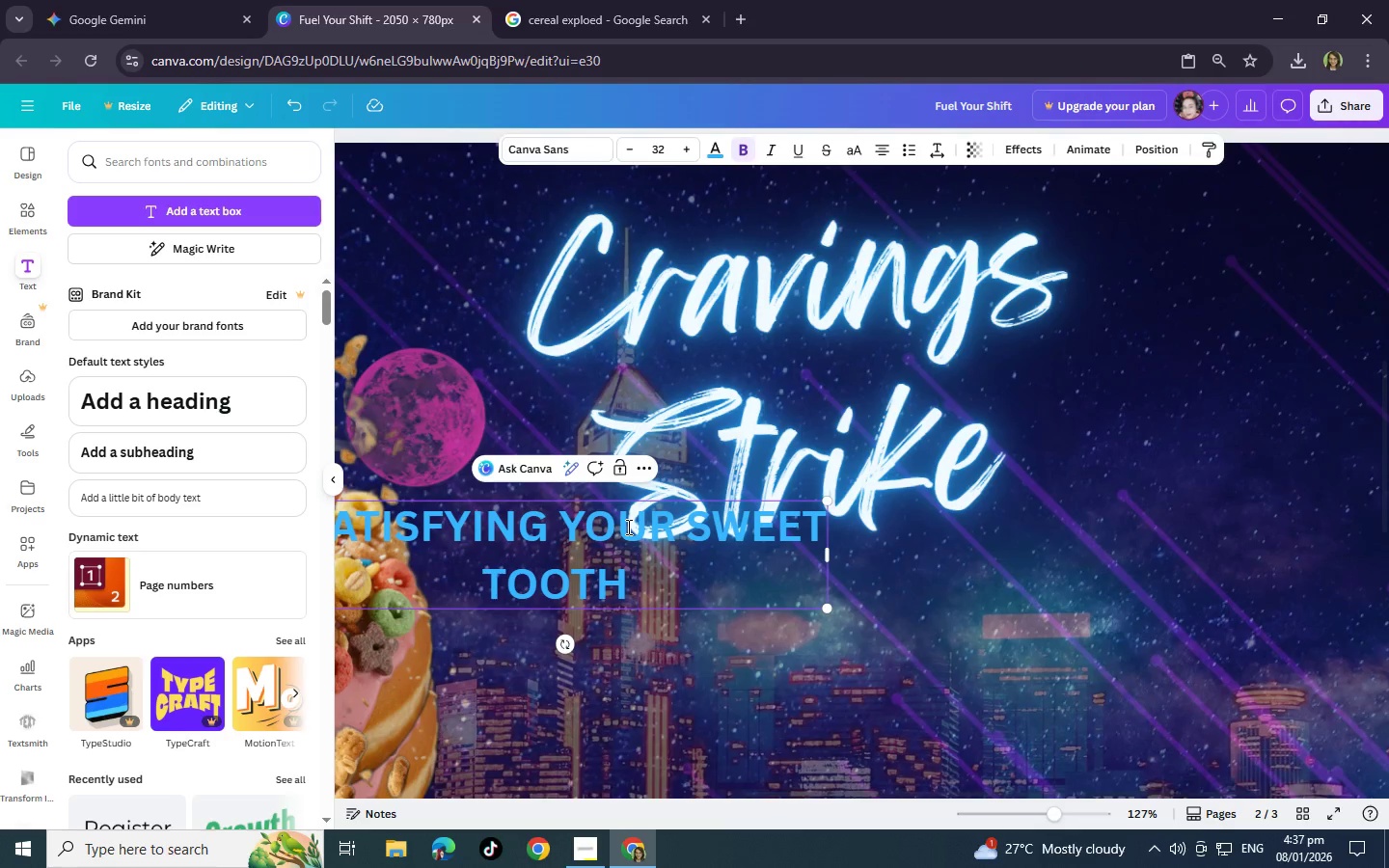 
hold_key(key=ControlLeft, duration=0.56)
scroll: coordinate [819, 692], scroll_direction: down, amount: 3.0
 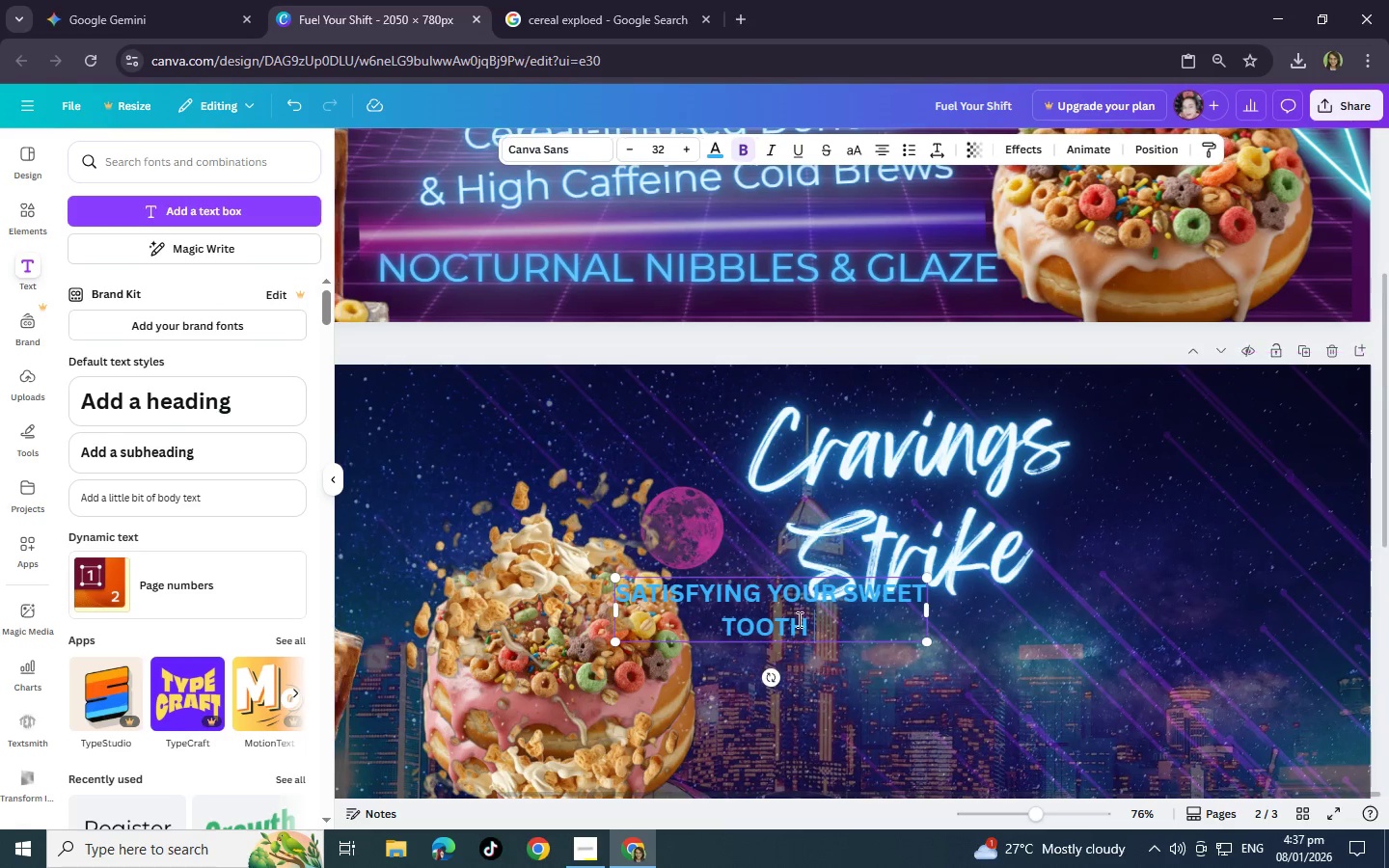 
left_click([800, 624])
 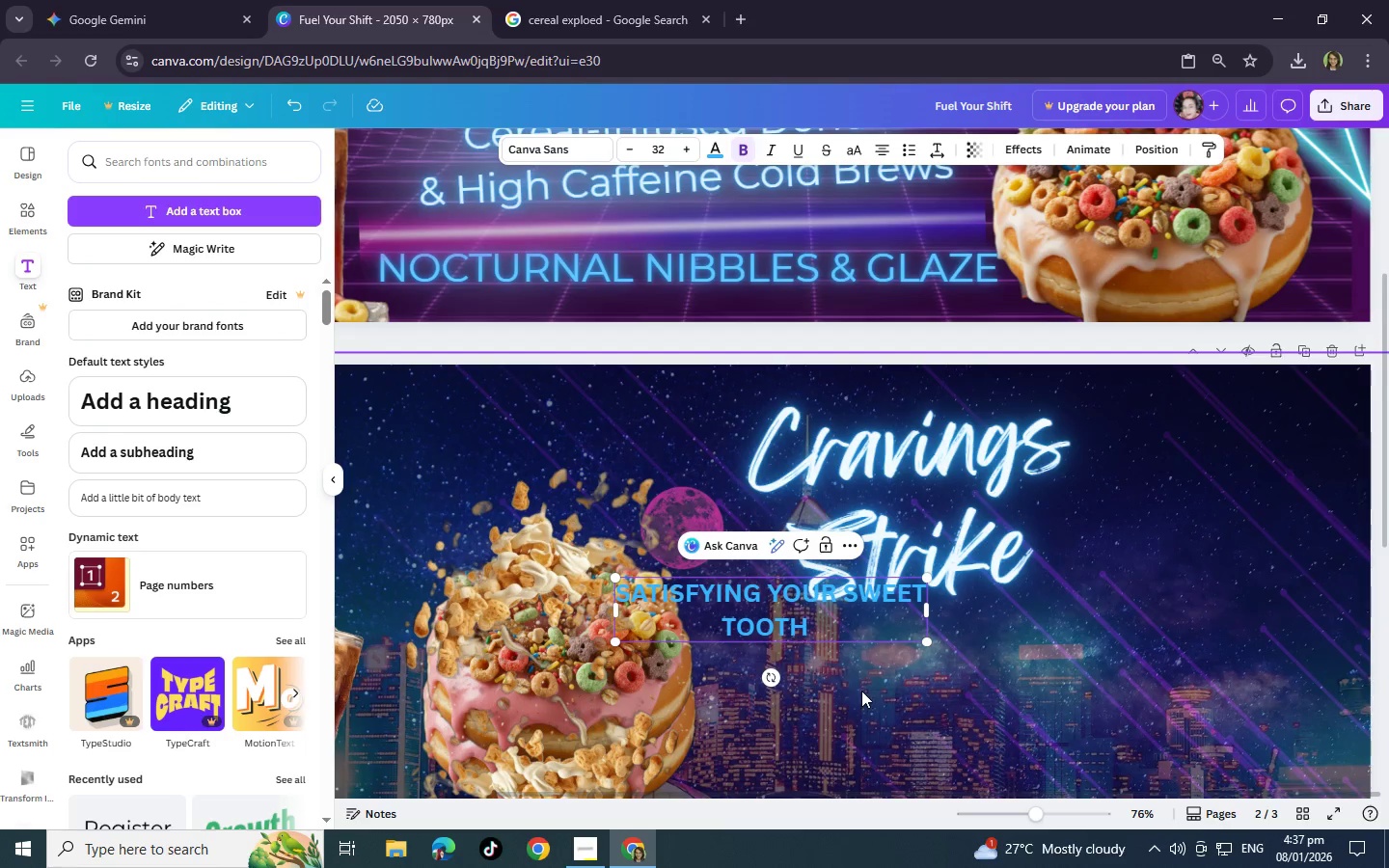 
left_click([861, 691])
 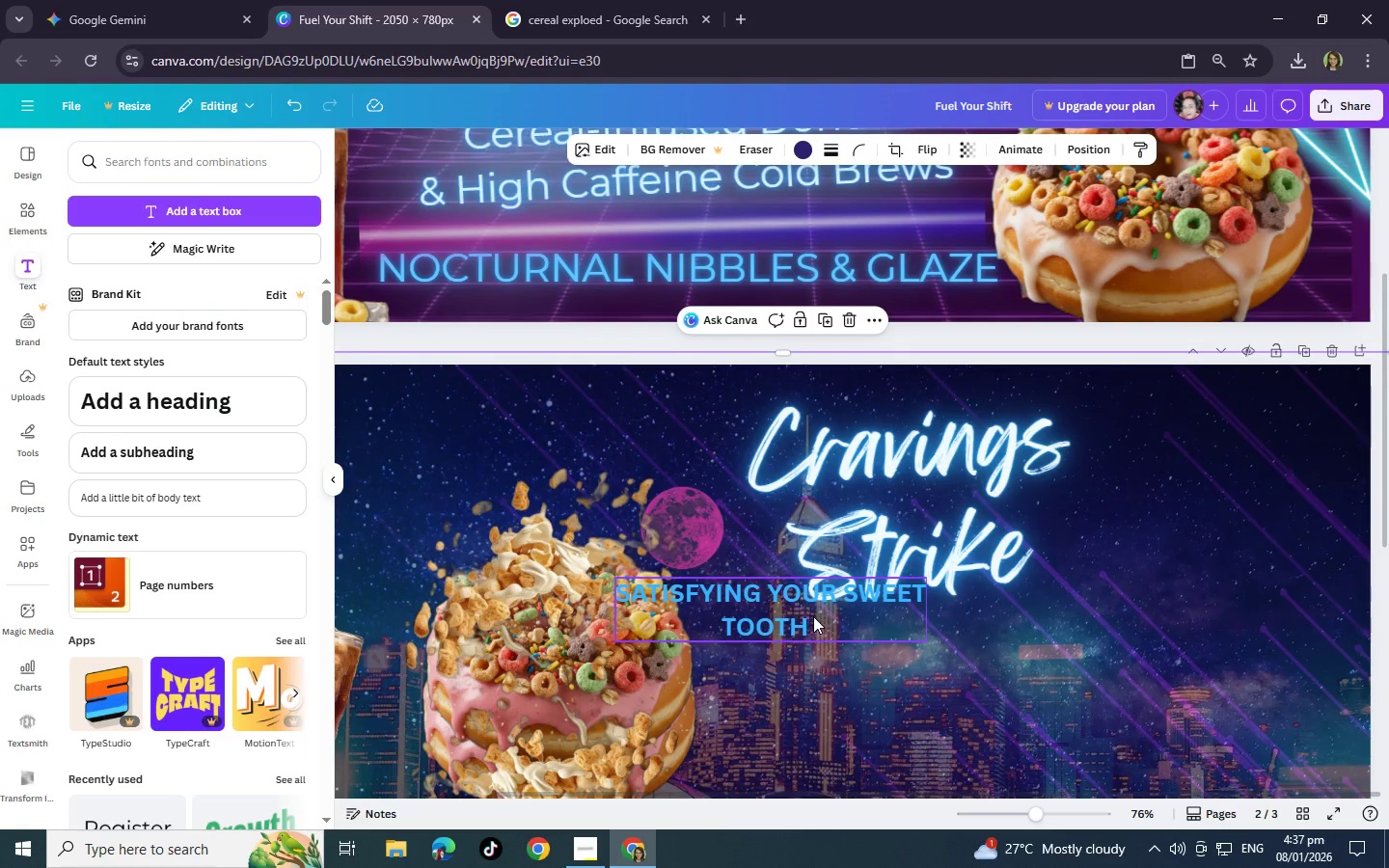 
left_click_drag(start_coordinate=[813, 616], to_coordinate=[1219, 513])
 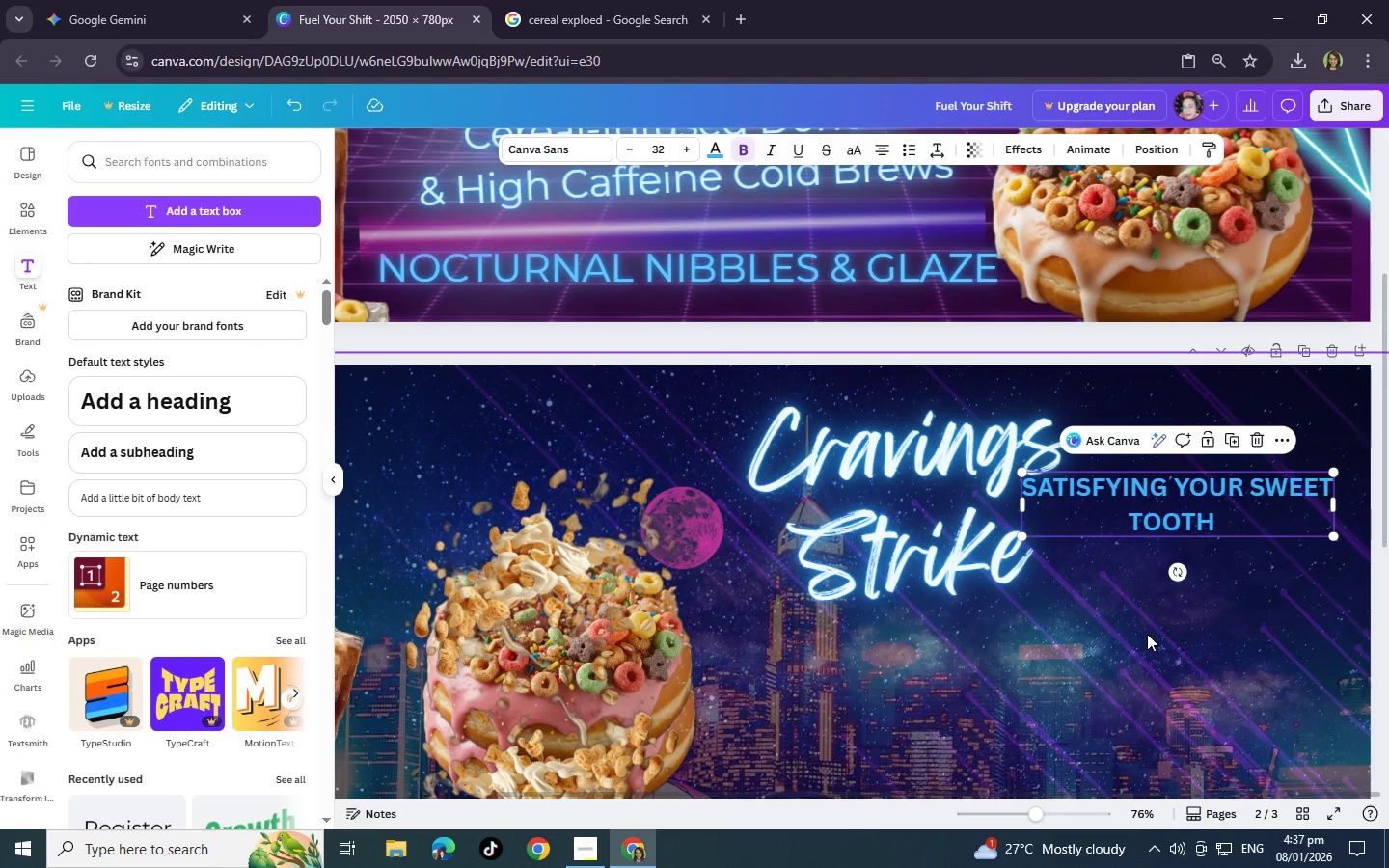 
hold_key(key=ControlLeft, duration=0.45)
scroll: coordinate [1147, 634], scroll_direction: down, amount: 2.0
 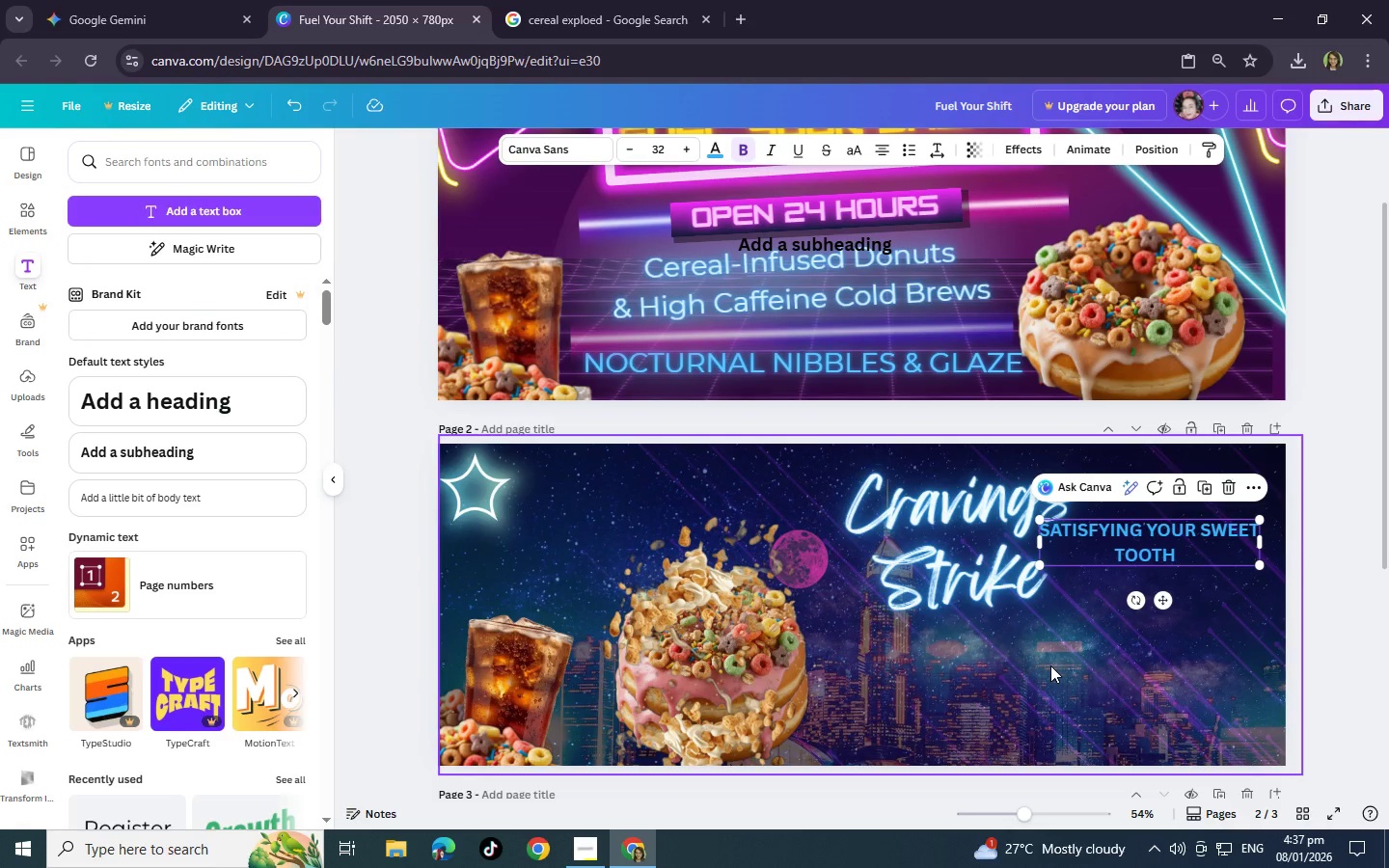 
scroll: coordinate [1050, 665], scroll_direction: up, amount: 1.0
 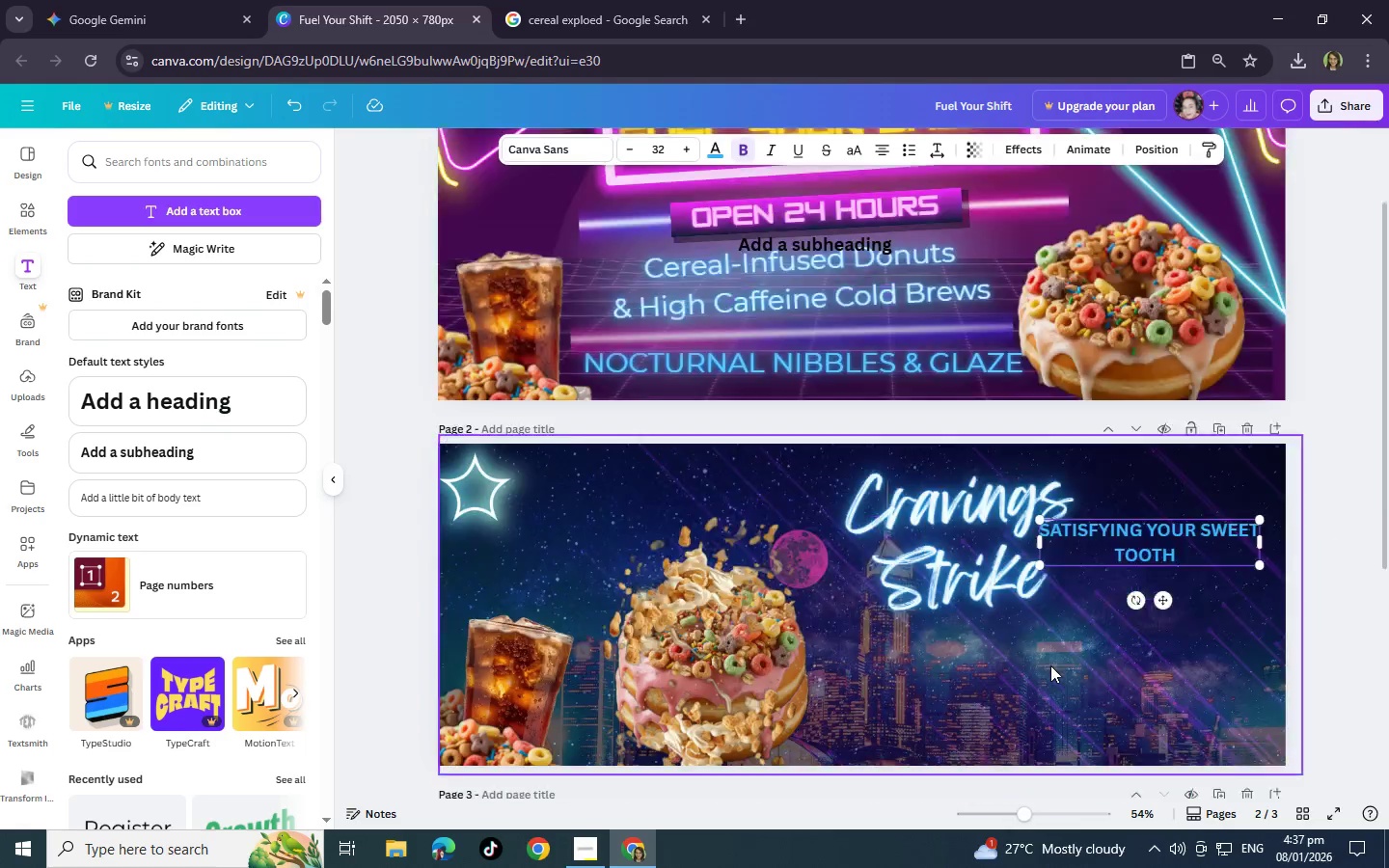 
scroll: coordinate [1050, 665], scroll_direction: down, amount: 3.0
 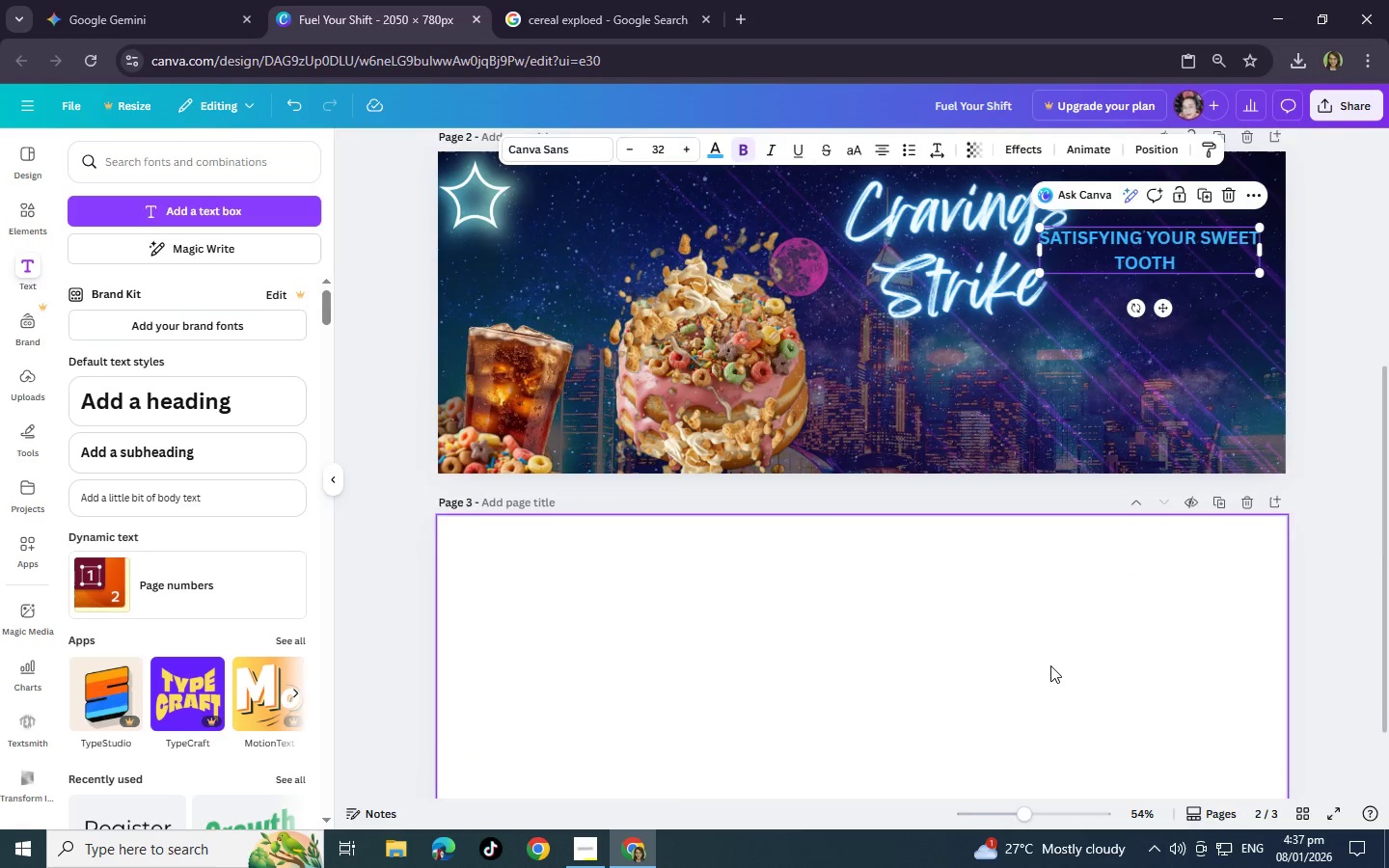 
scroll: coordinate [1050, 665], scroll_direction: up, amount: 1.0
 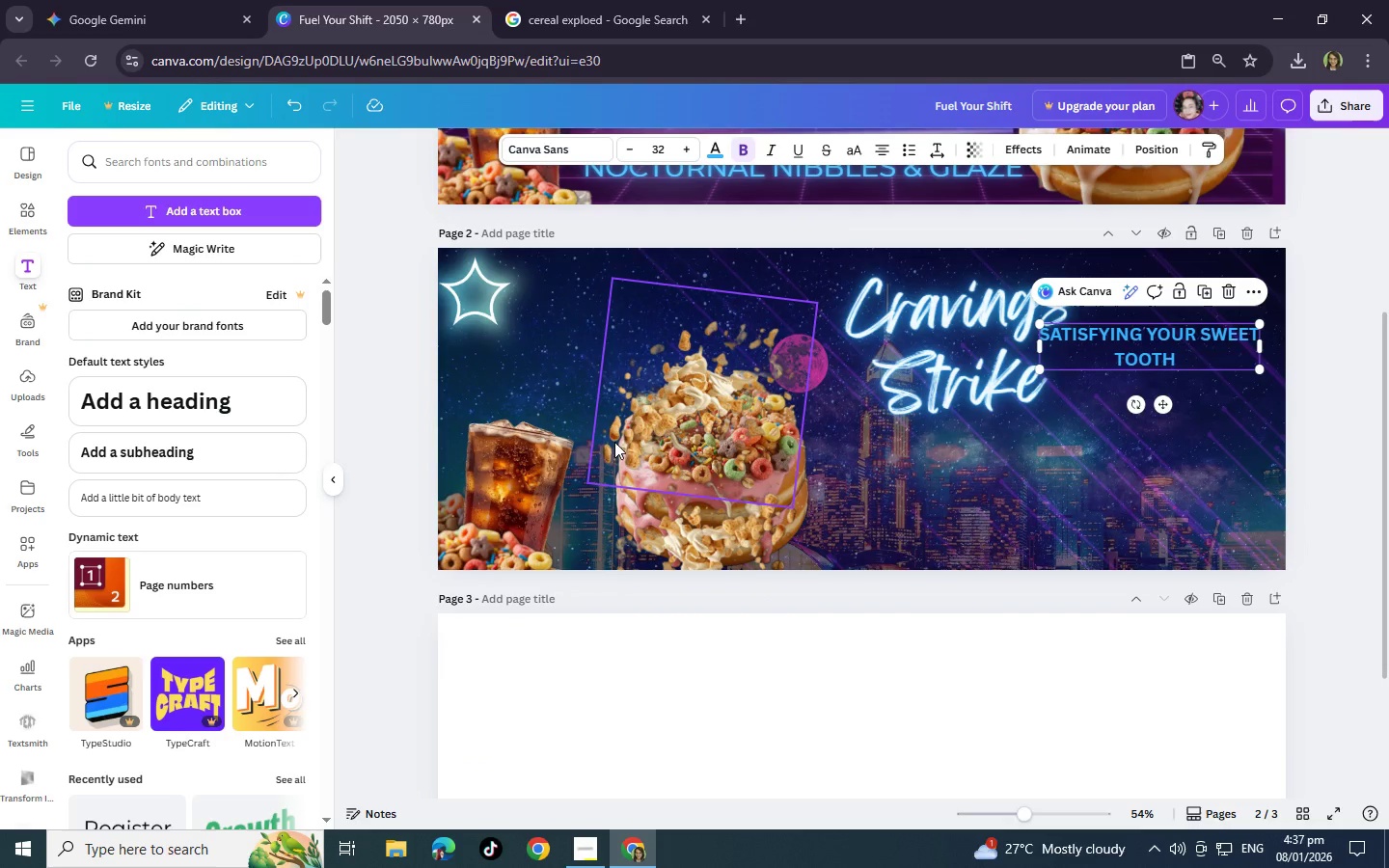 
left_click_drag(start_coordinate=[608, 444], to_coordinate=[591, 448])
 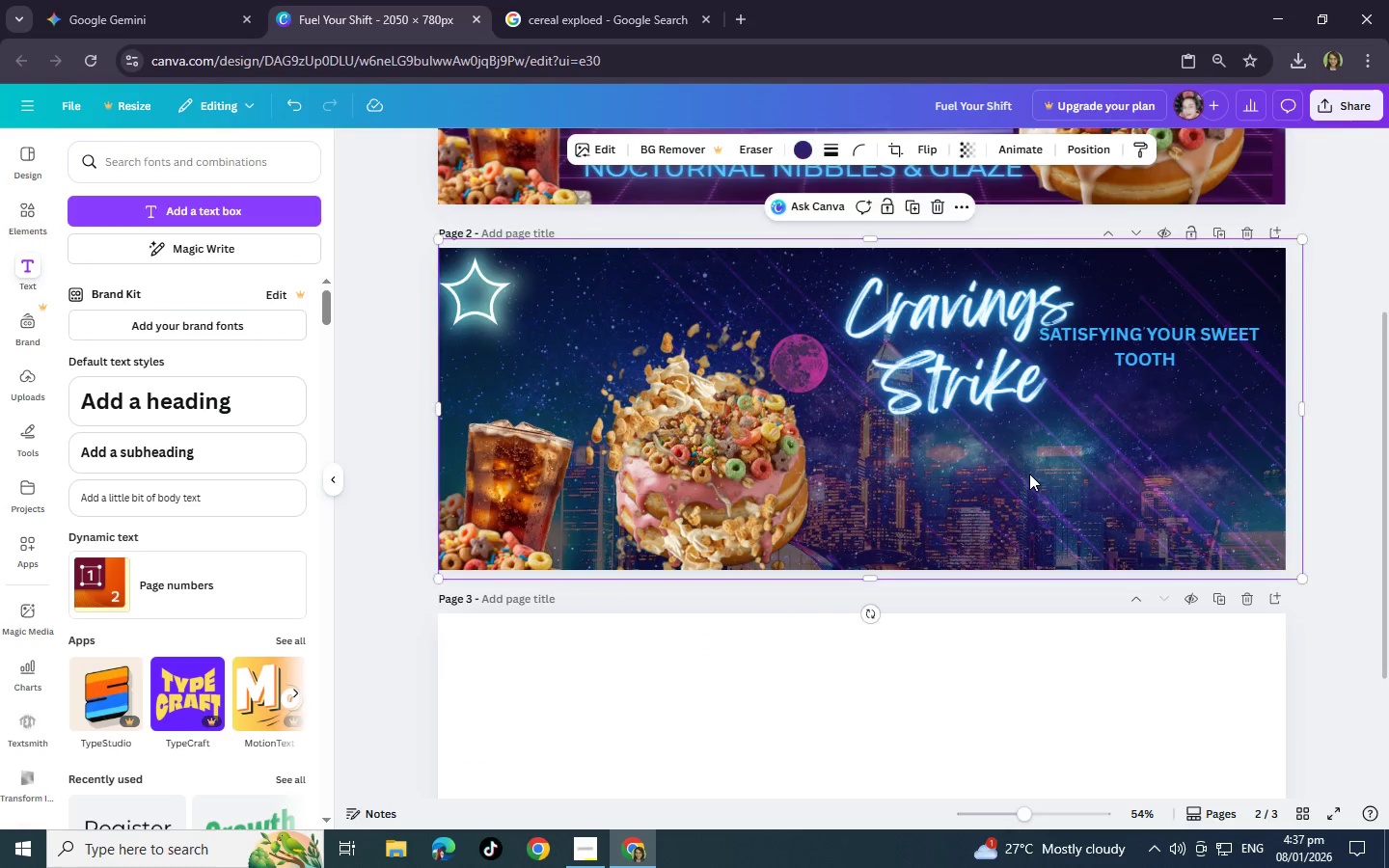 
left_click([1029, 474])
 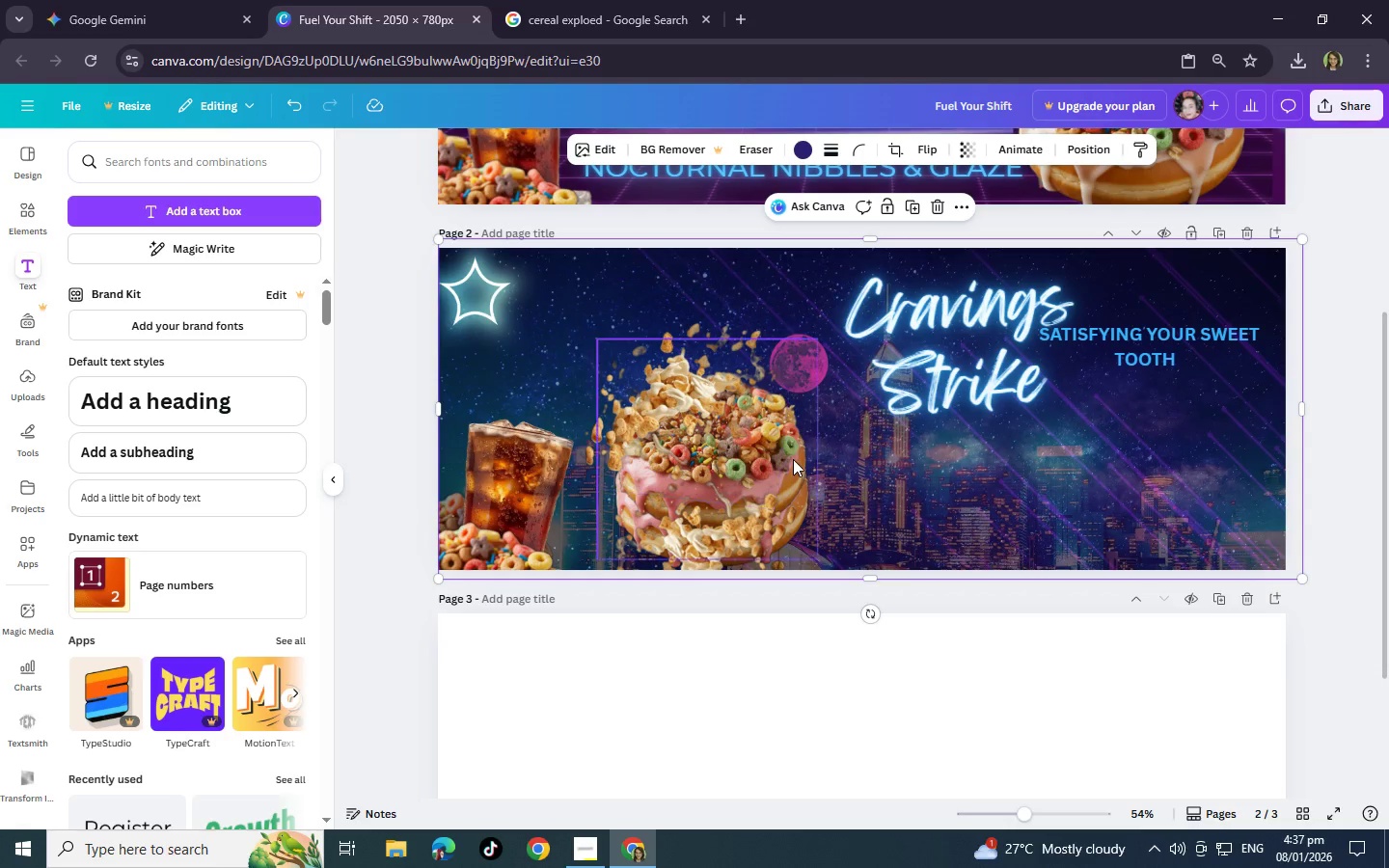 
left_click([796, 463])
 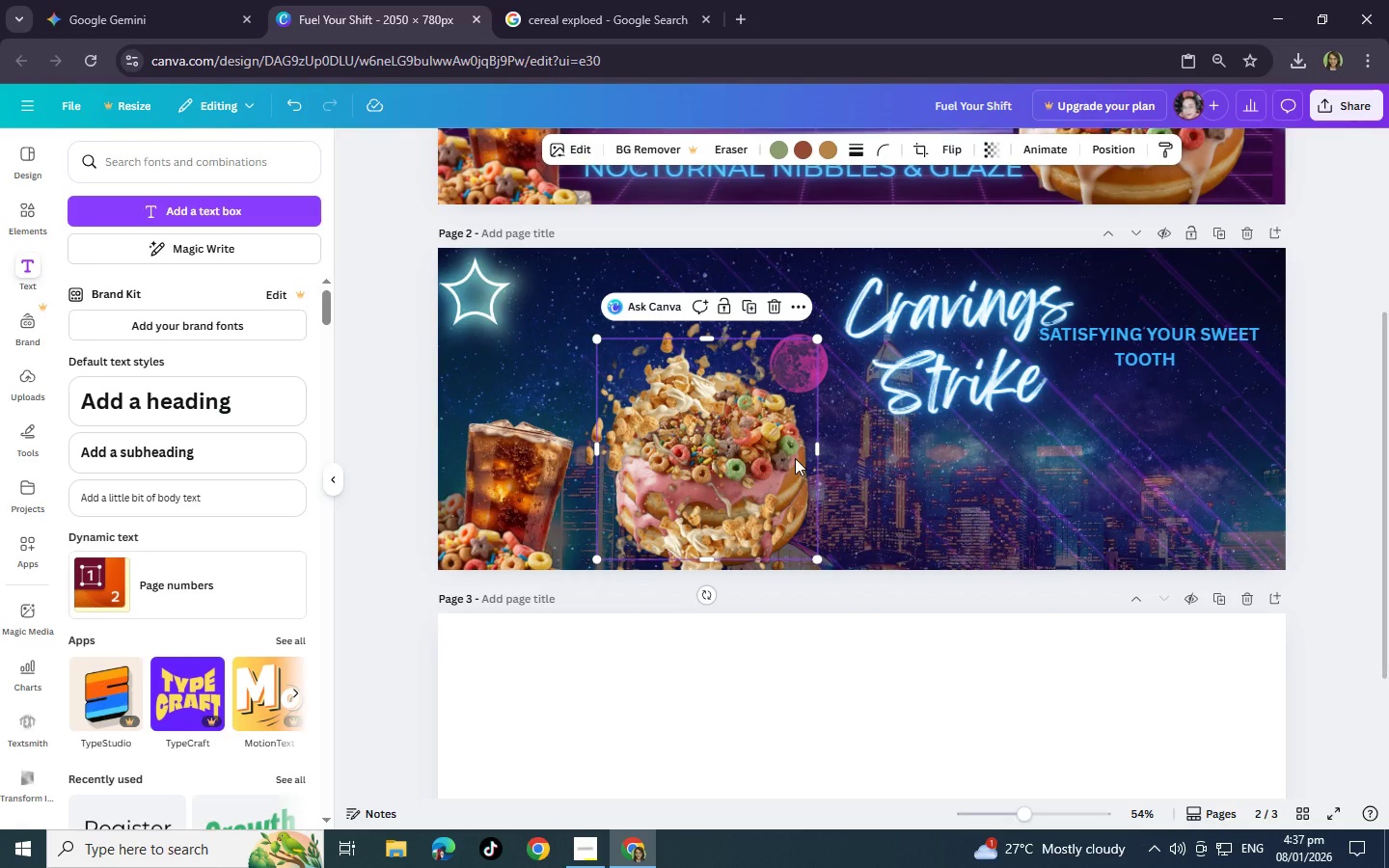 
left_click_drag(start_coordinate=[784, 461], to_coordinate=[791, 465])
 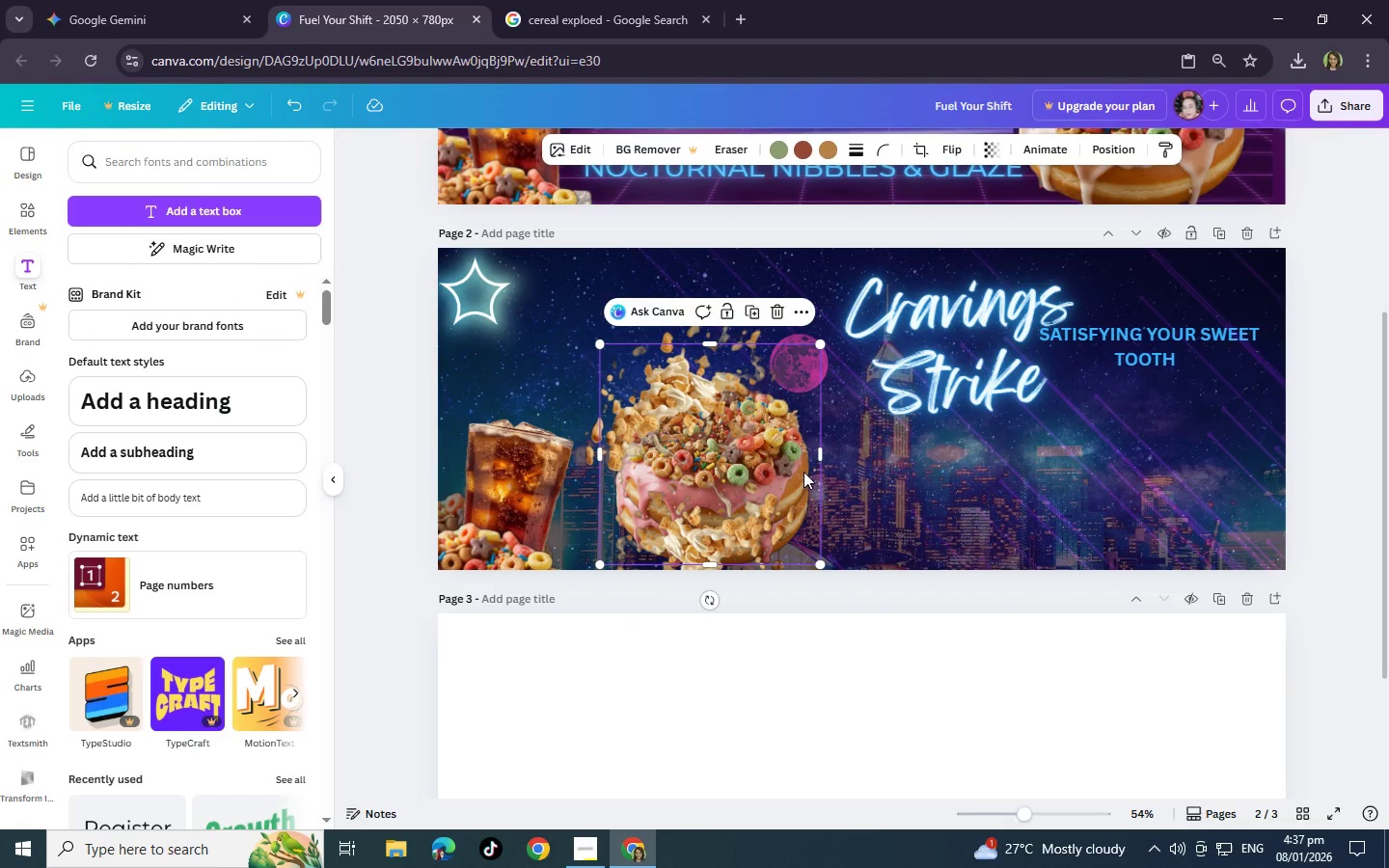 
left_click([803, 472])
 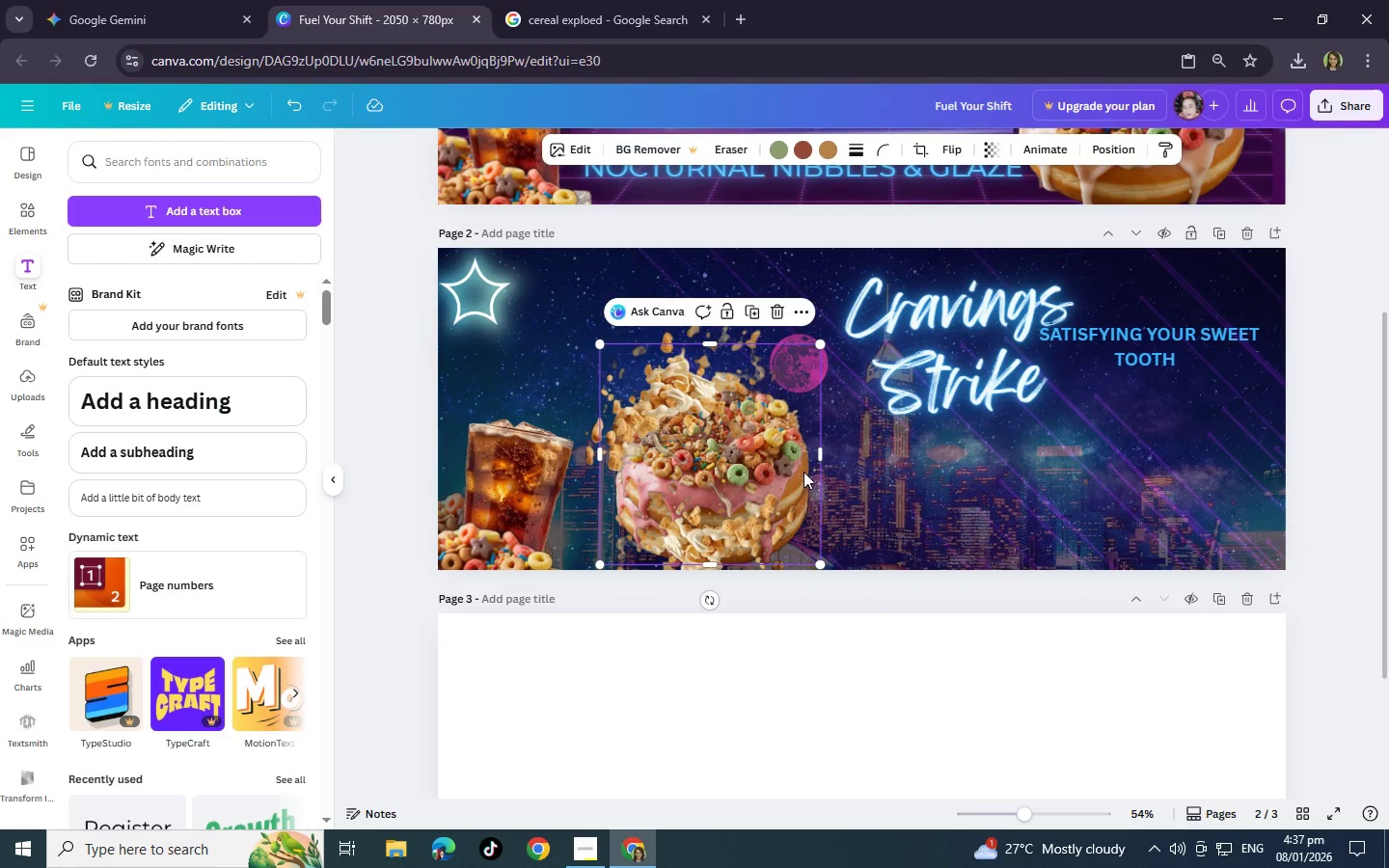 
right_click([803, 472])
 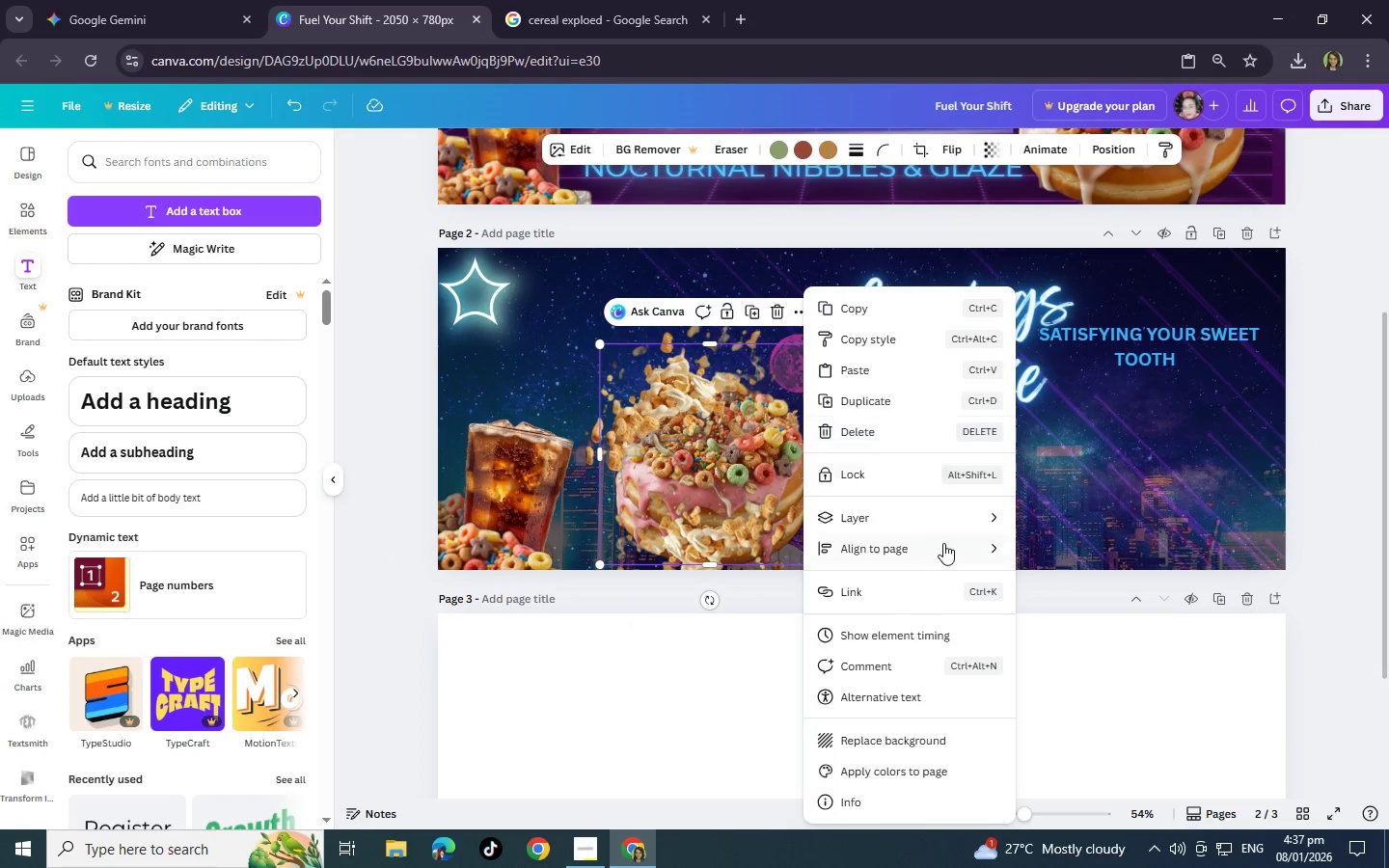 
mouse_move([969, 514])
 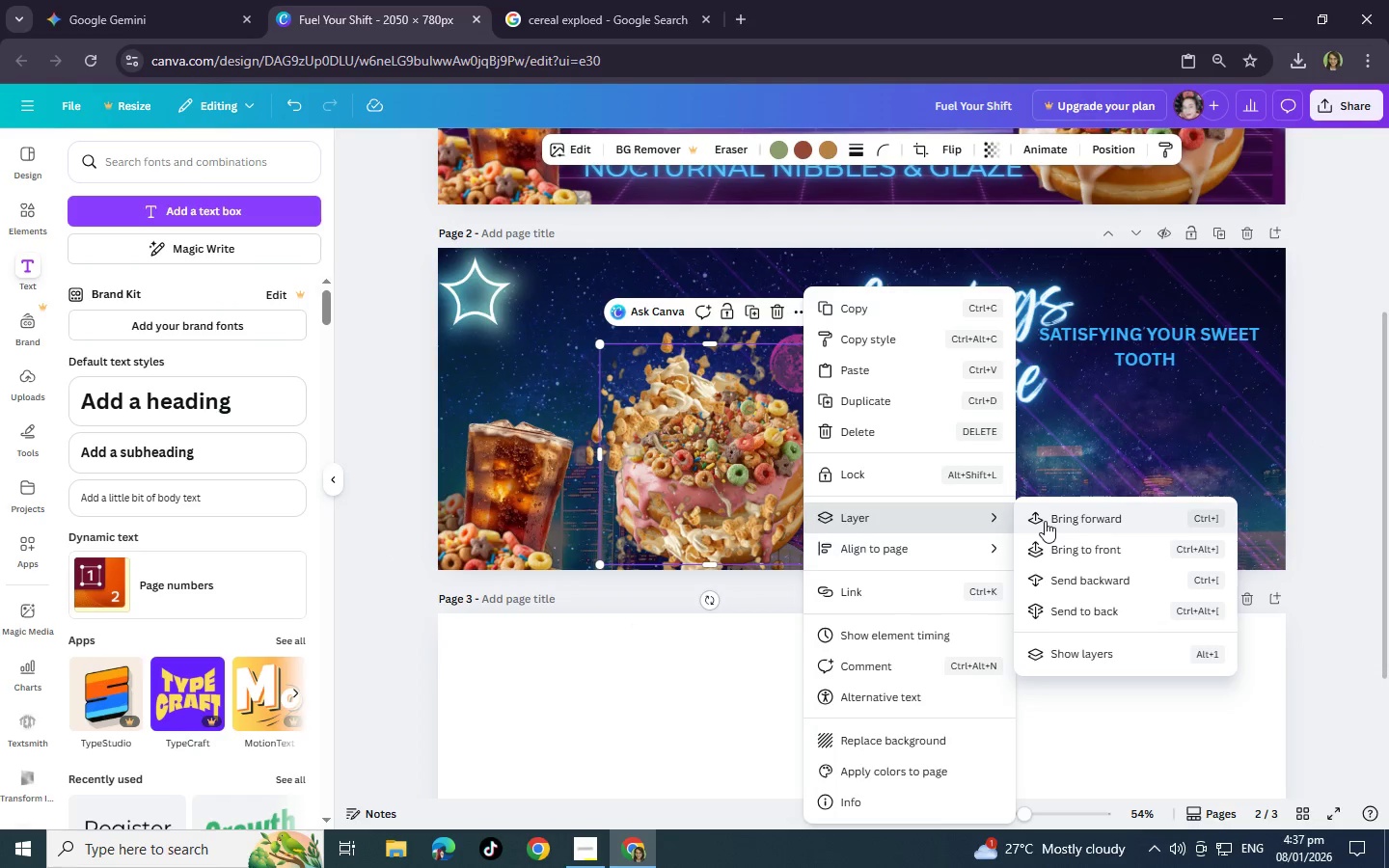 
left_click([1045, 521])
 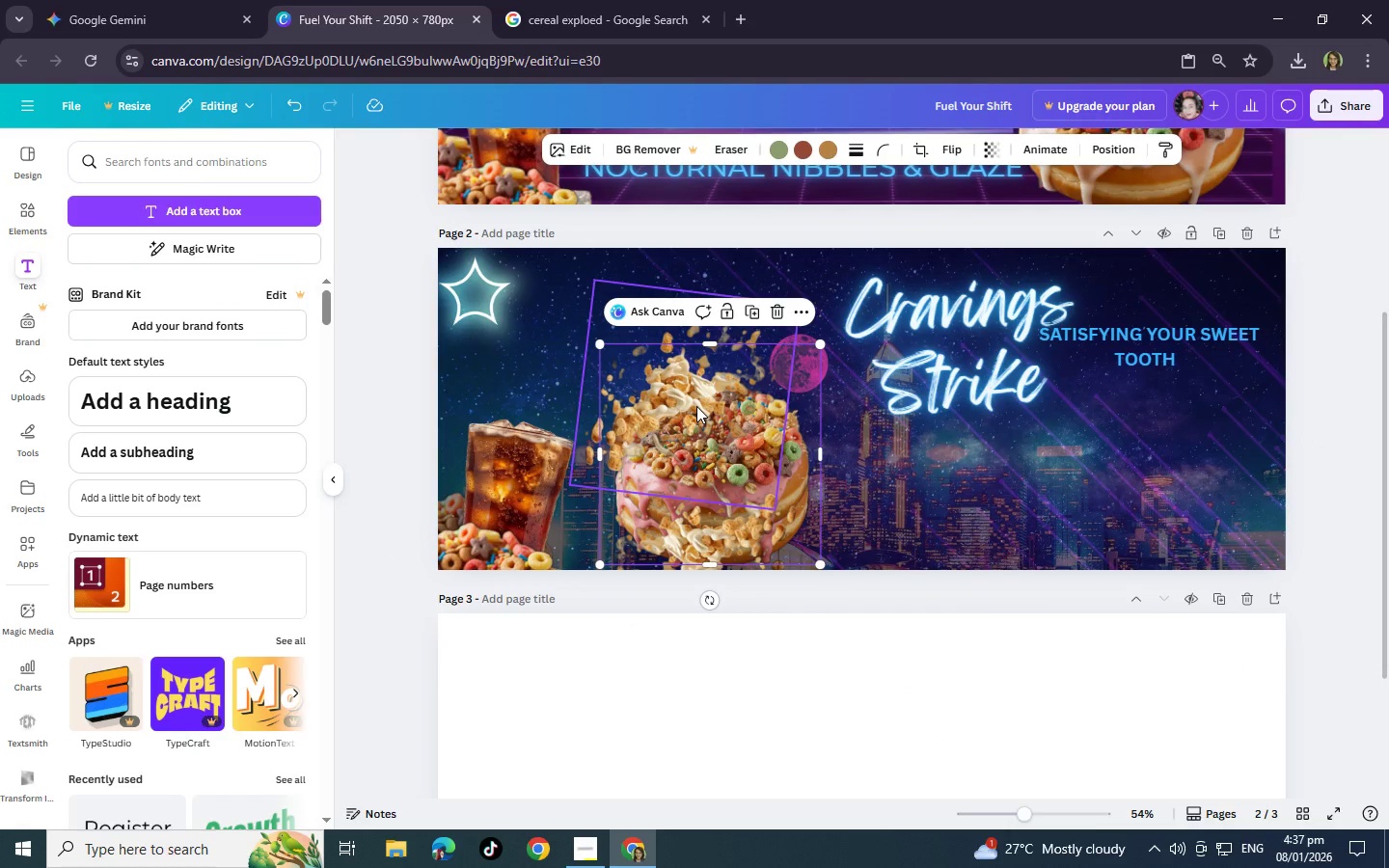 
left_click([696, 406])
 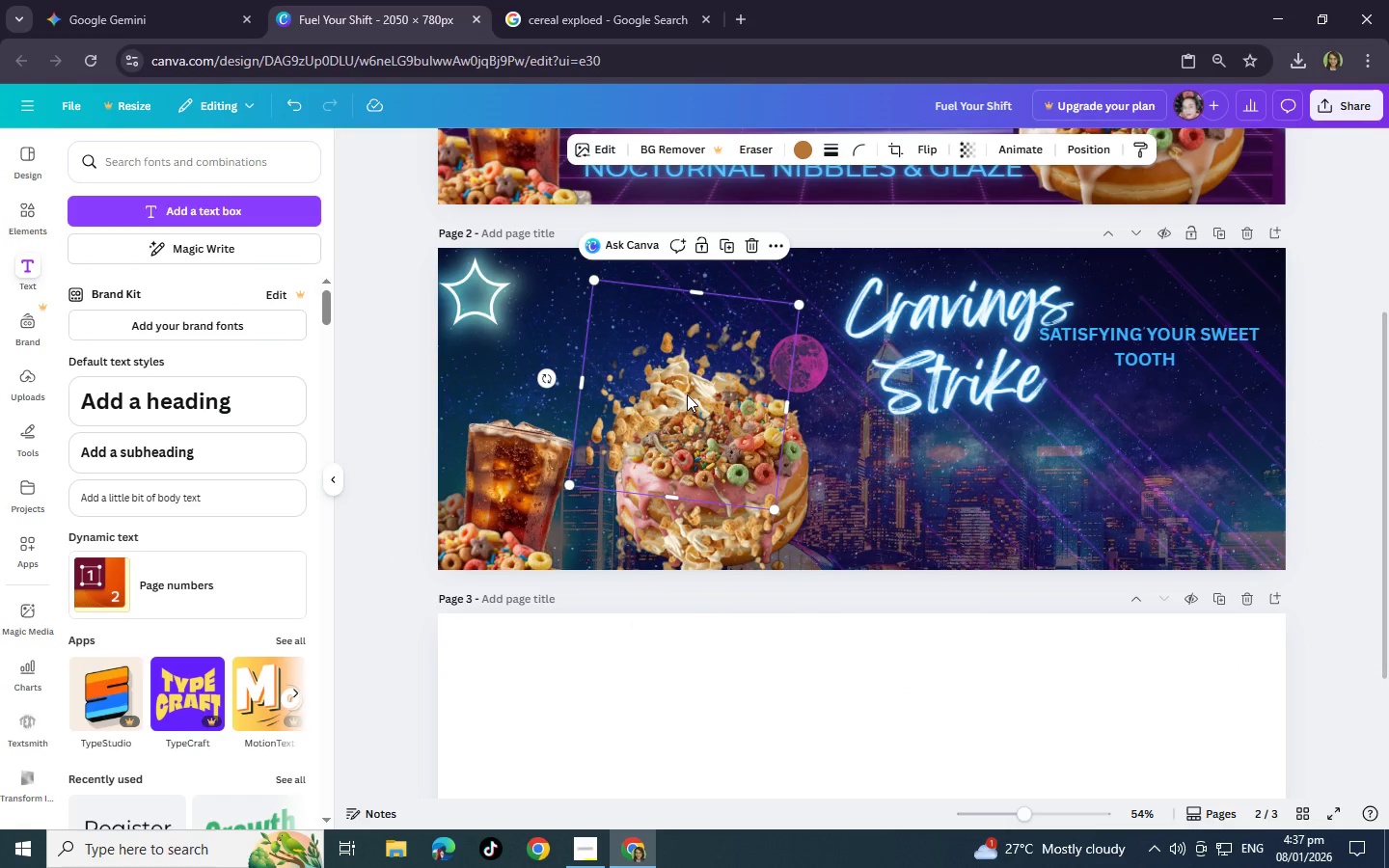 
left_click([687, 394])
 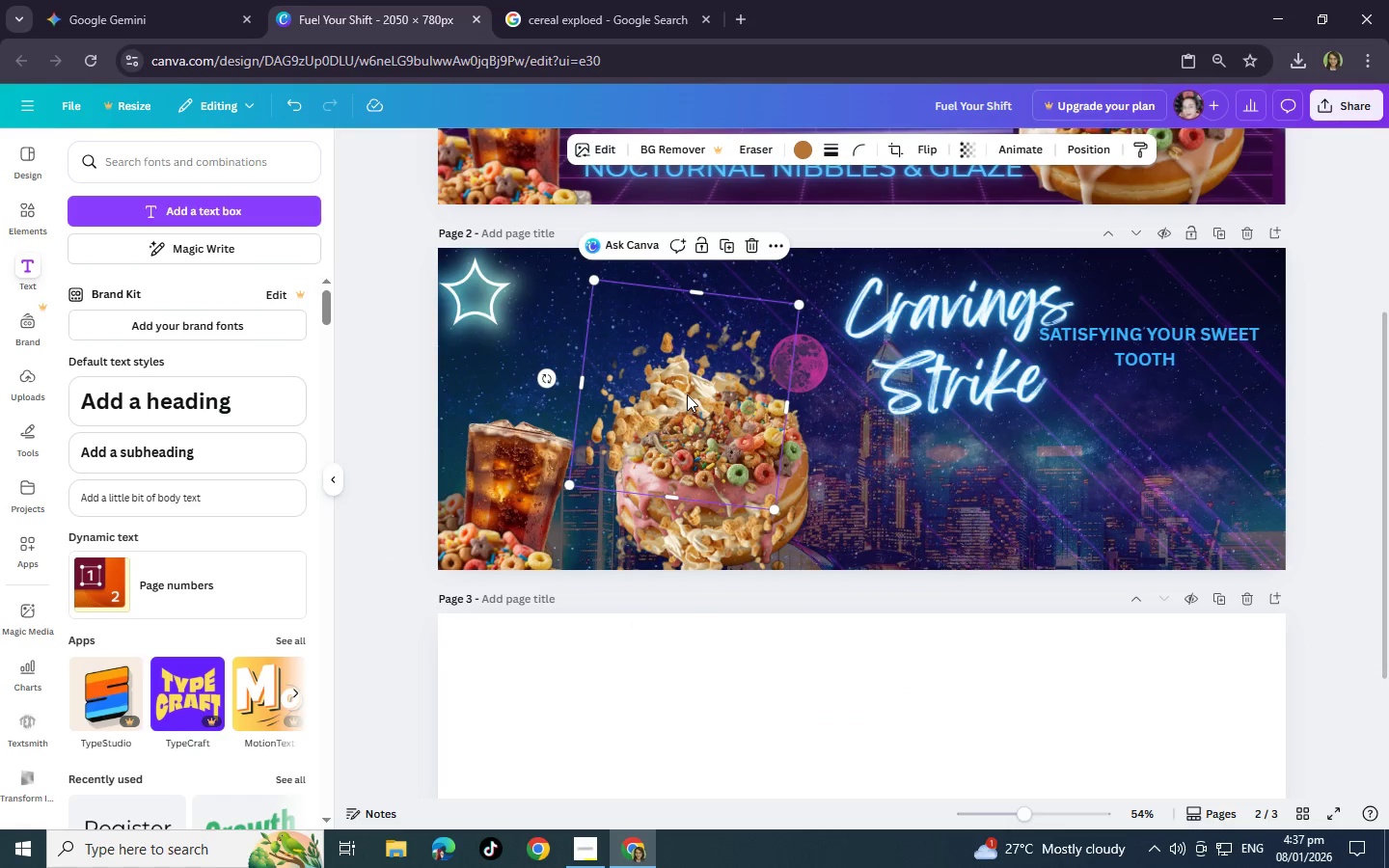 
right_click([687, 394])
 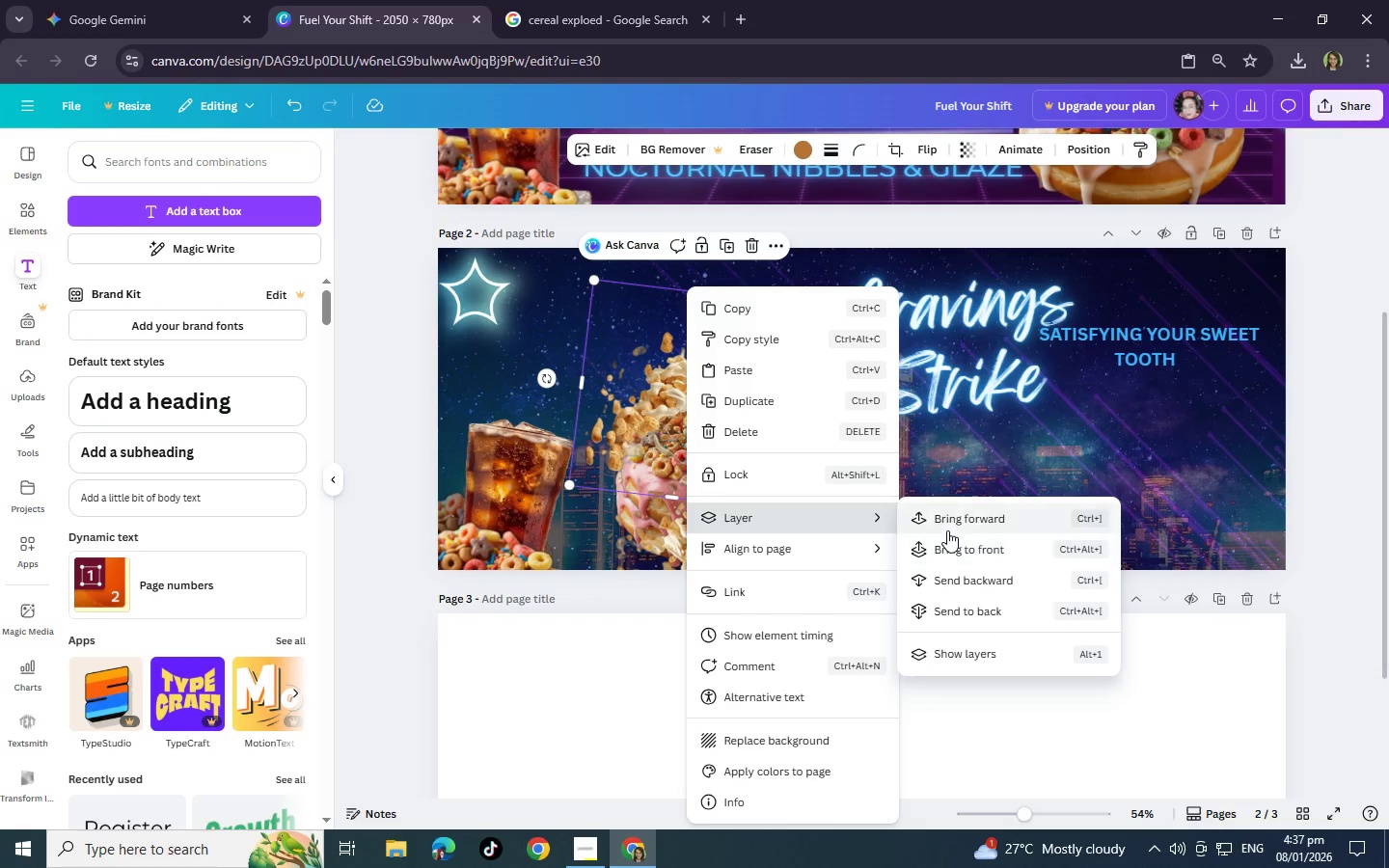 
left_click([975, 574])
 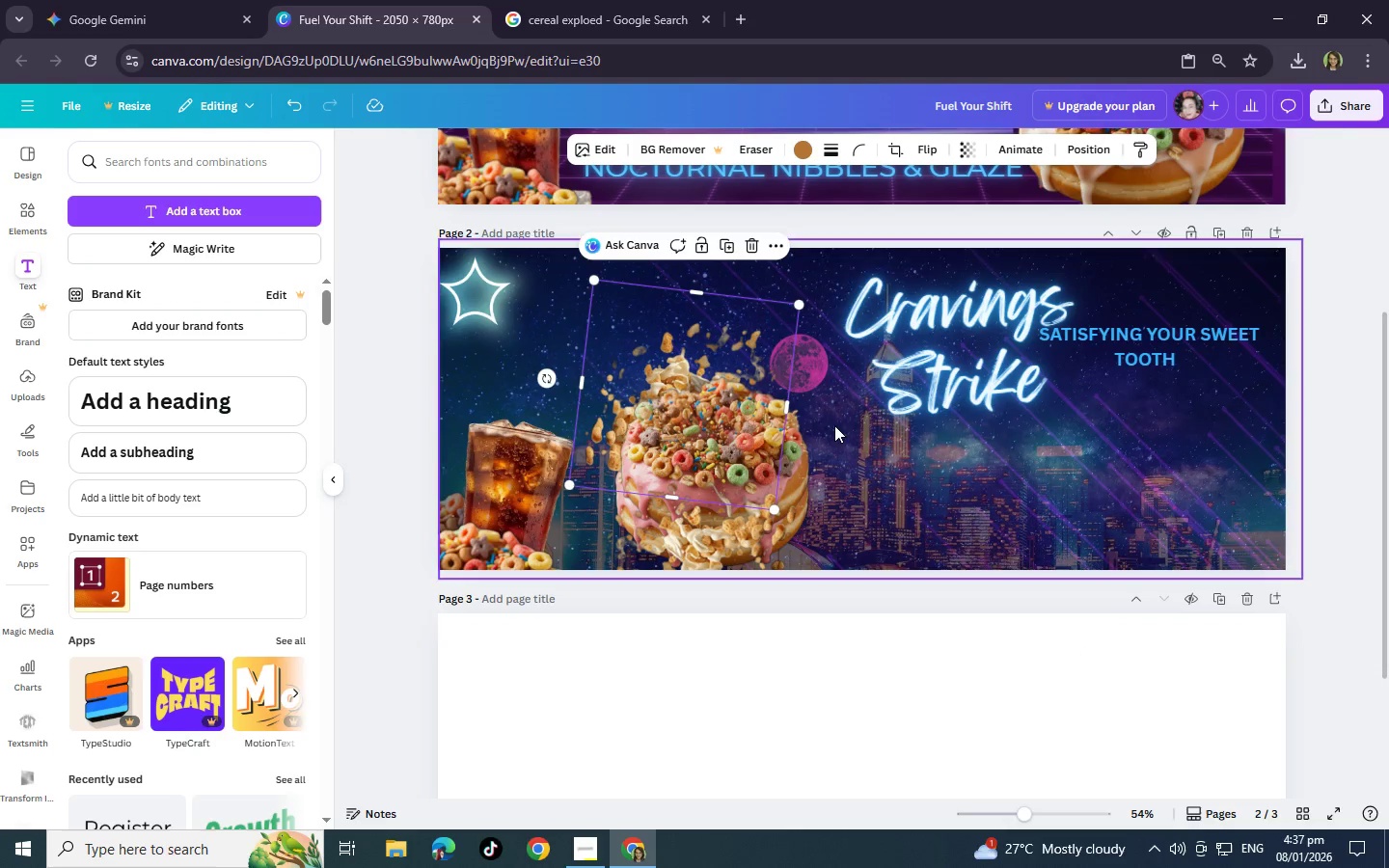 
left_click_drag(start_coordinate=[728, 370], to_coordinate=[744, 366])
 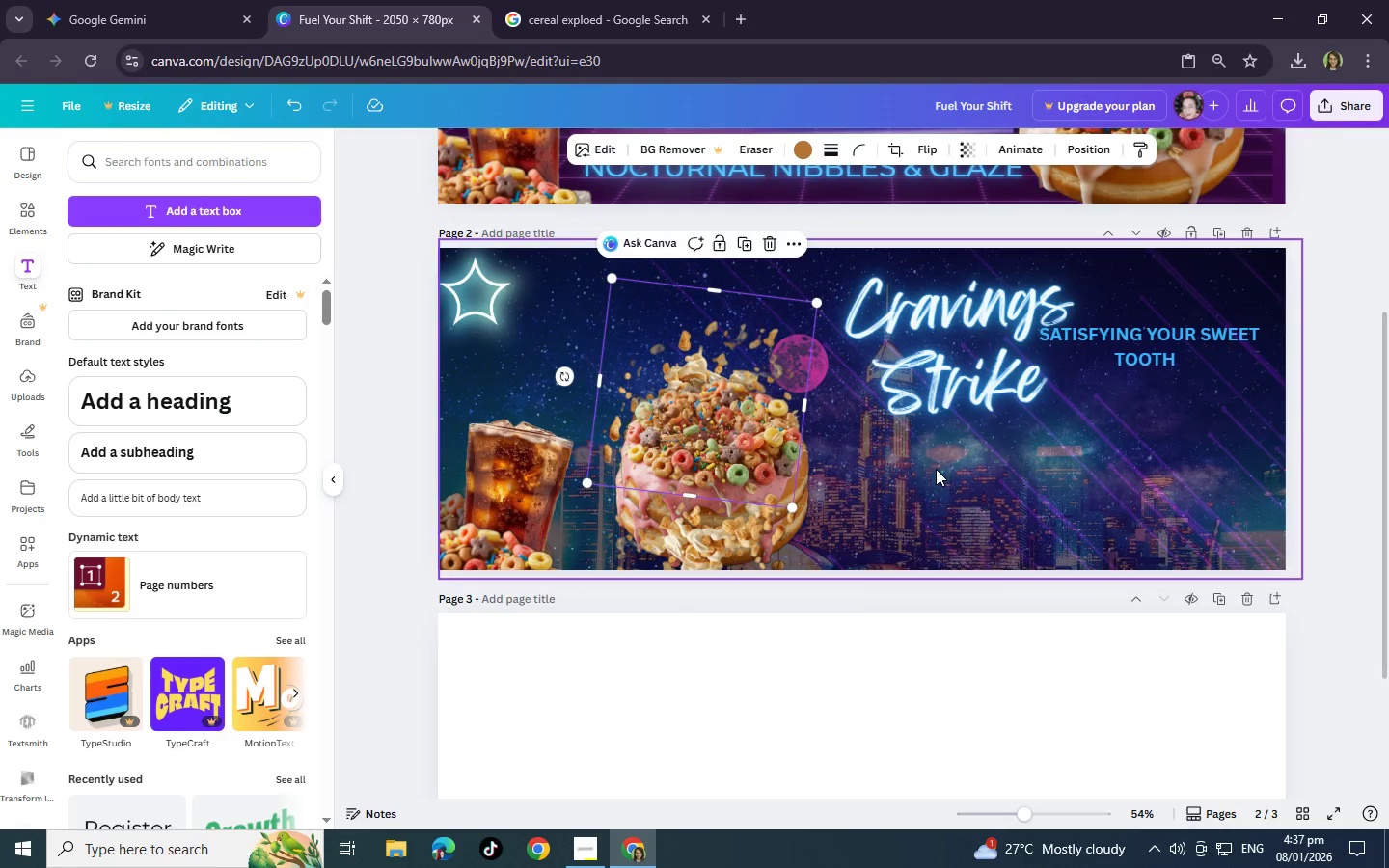 
left_click([936, 469])
 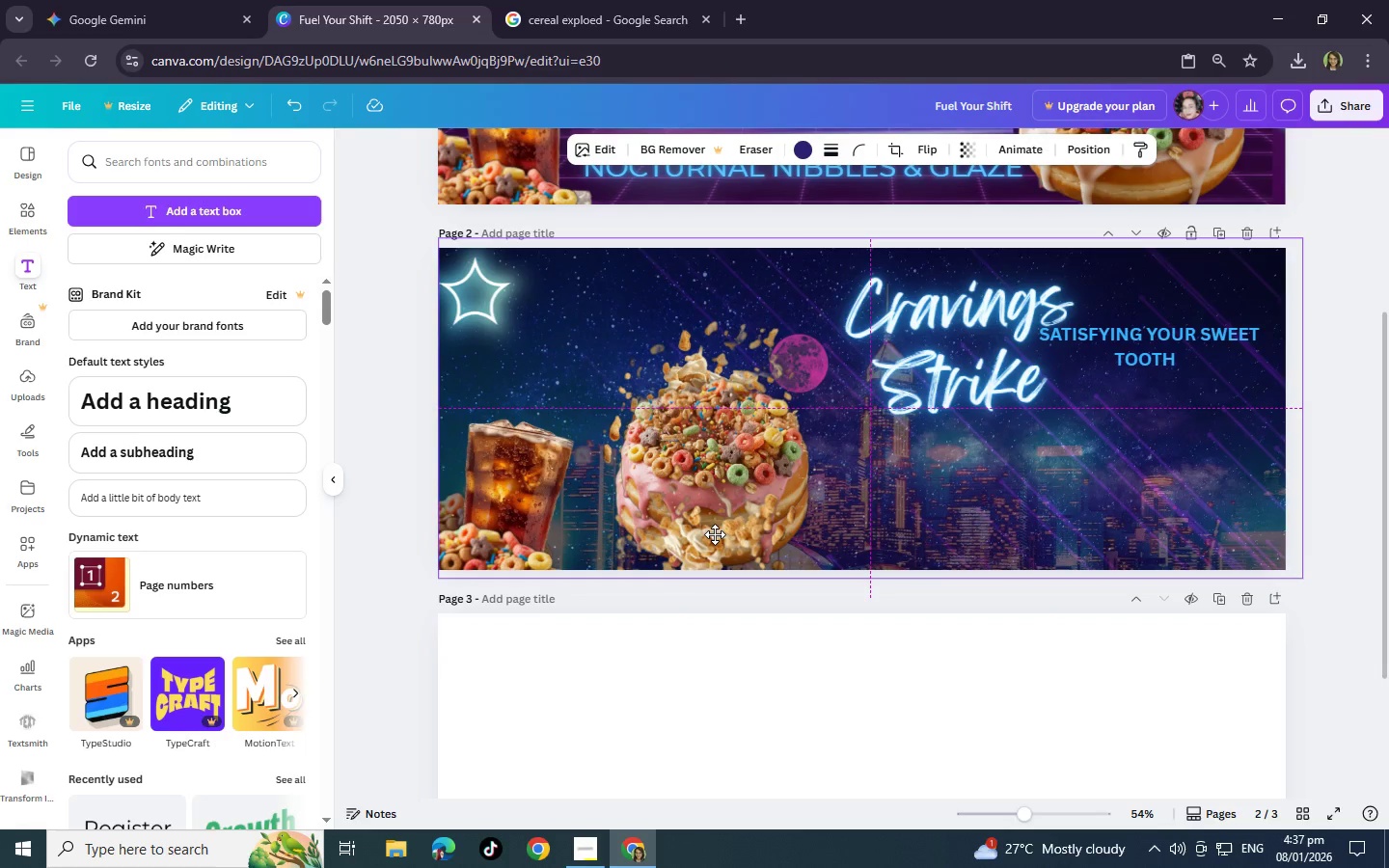 
left_click([1151, 526])
 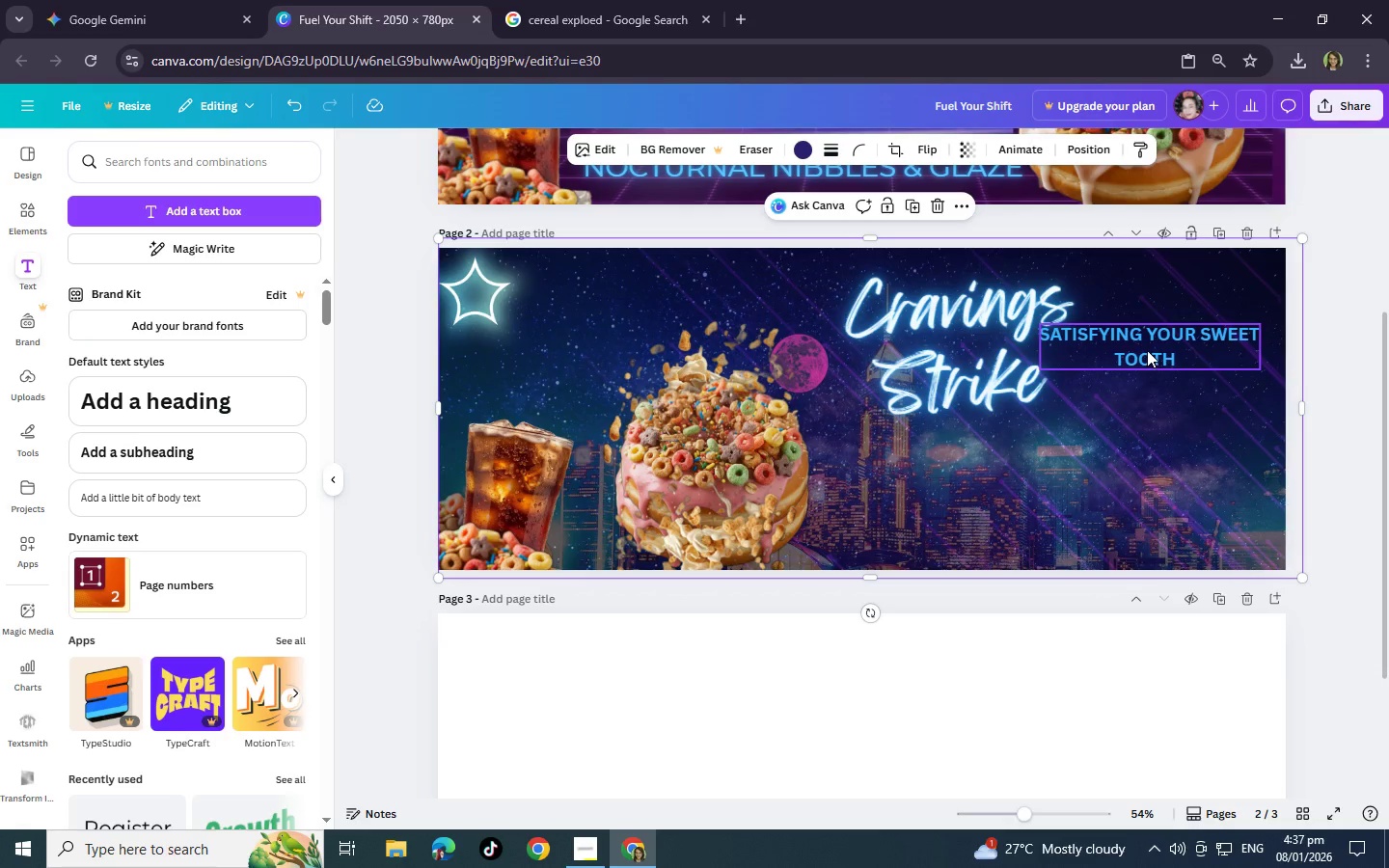 
left_click_drag(start_coordinate=[1147, 350], to_coordinate=[1168, 351])
 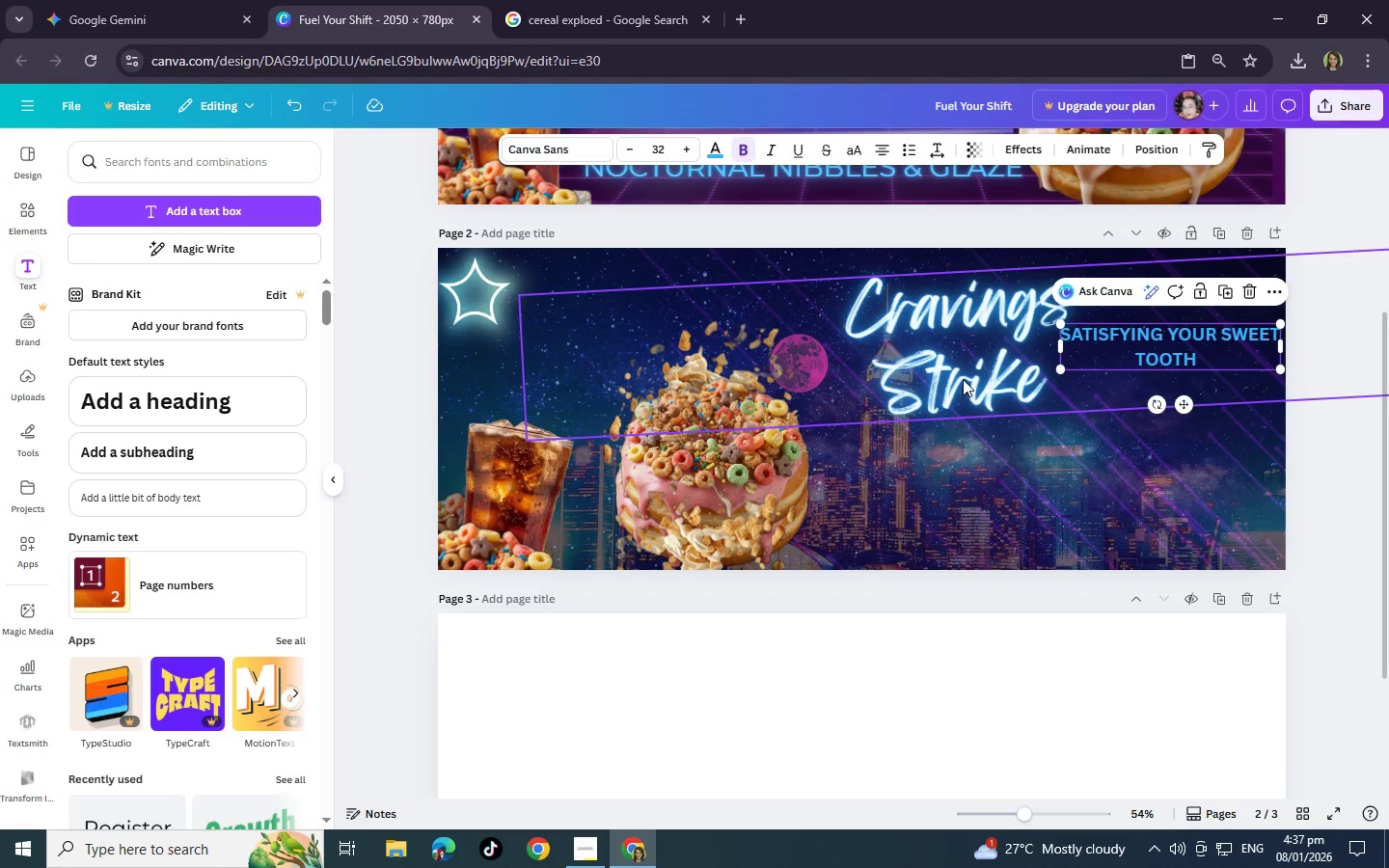 
left_click([963, 379])
 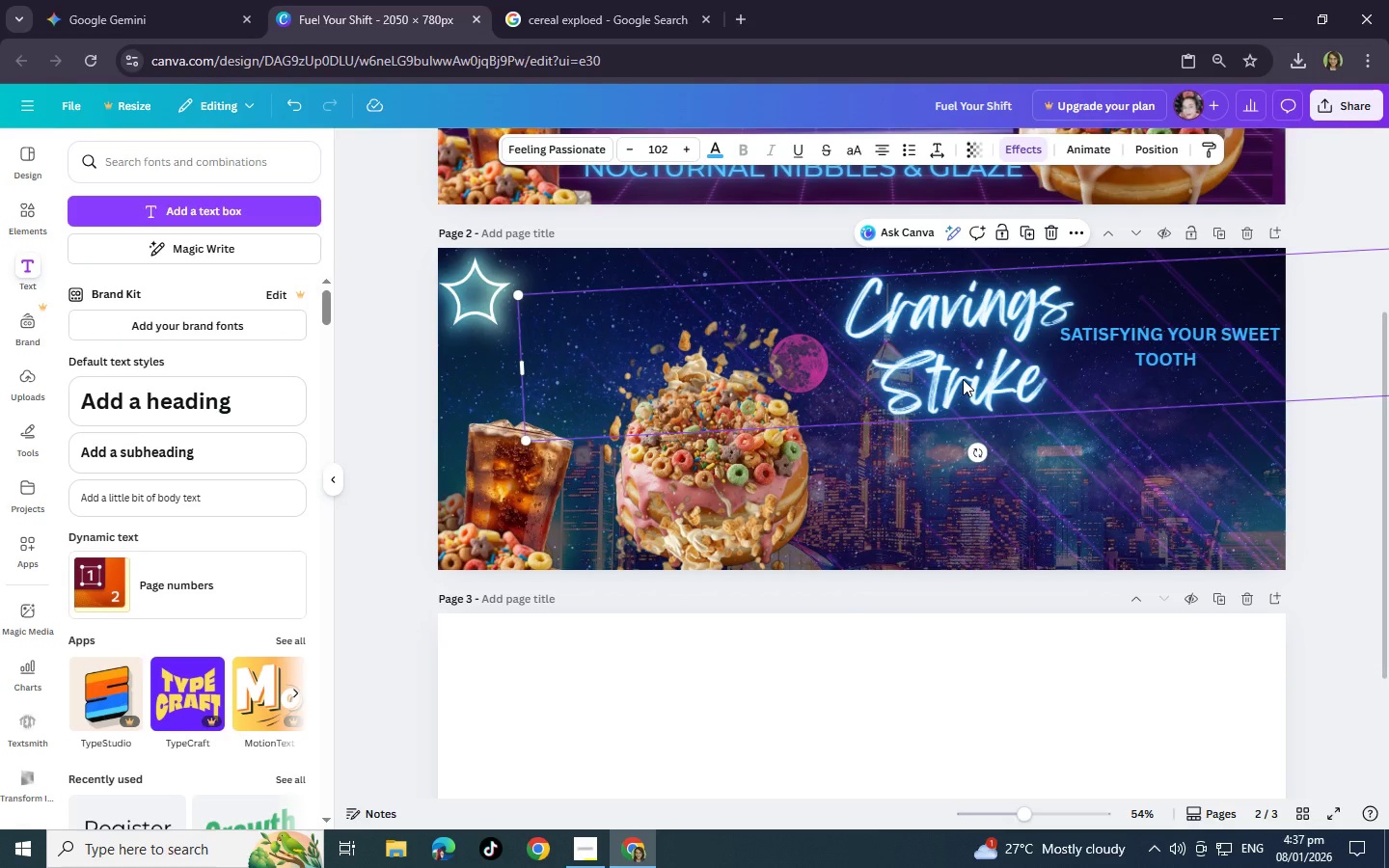 
left_click([963, 379])
 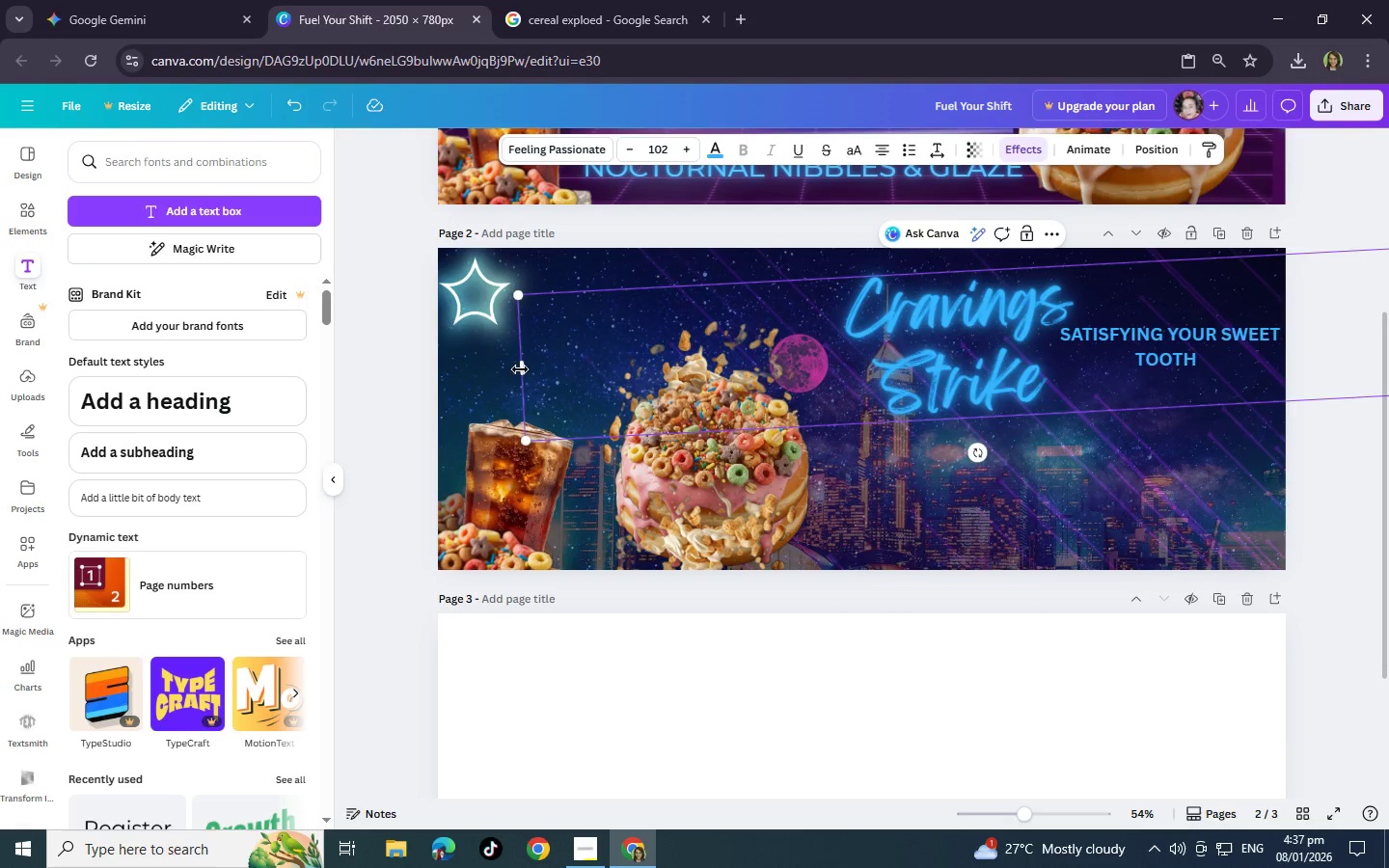 
left_click_drag(start_coordinate=[517, 369], to_coordinate=[456, 376])
 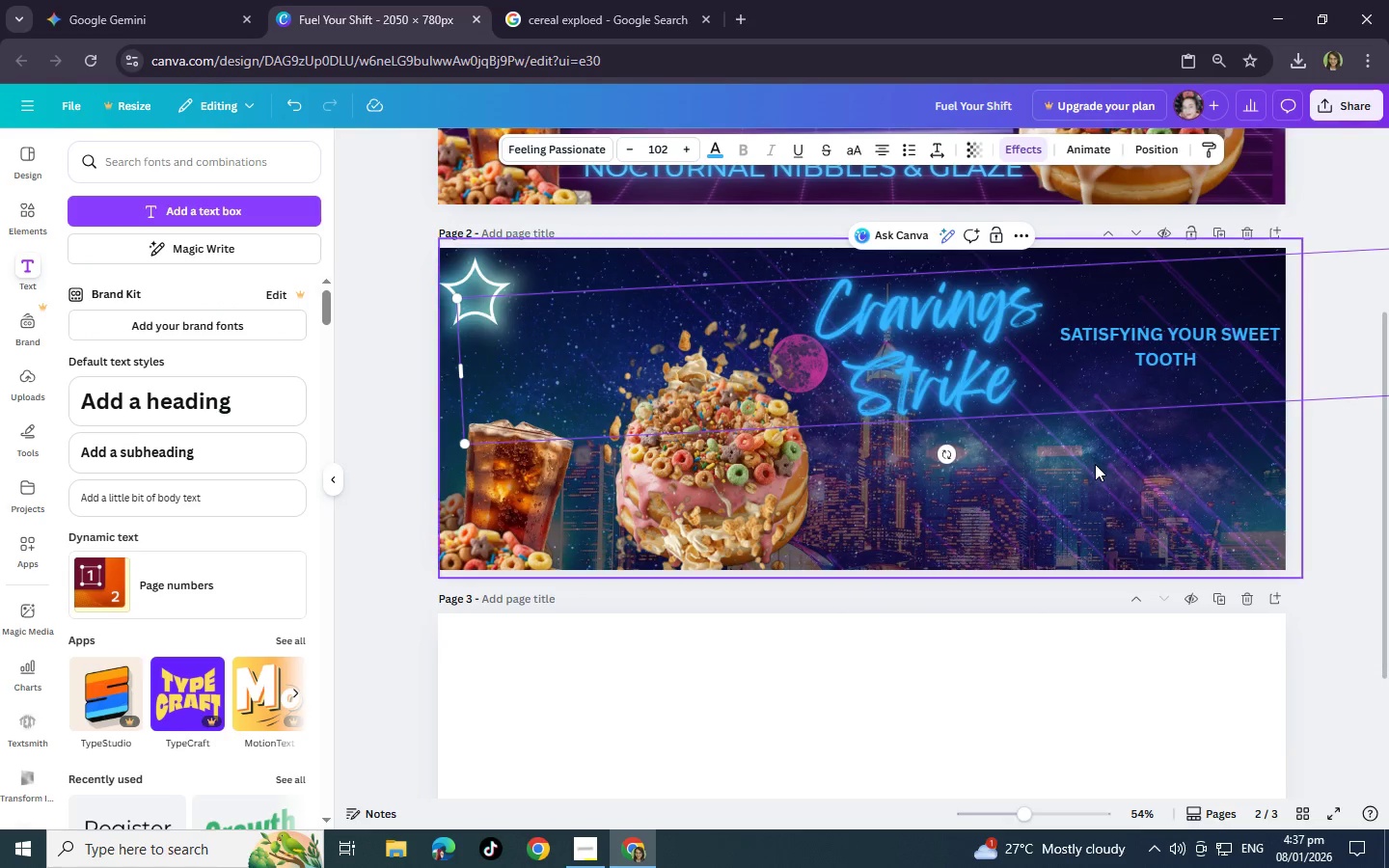 
left_click([1095, 464])
 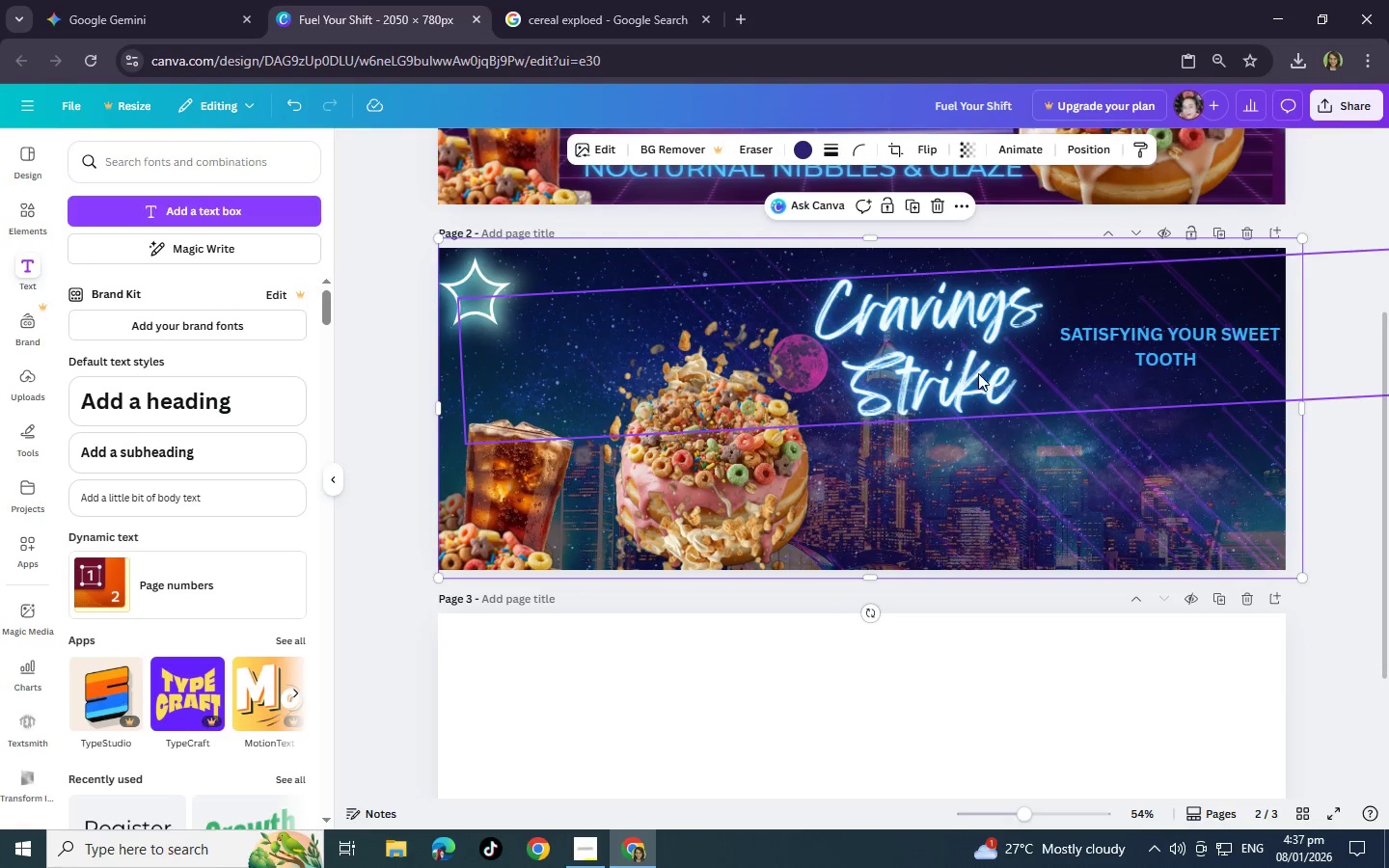 
left_click([976, 373])
 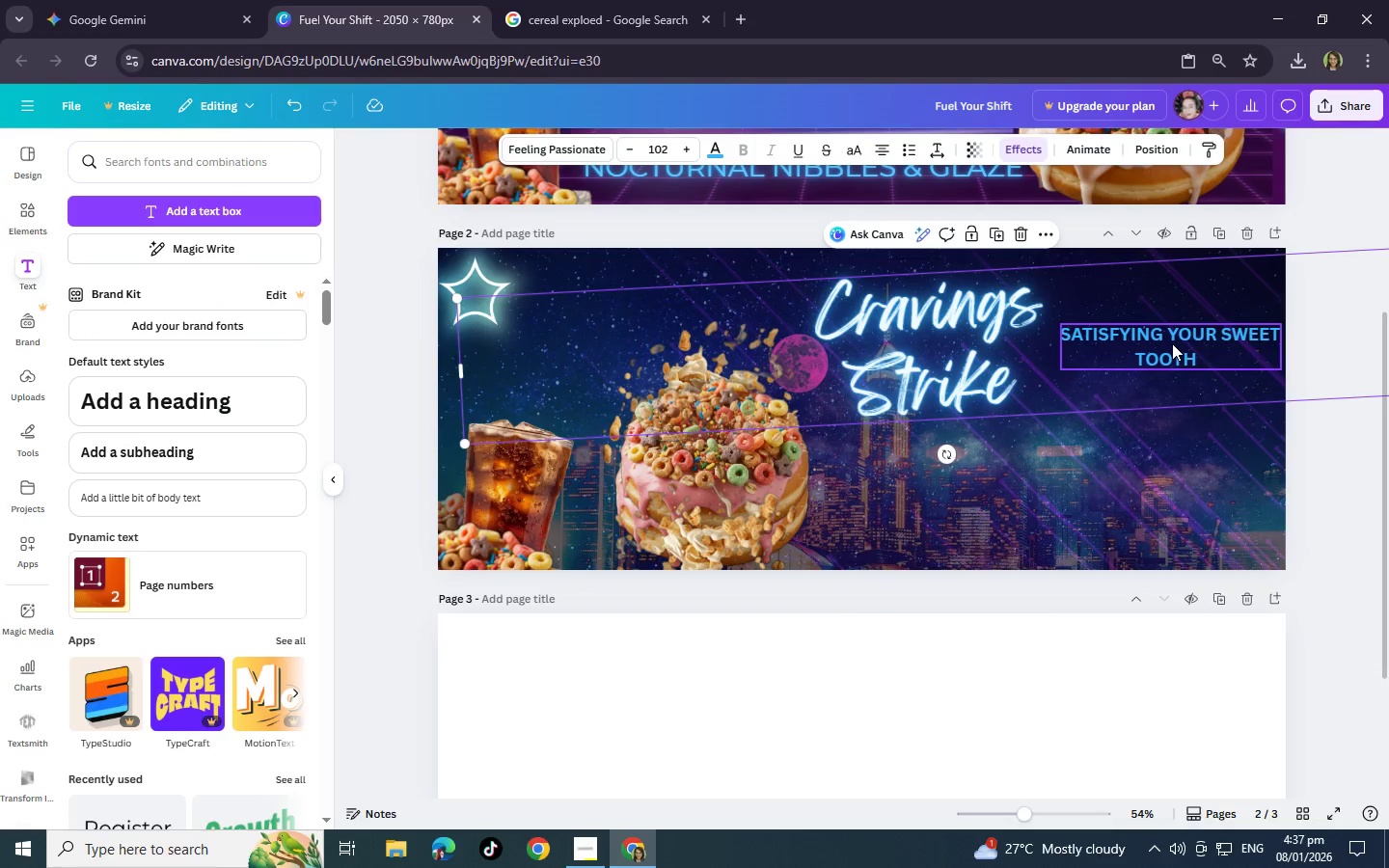 
left_click_drag(start_coordinate=[1172, 343], to_coordinate=[1159, 302])
 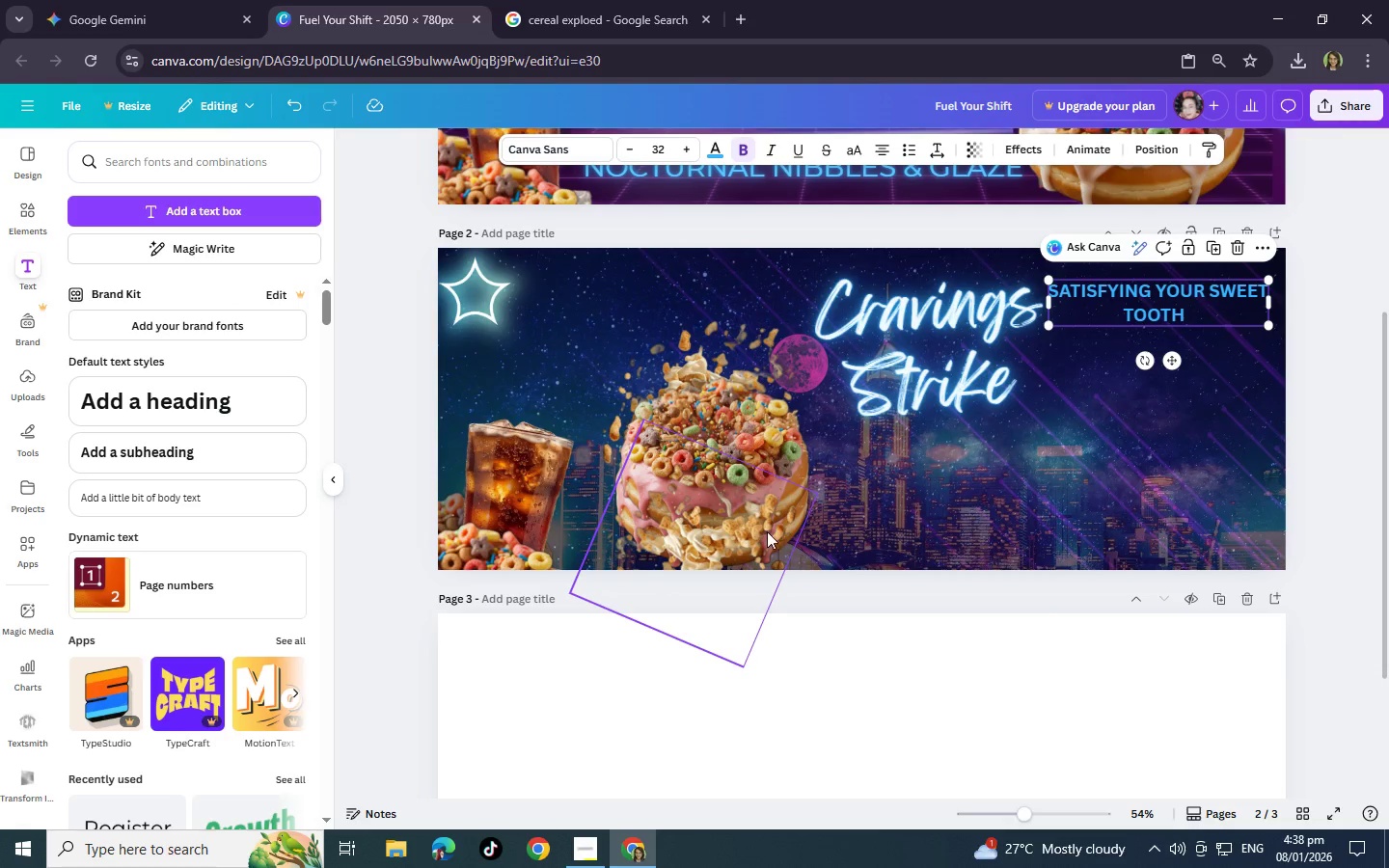 
left_click_drag(start_coordinate=[761, 533], to_coordinate=[716, 542])
 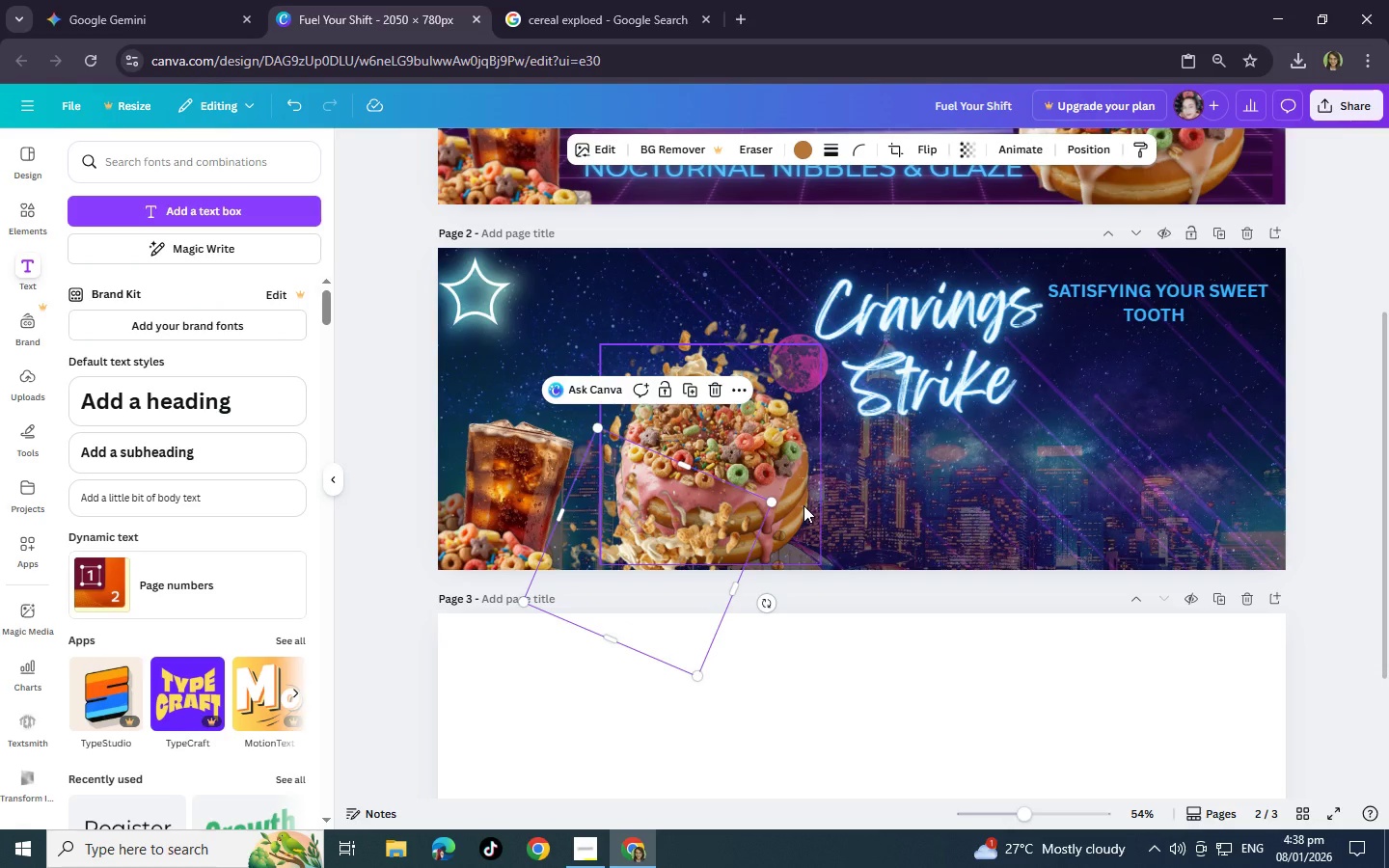 
left_click_drag(start_coordinate=[803, 505], to_coordinate=[761, 501])
 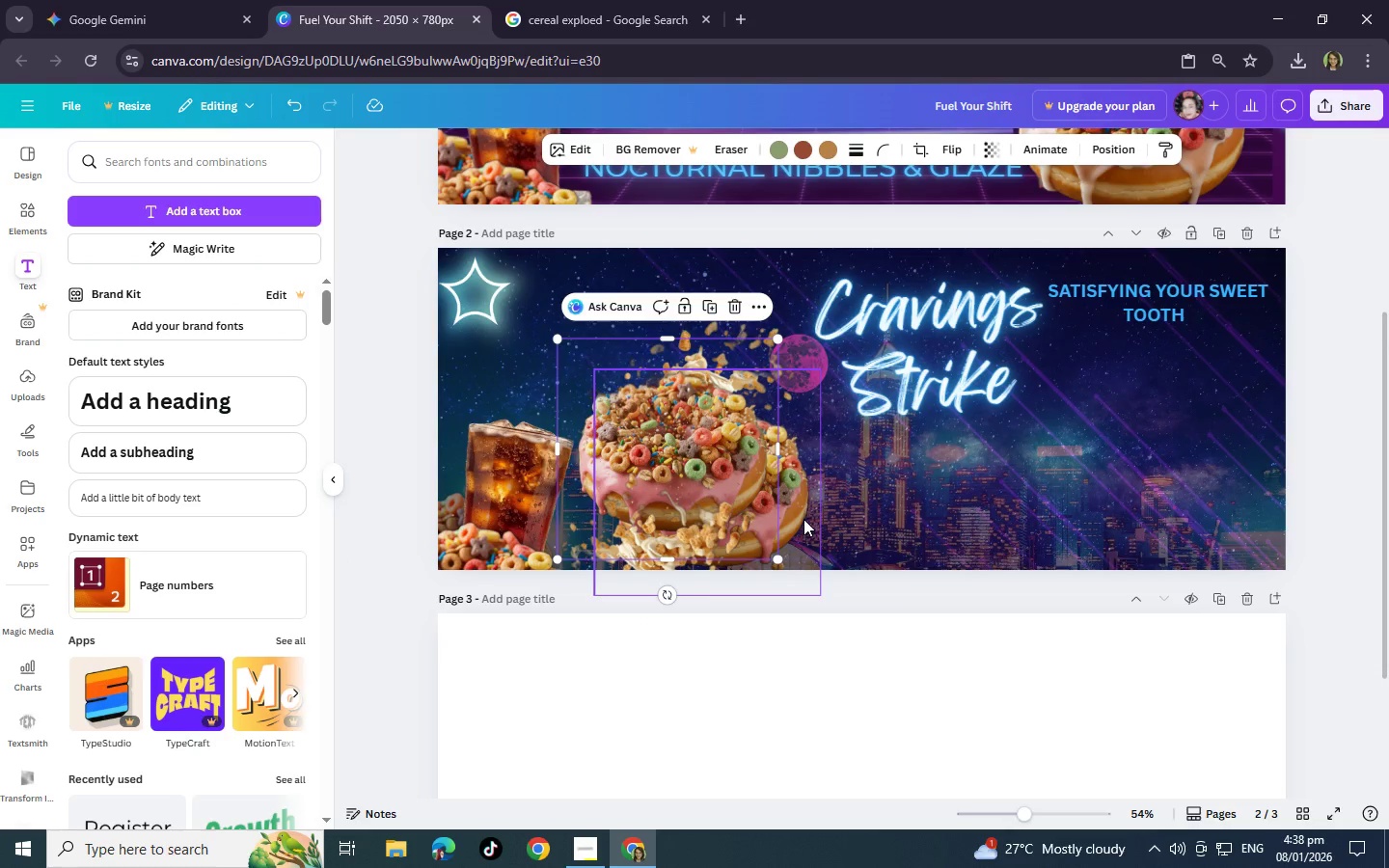 
left_click([803, 519])
 